 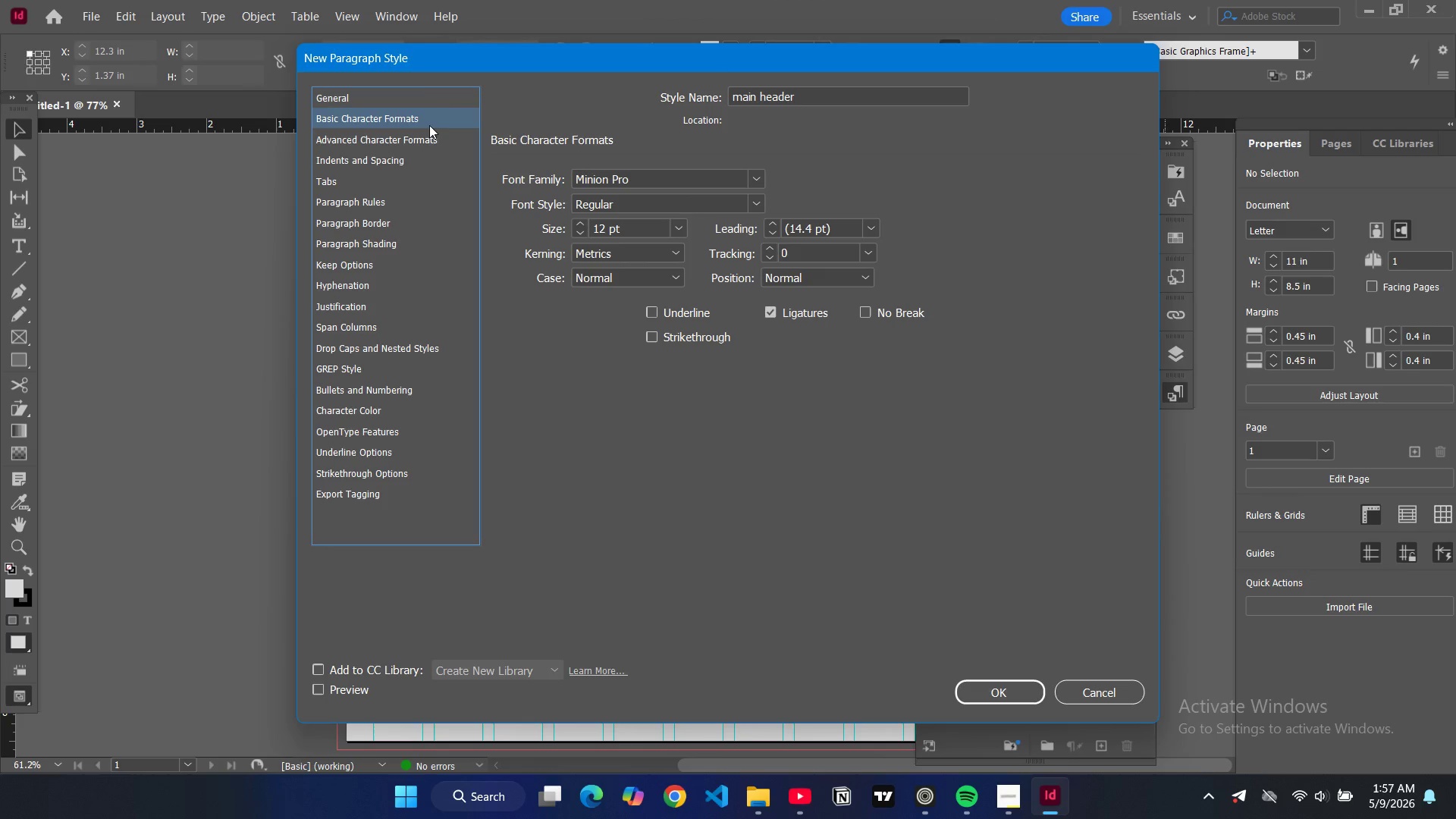 
double_click([692, 184])
 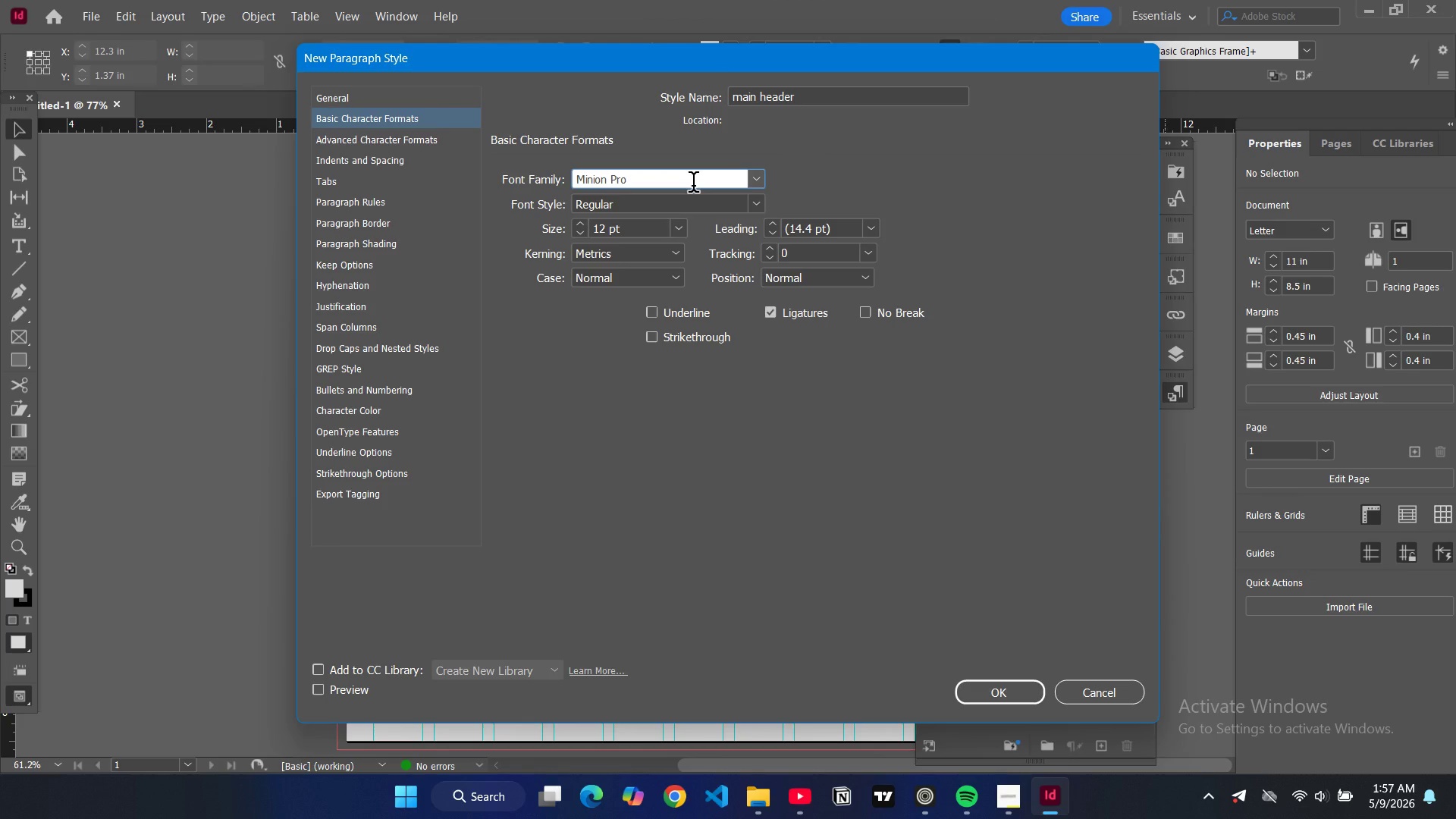 
key(Control+A)
 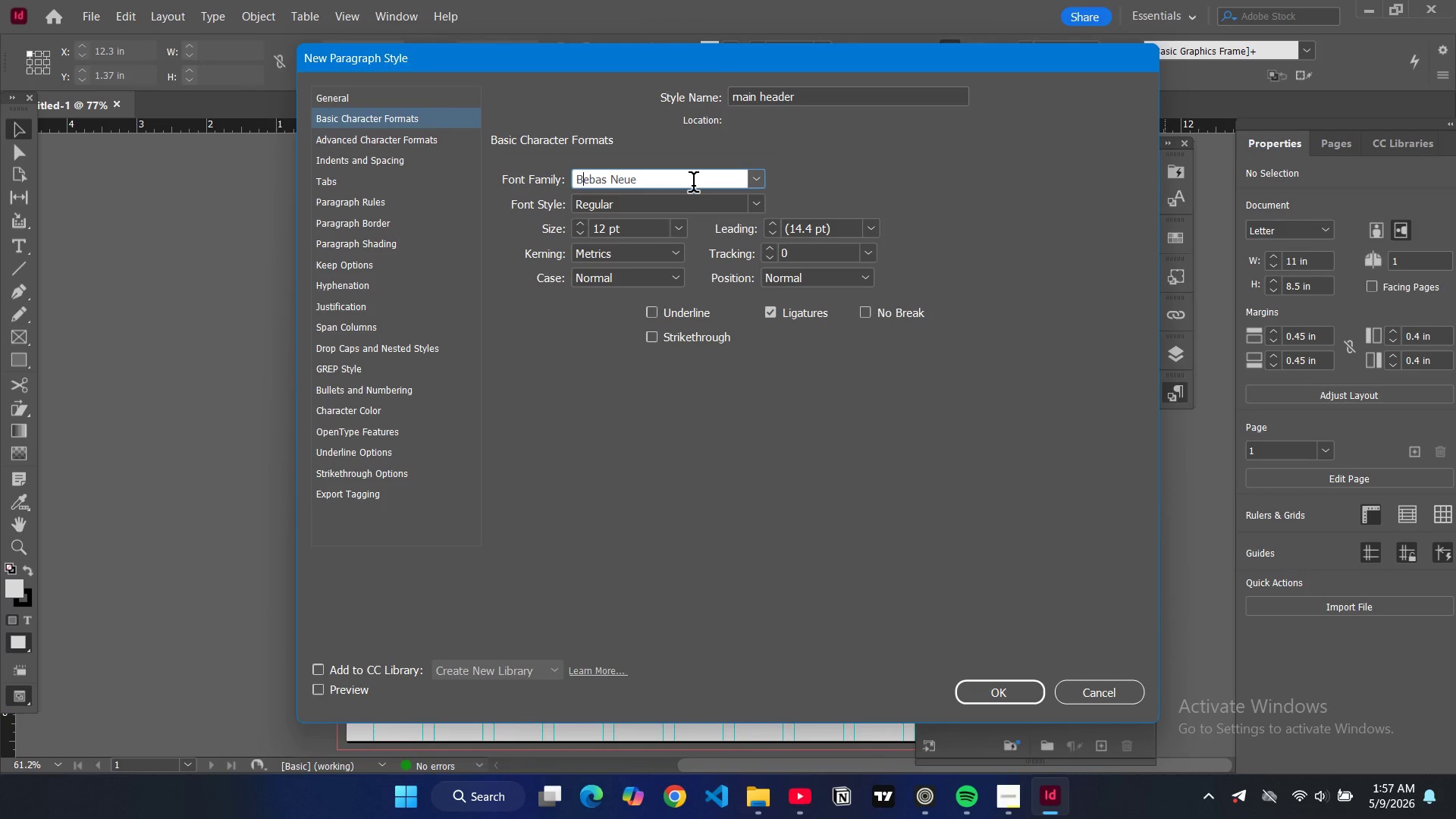 
type(beba)
 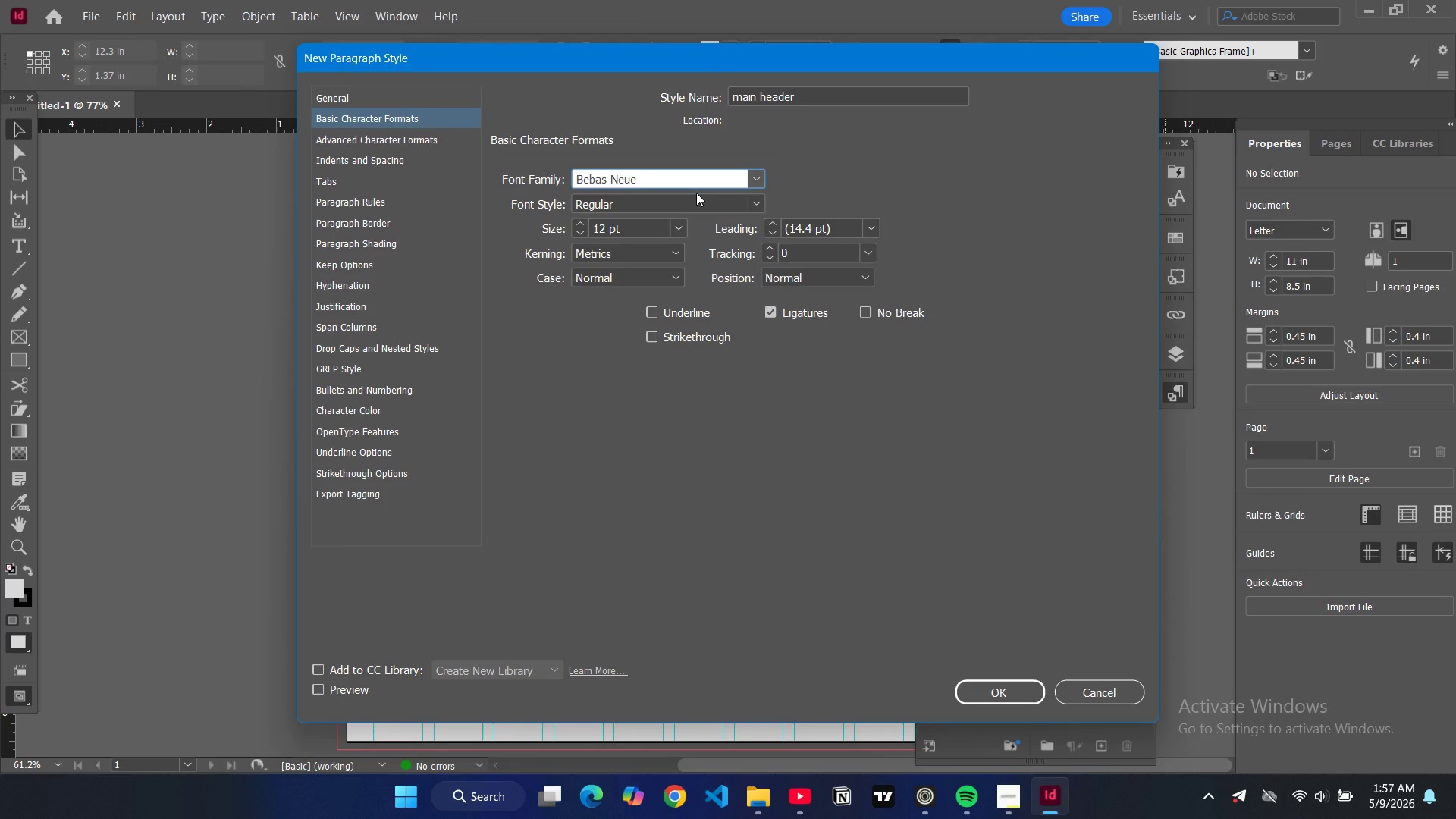 
key(VolumeDown)
 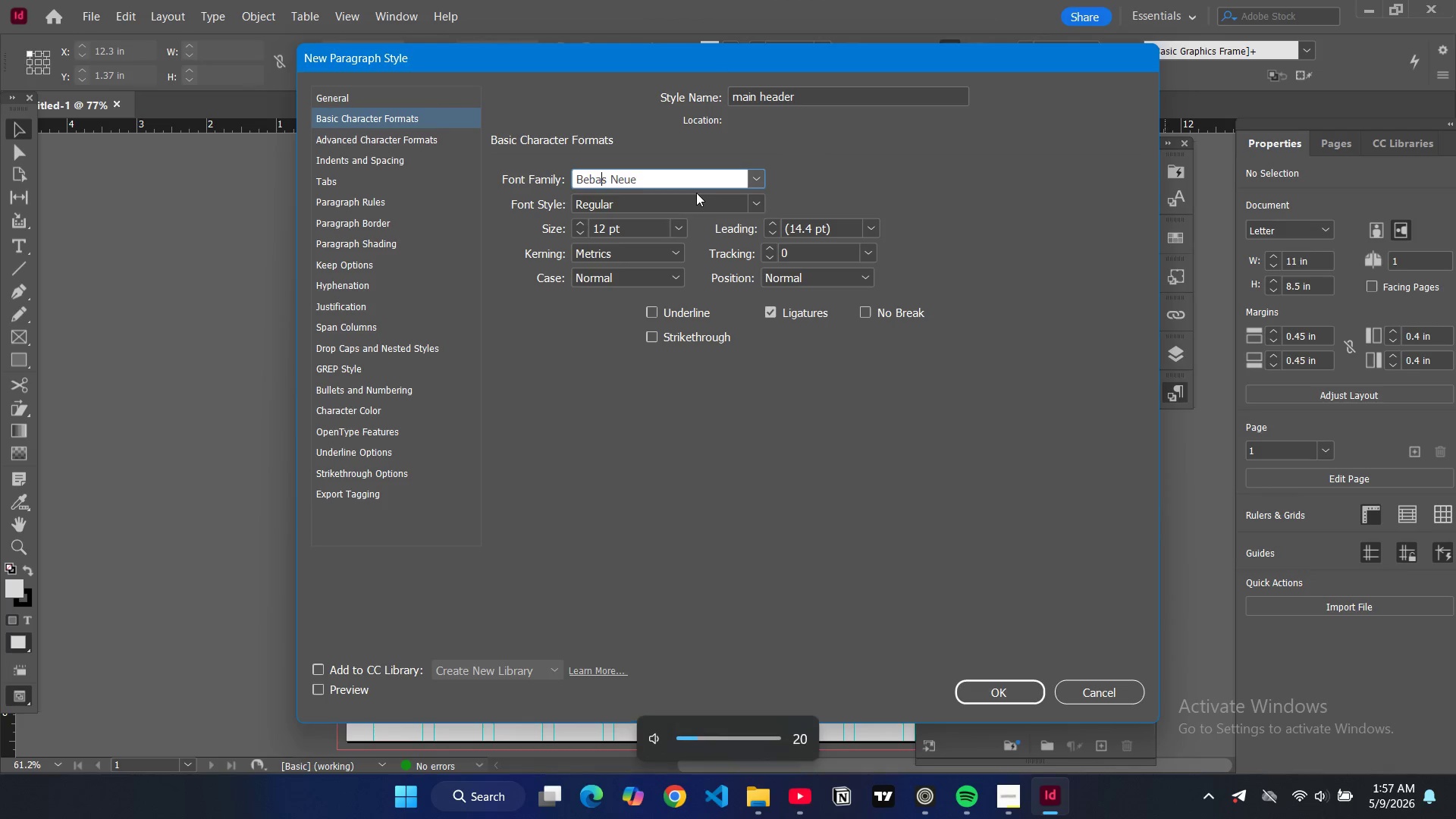 
key(VolumeDown)
 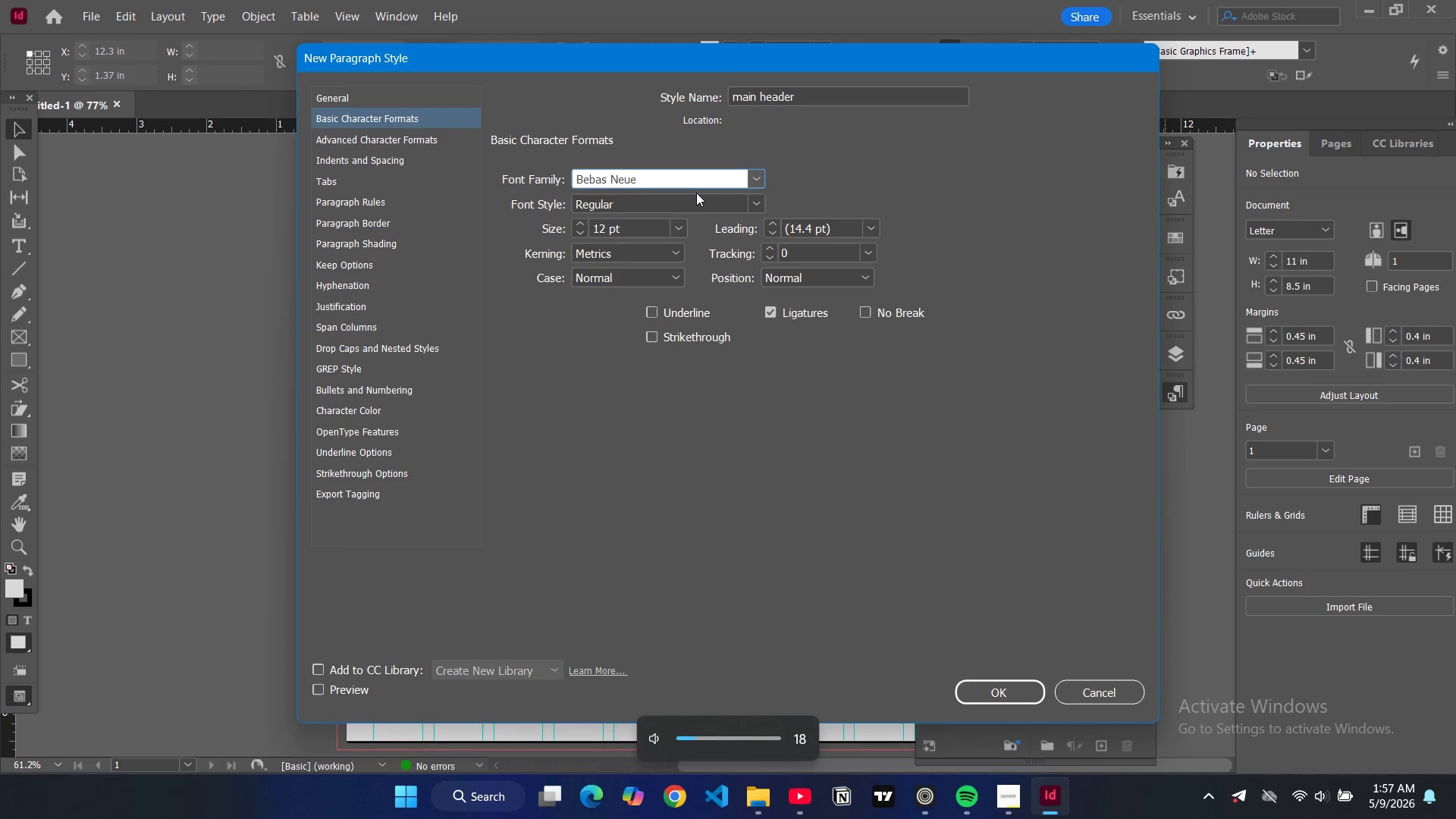 
key(VolumeDown)
 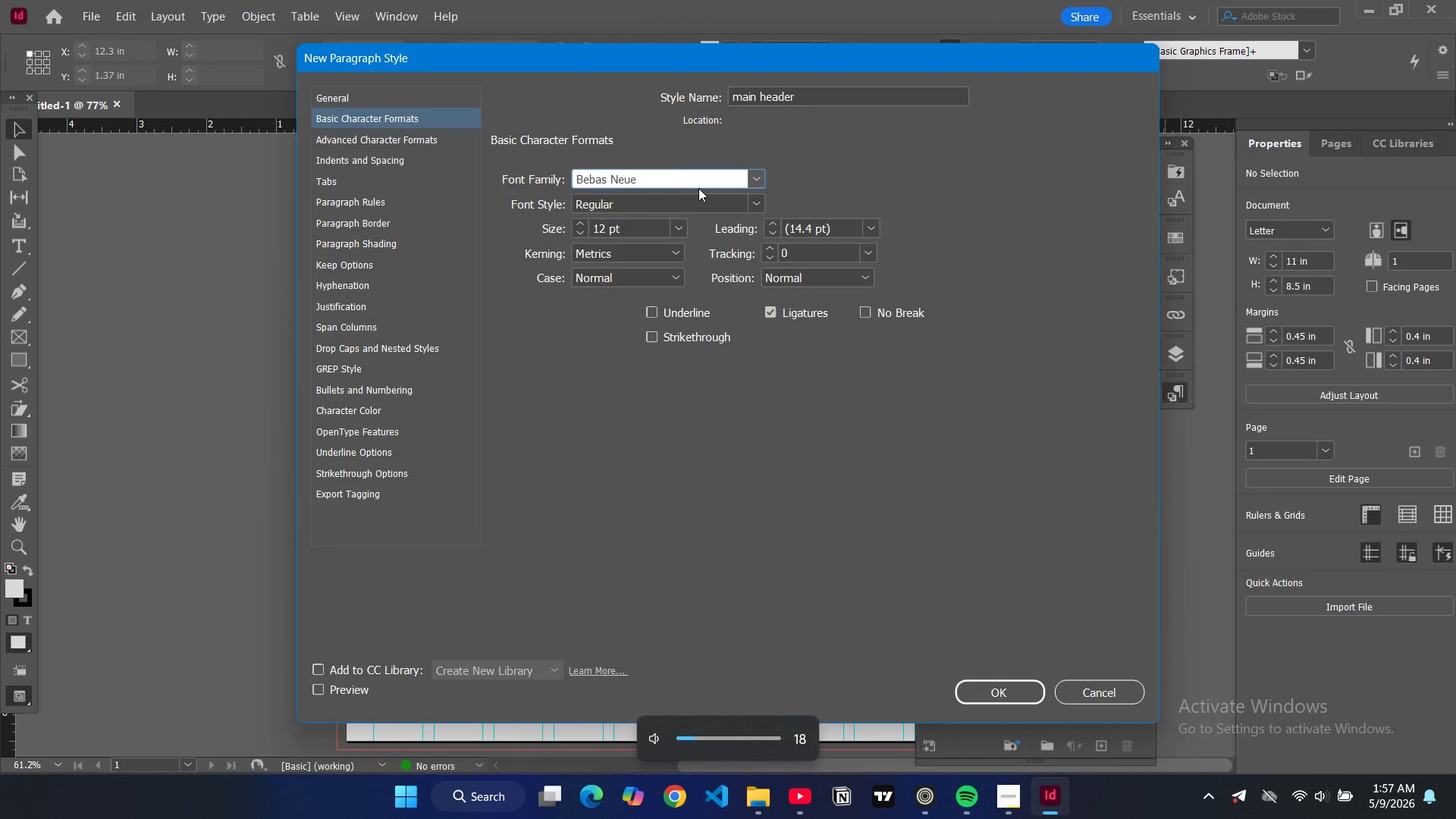 
key(VolumeDown)
 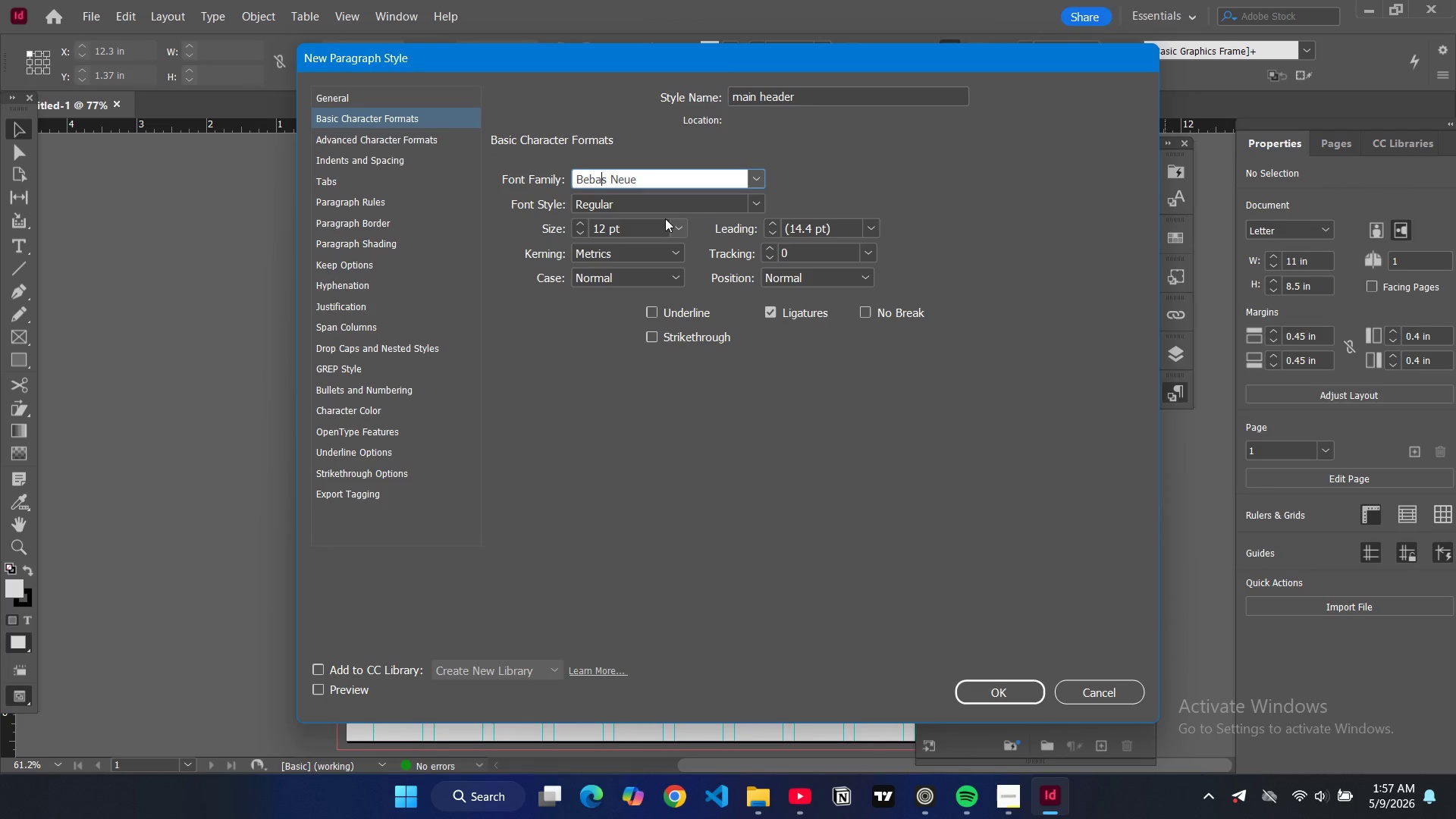 
wait(16.19)
 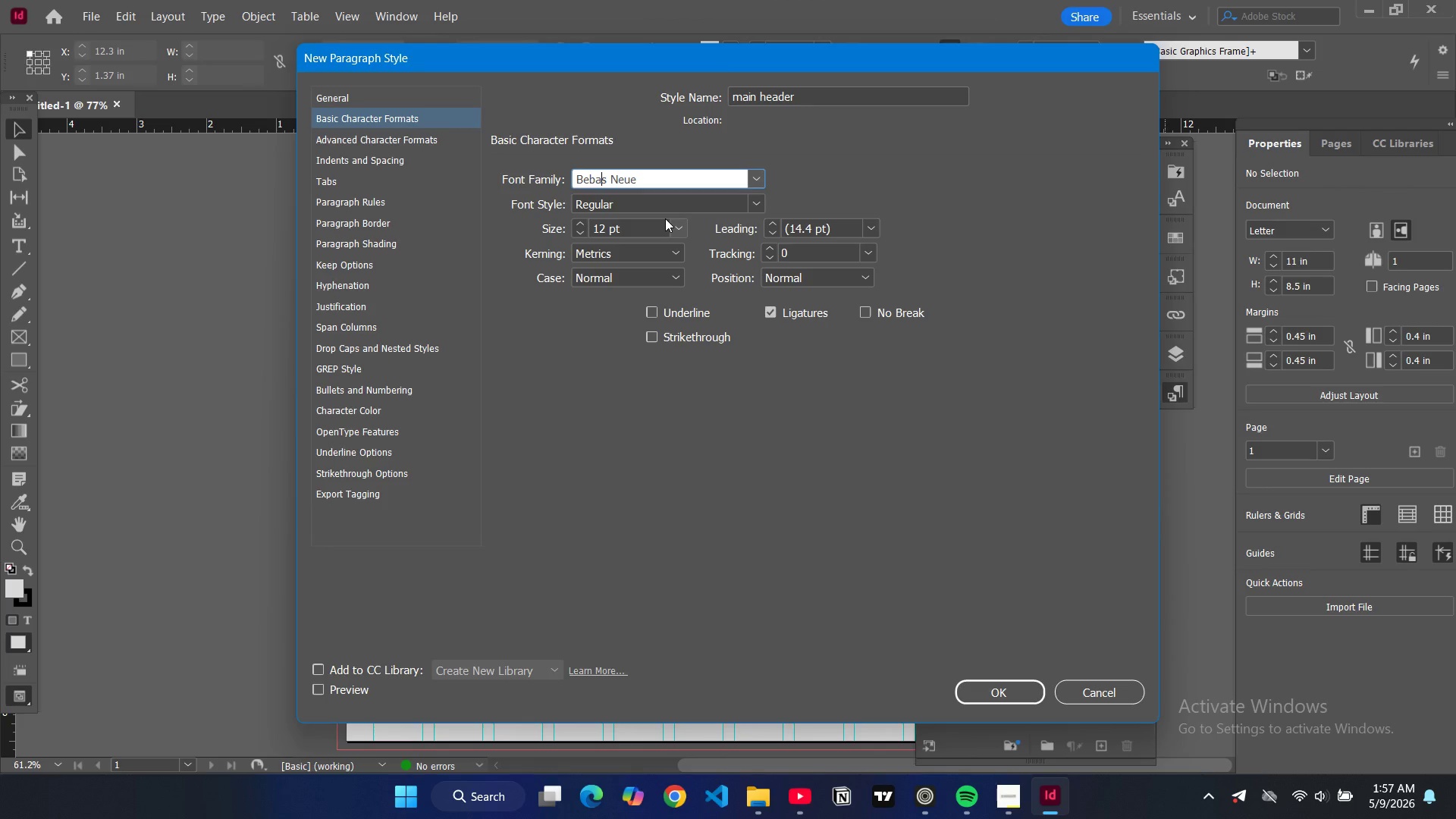 
left_click([872, 379])
 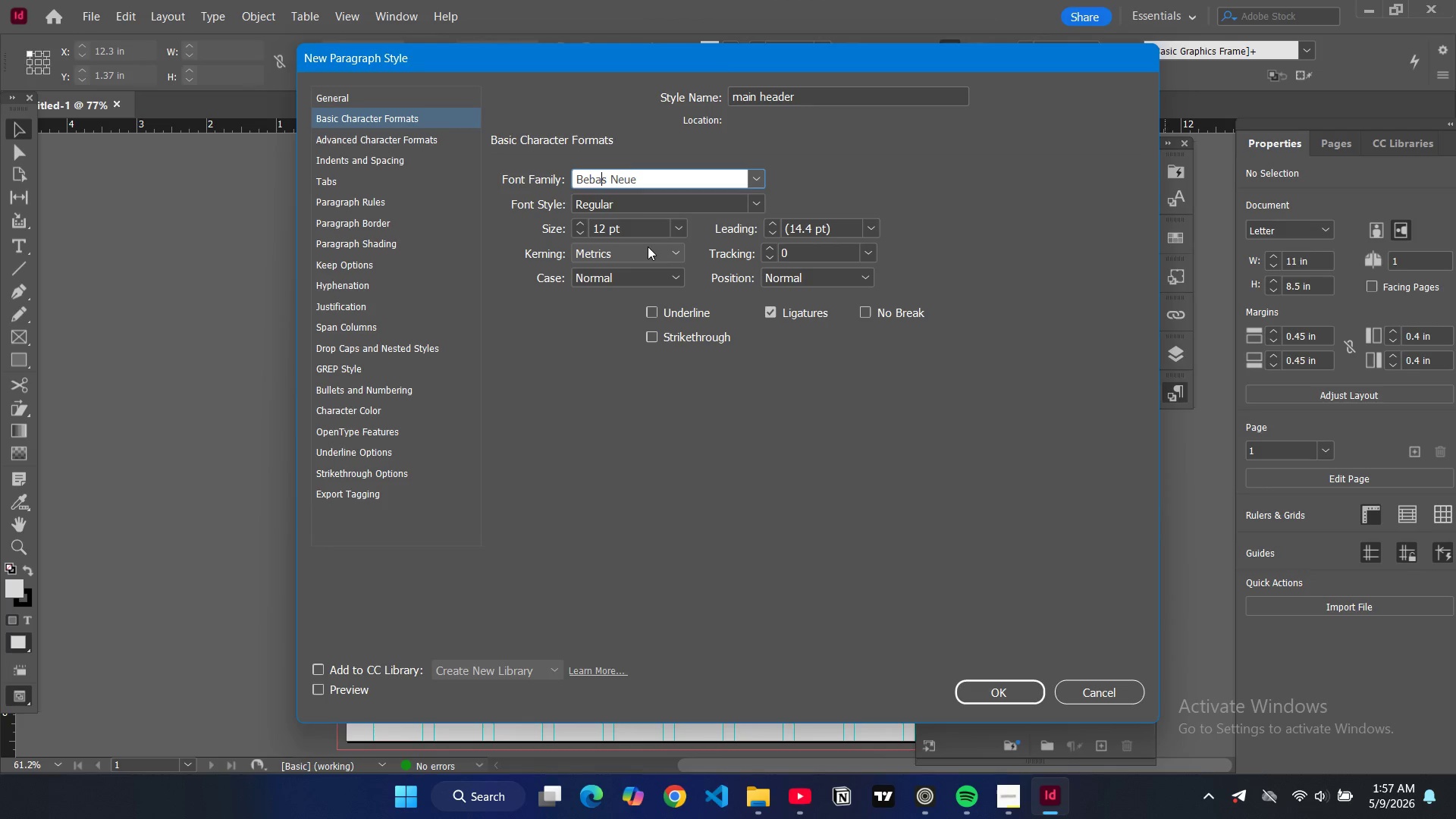 
wait(12.8)
 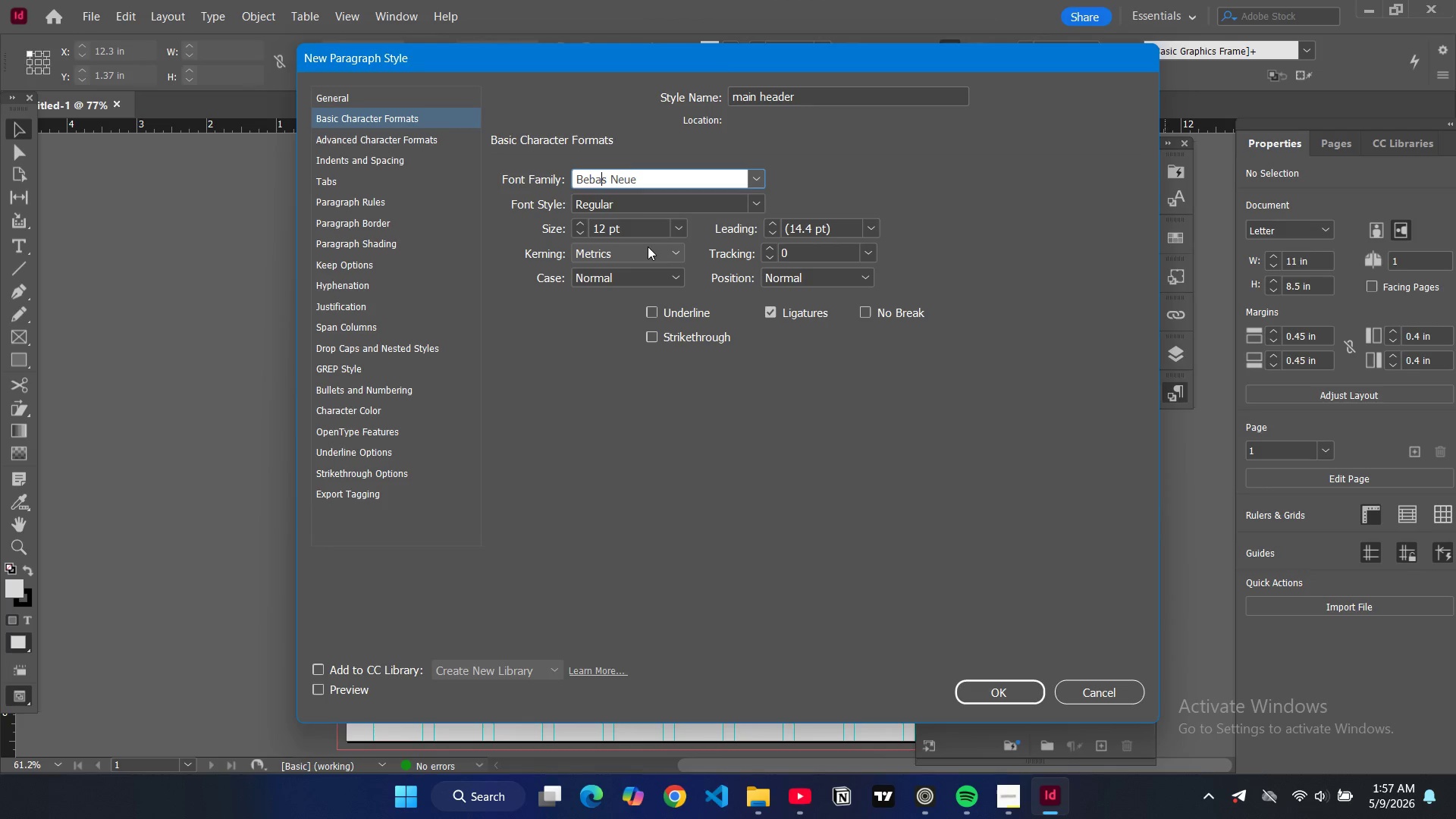 
left_click([684, 230])
 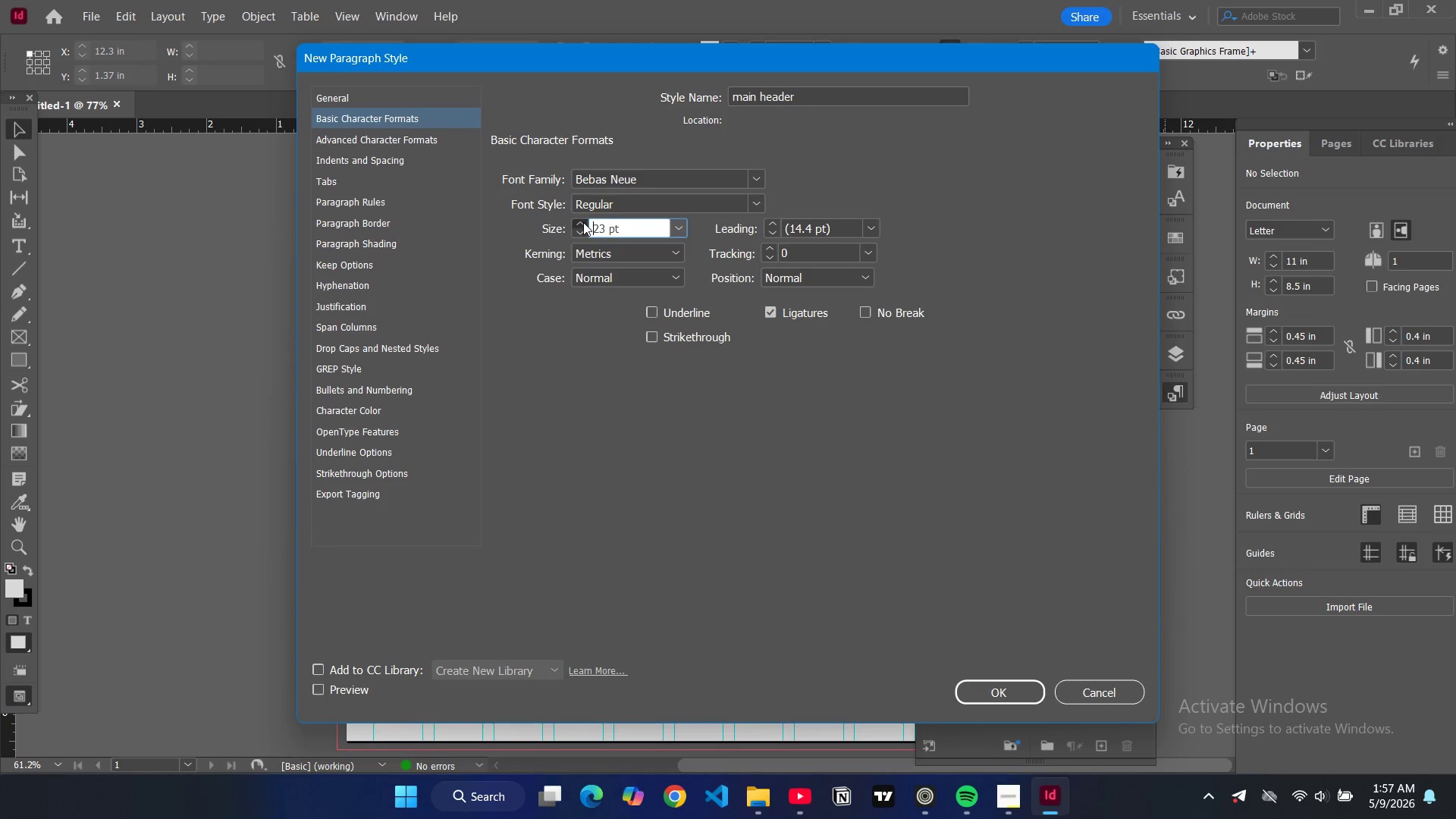 
wait(6.48)
 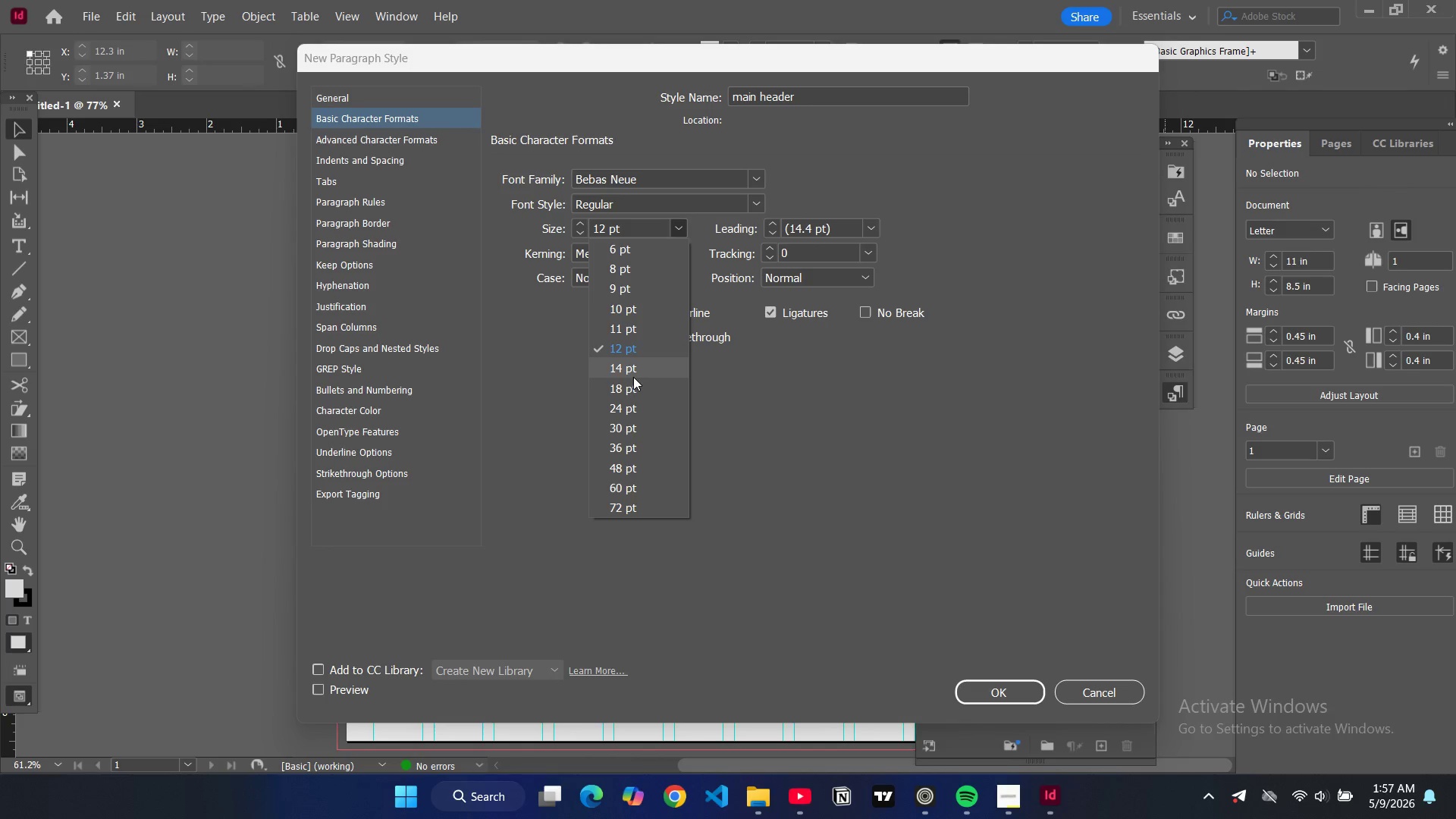 
left_click([583, 222])
 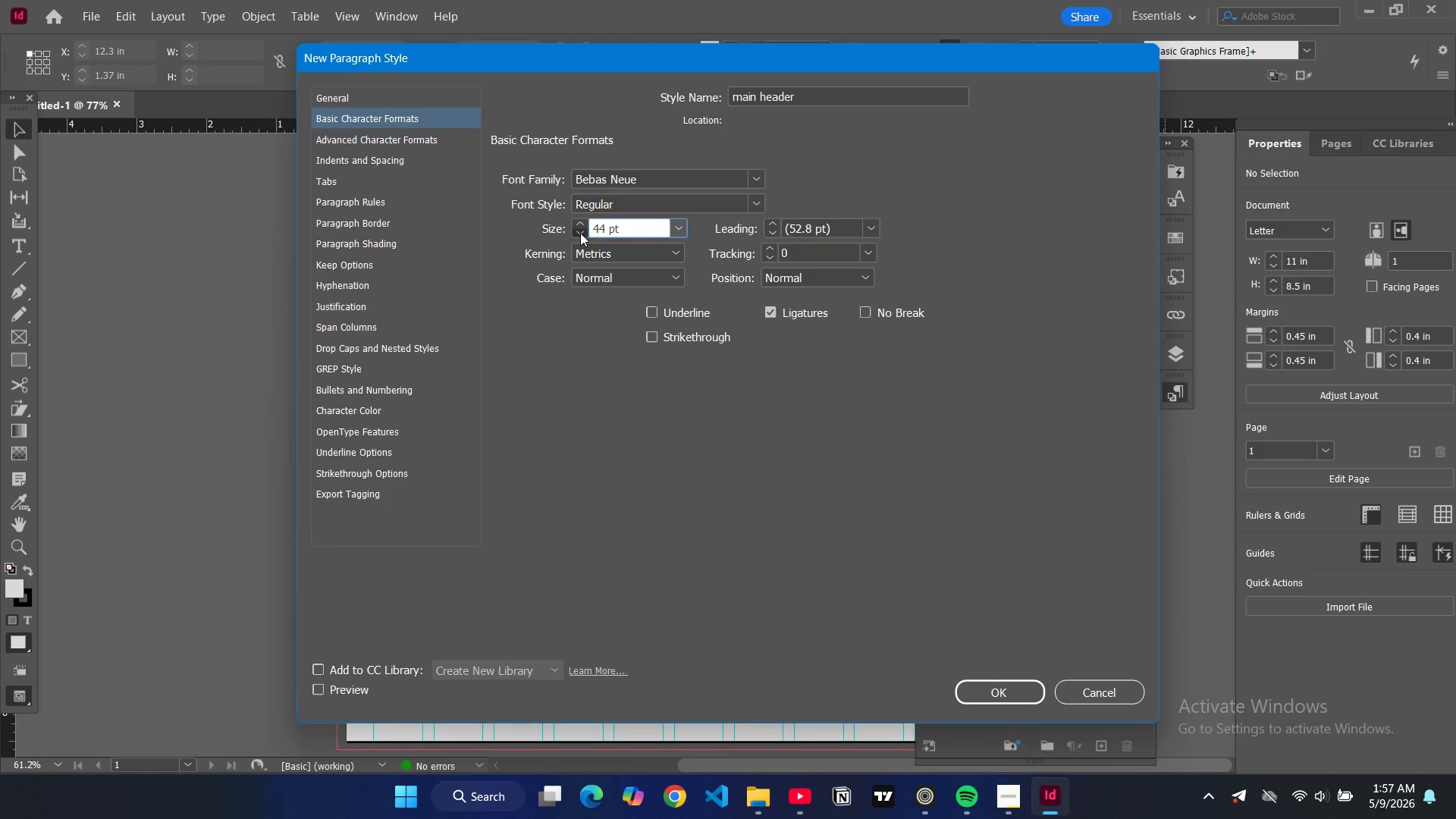 
double_click([580, 233])
 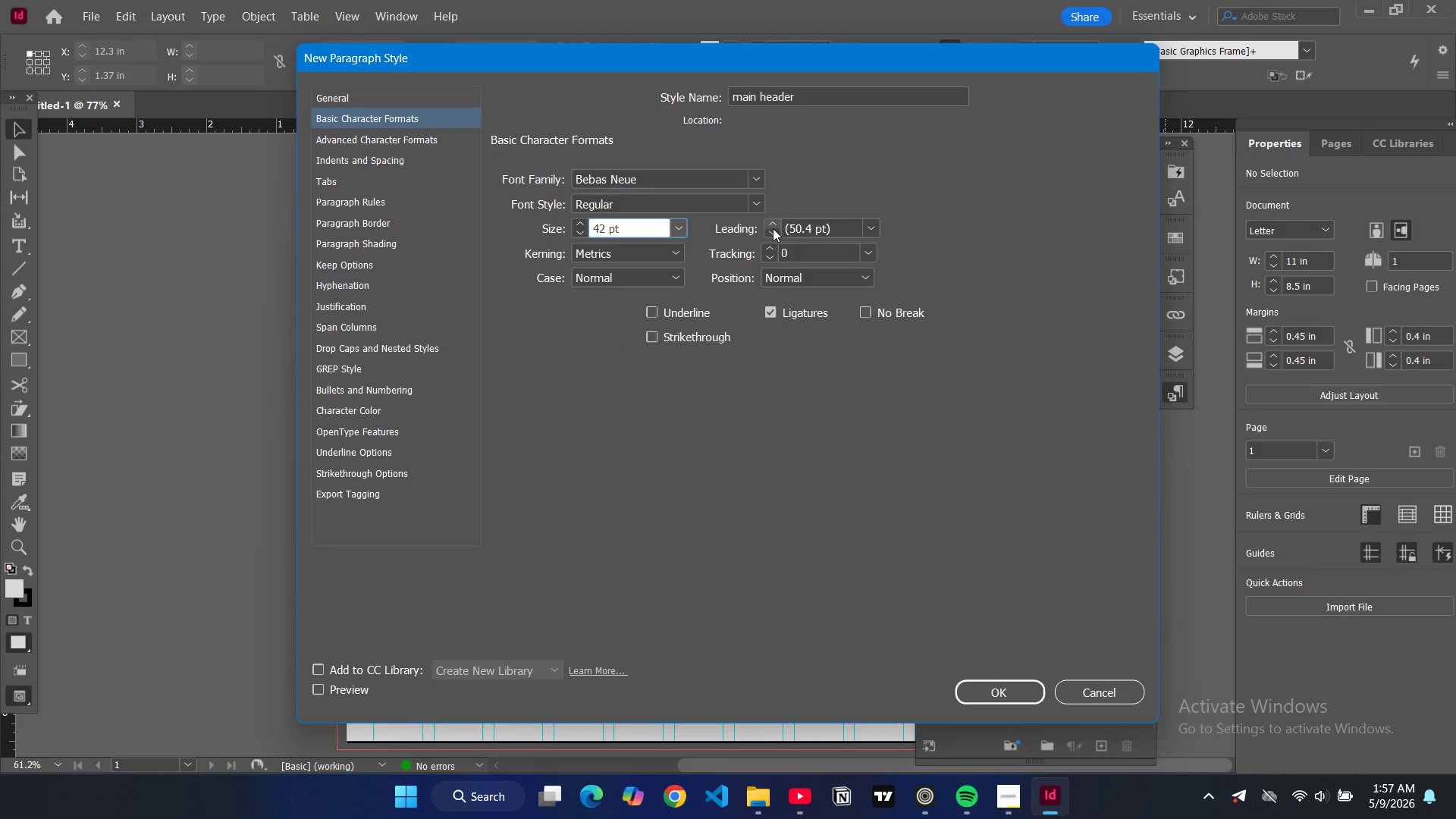 
double_click([772, 233])
 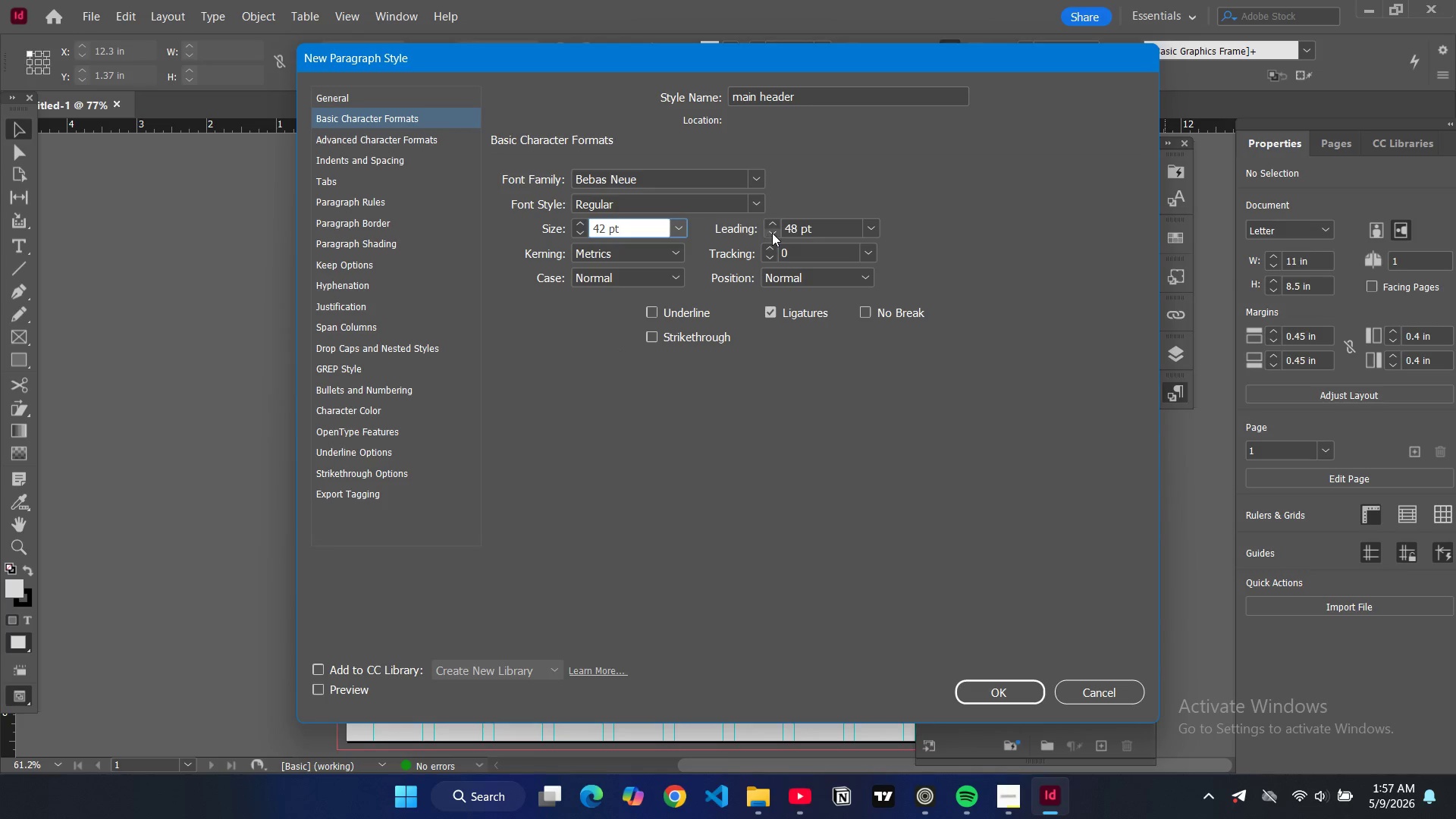 
triple_click([772, 233])
 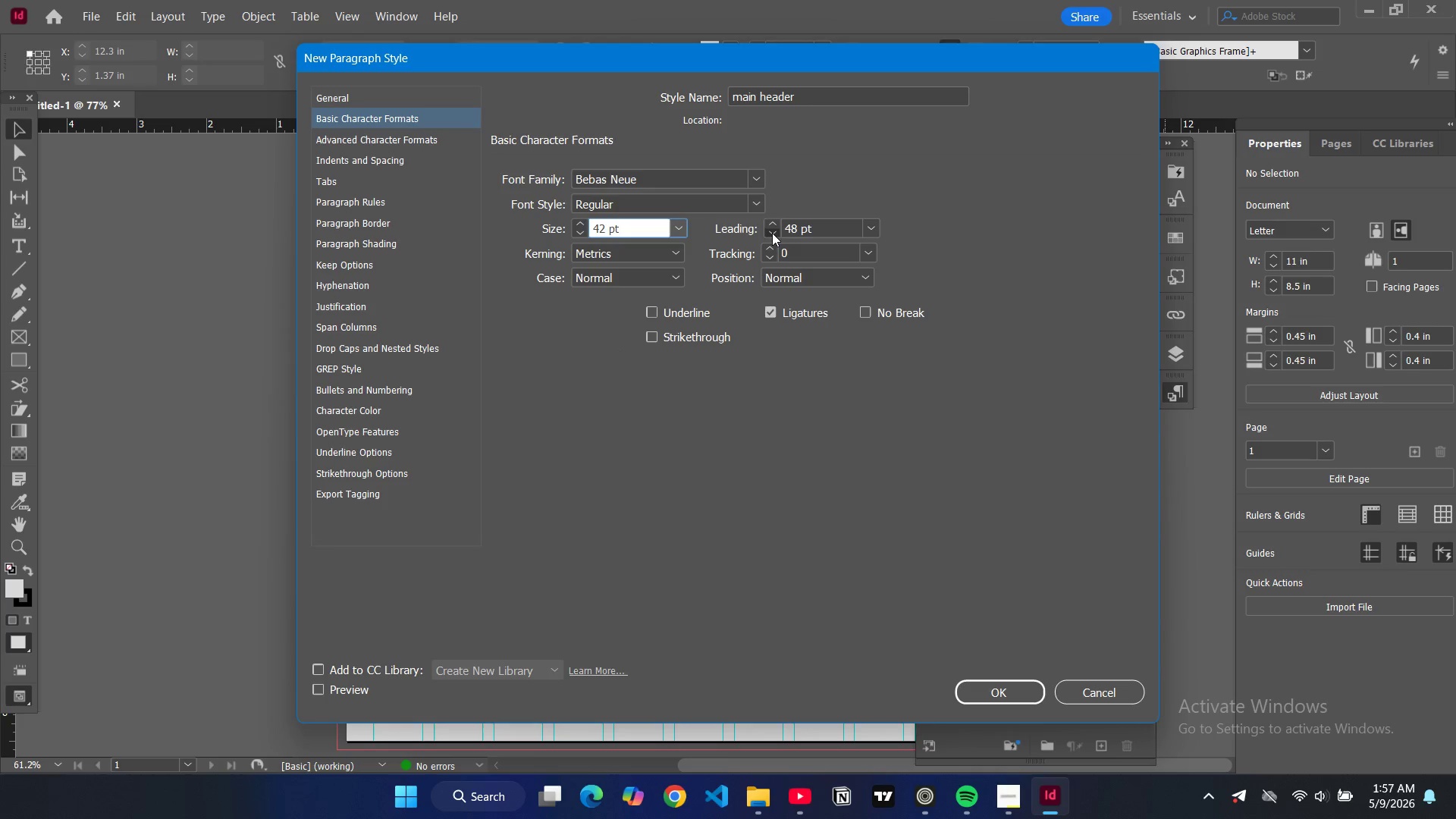 
triple_click([772, 233])
 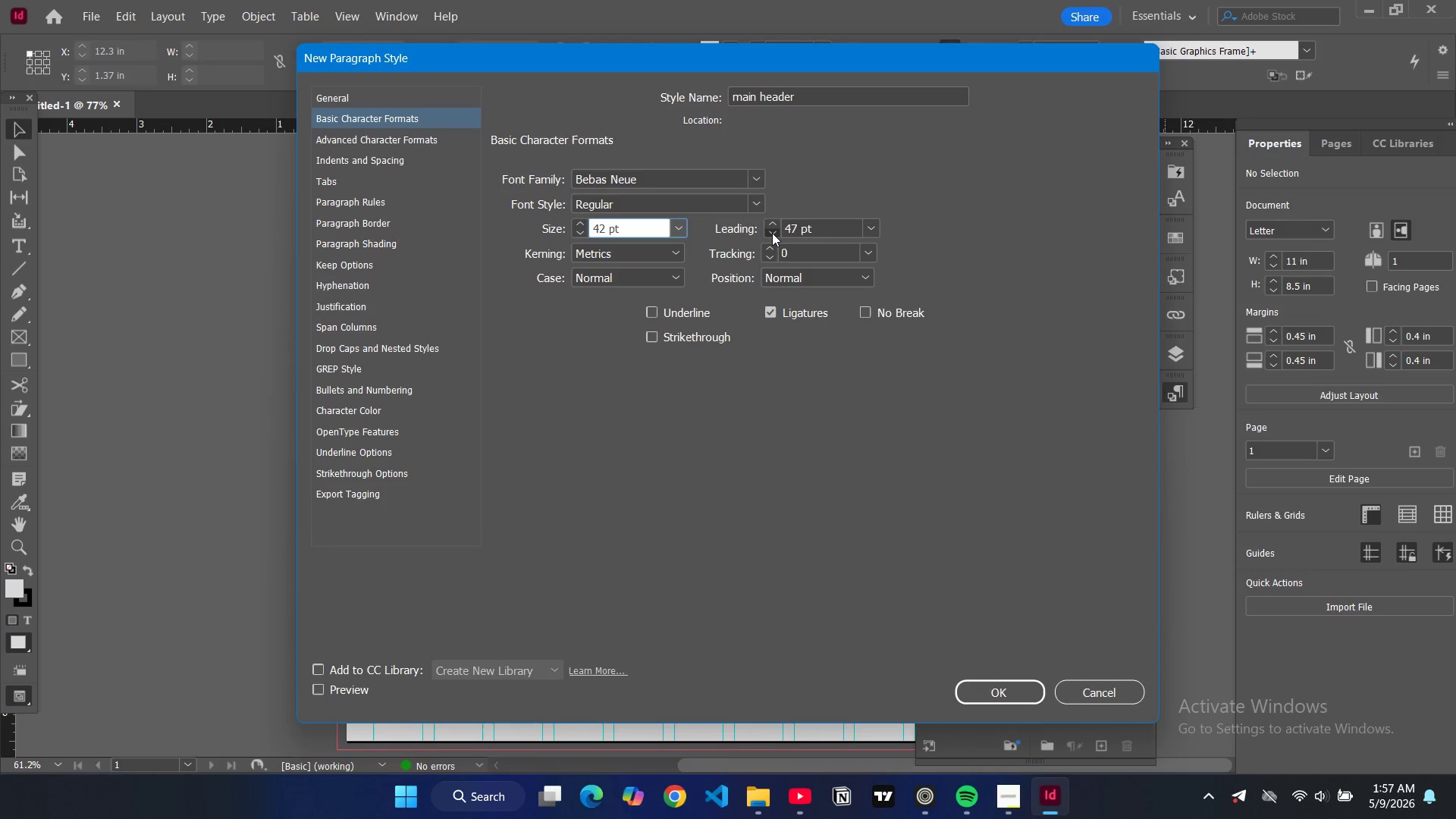 
triple_click([772, 233])
 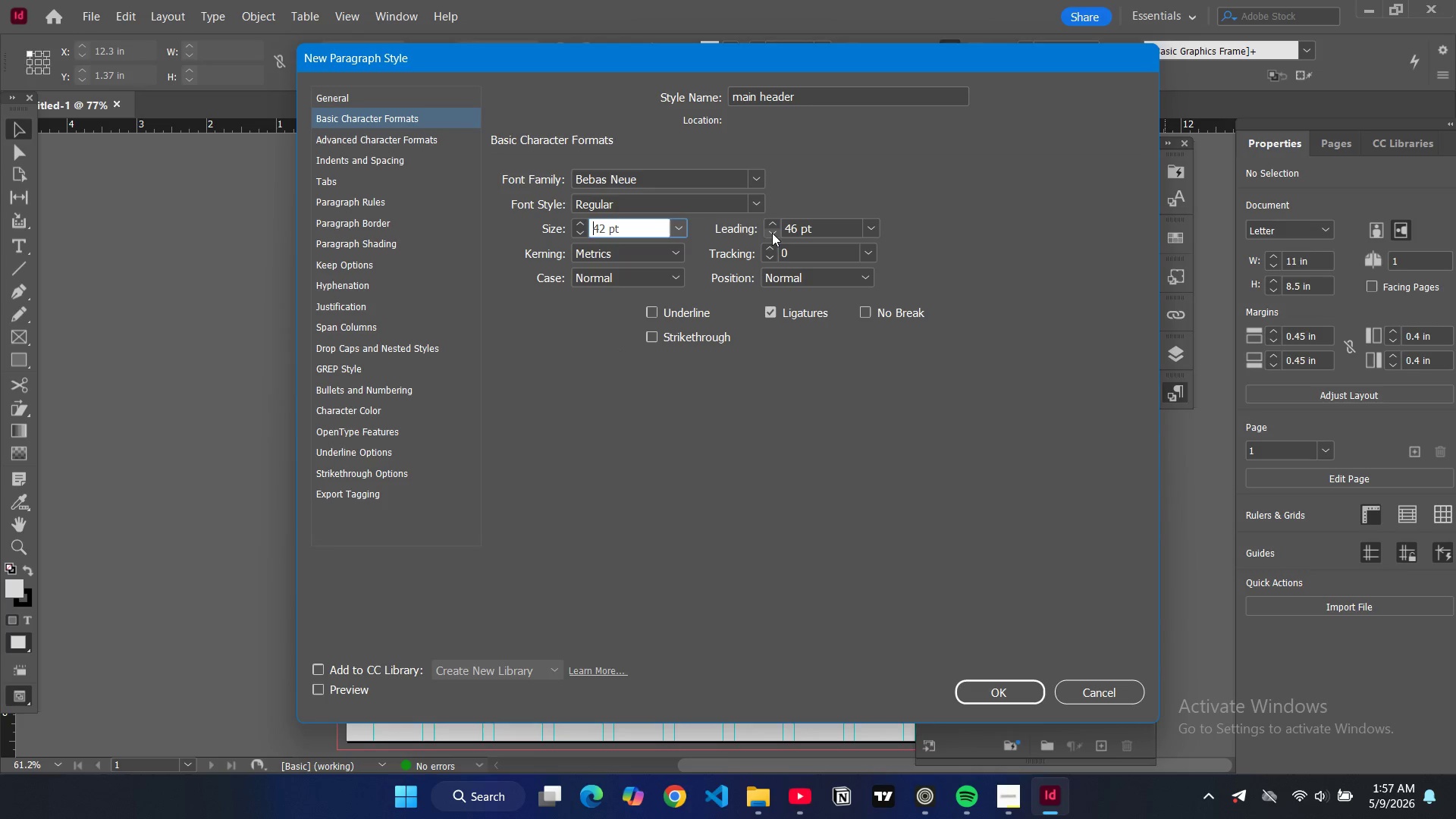 
triple_click([772, 233])
 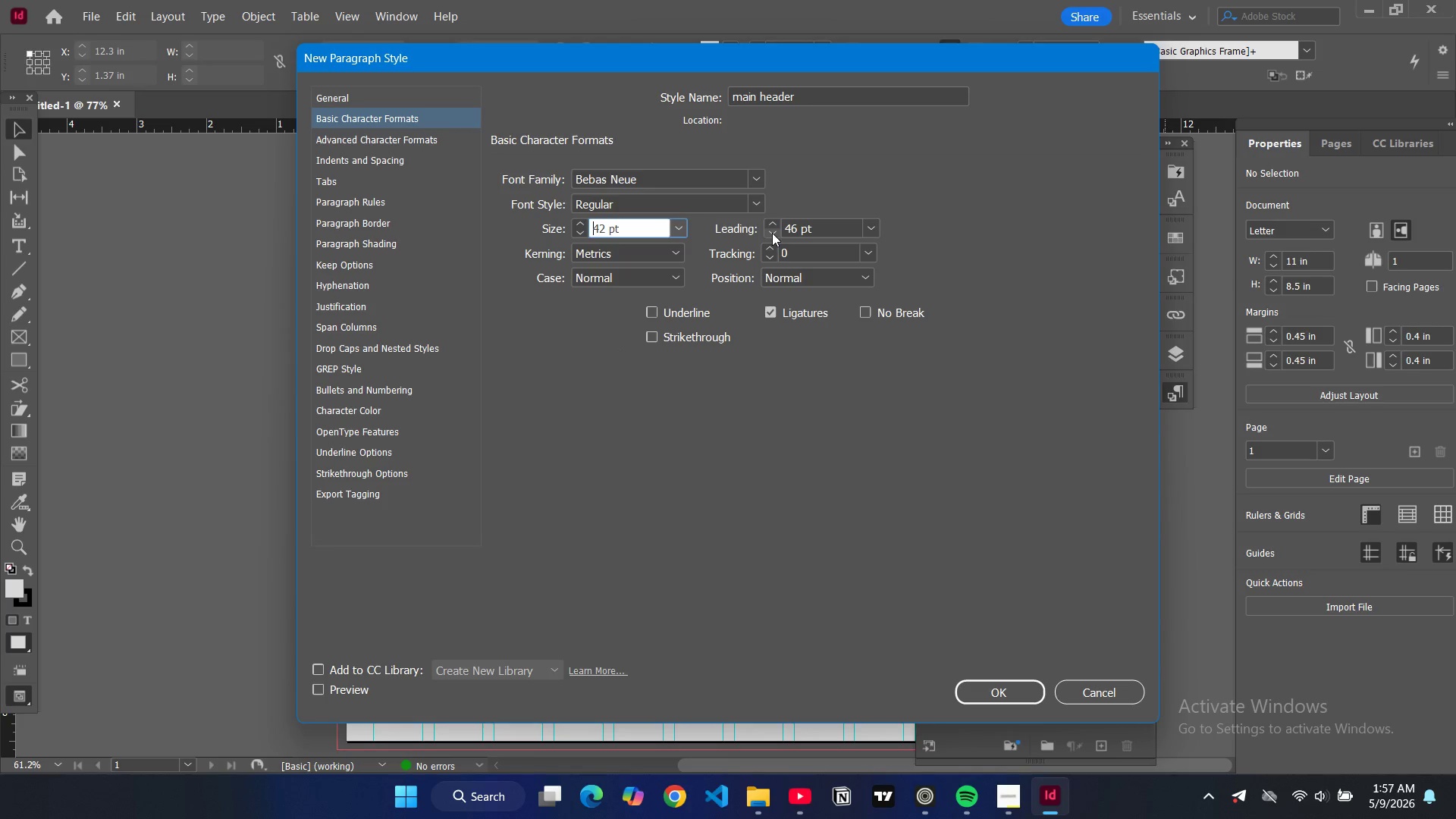 
triple_click([772, 233])
 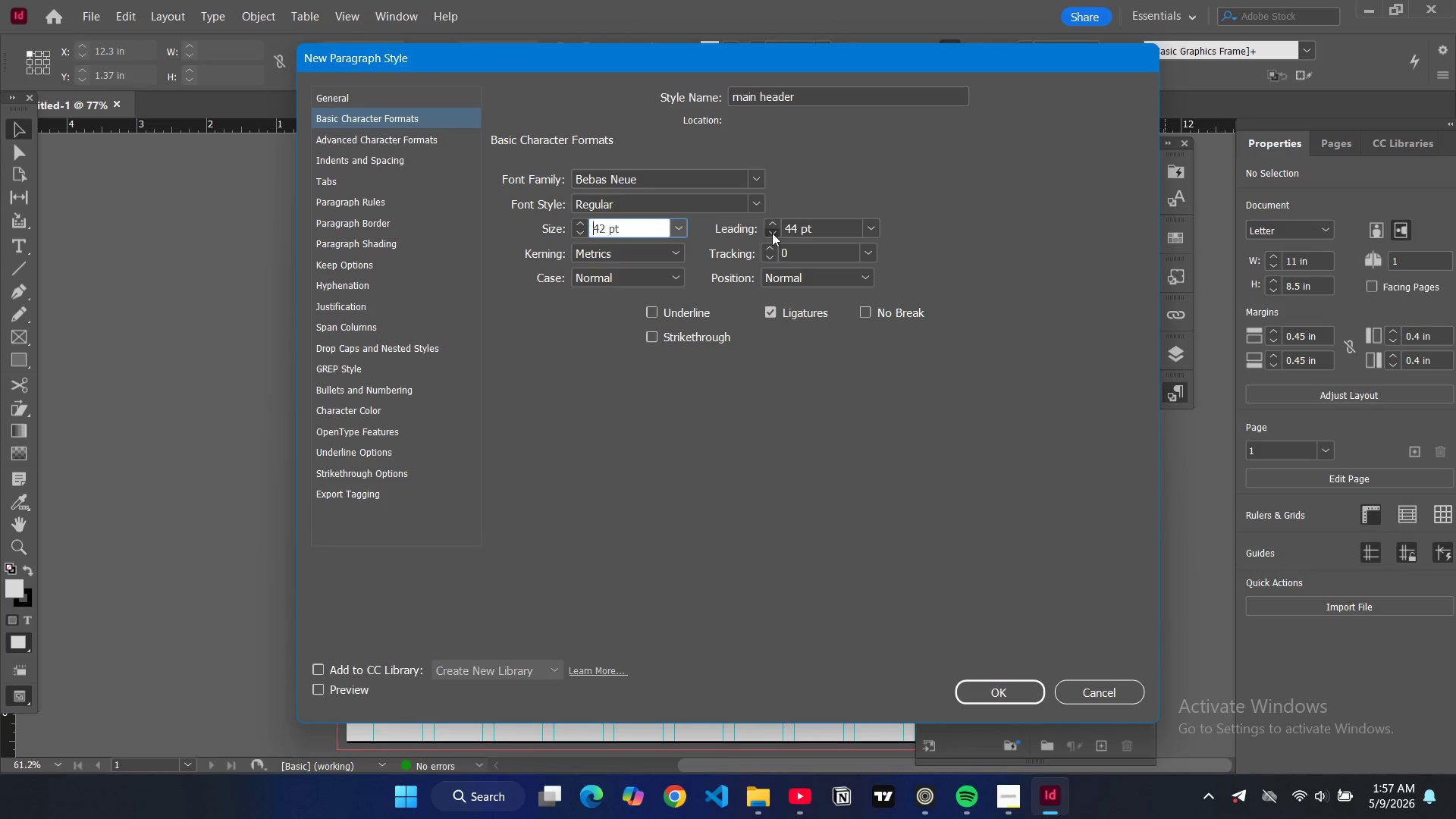 
triple_click([772, 233])
 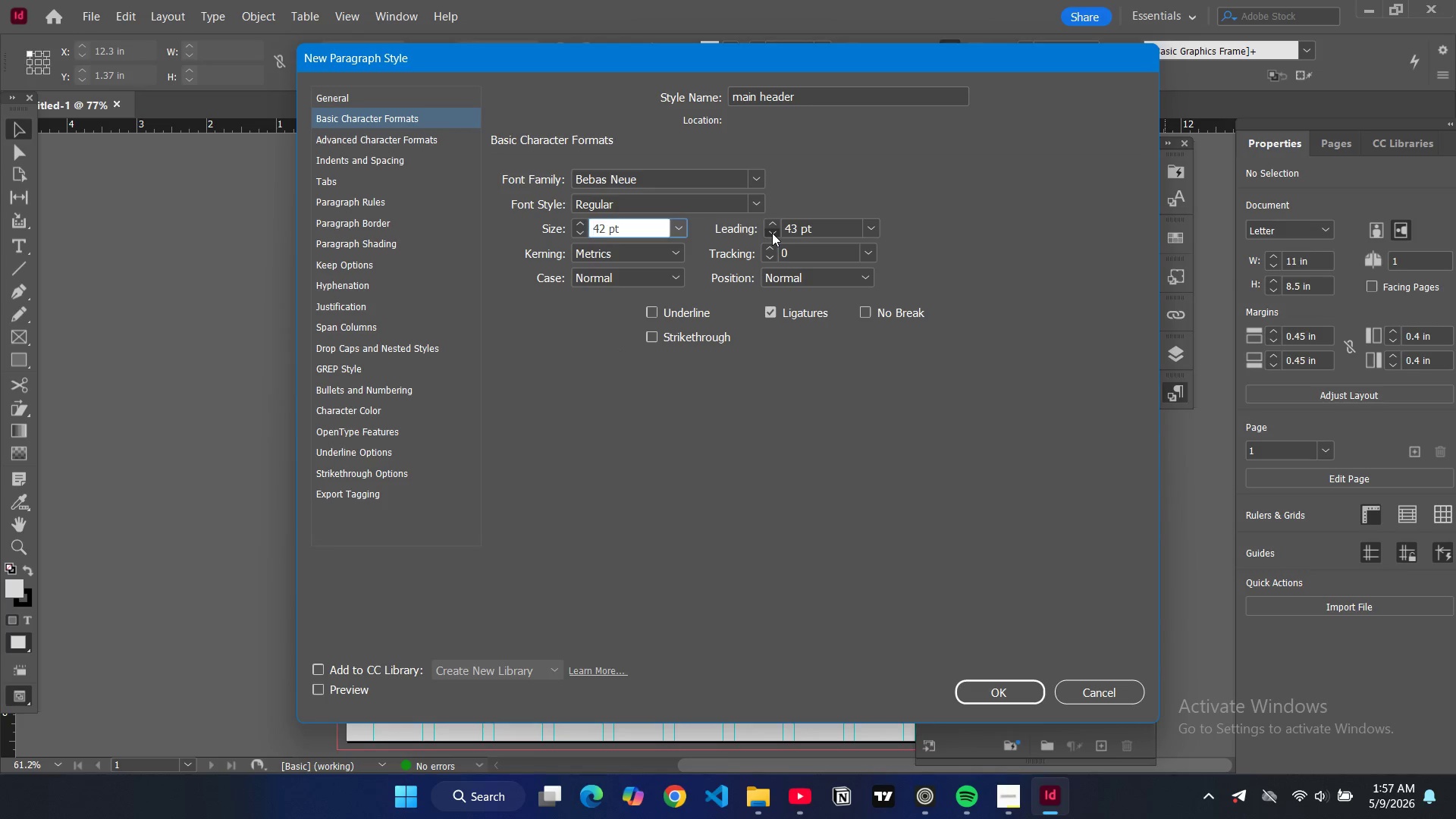 
triple_click([772, 233])
 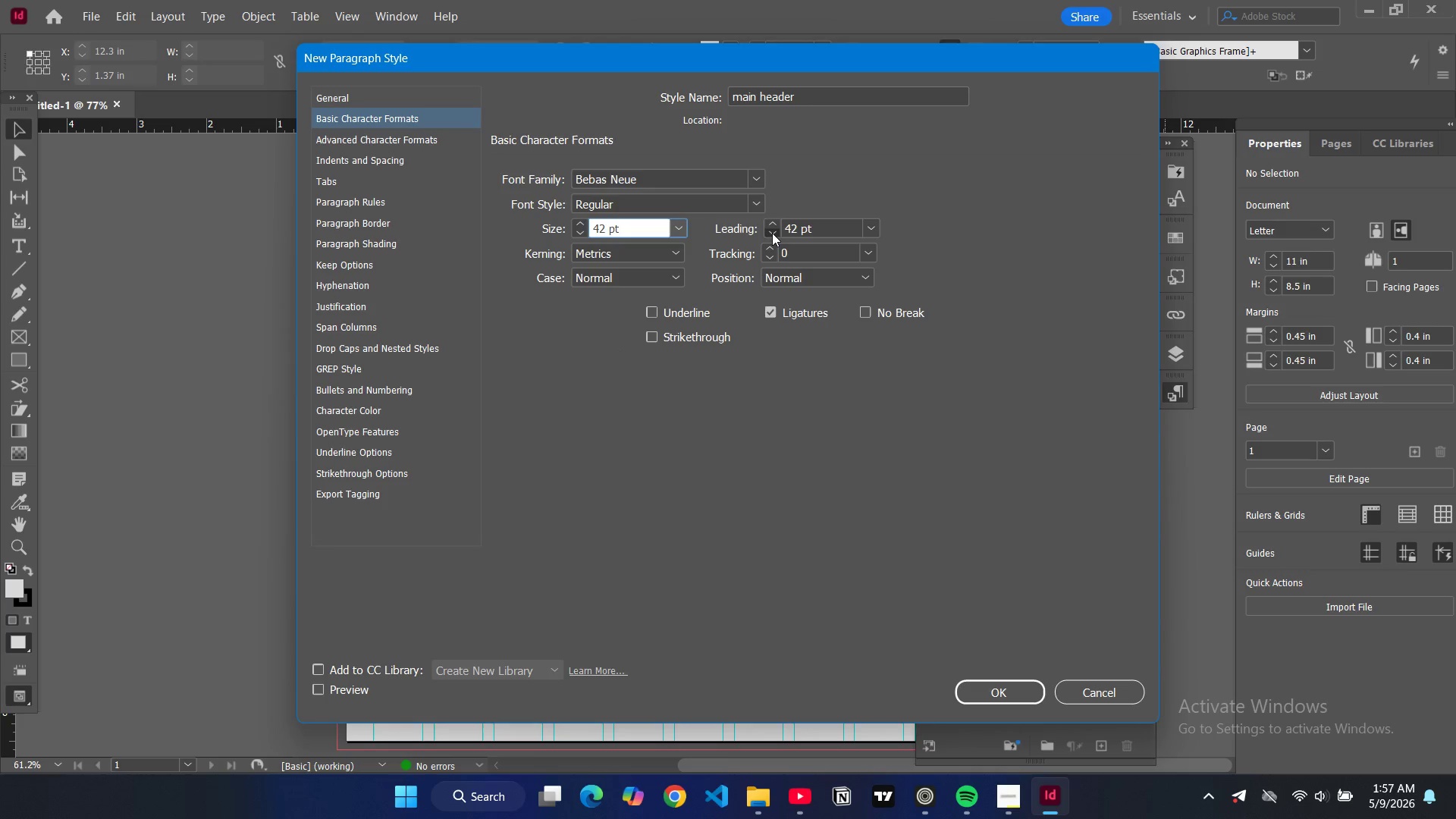 
triple_click([772, 233])
 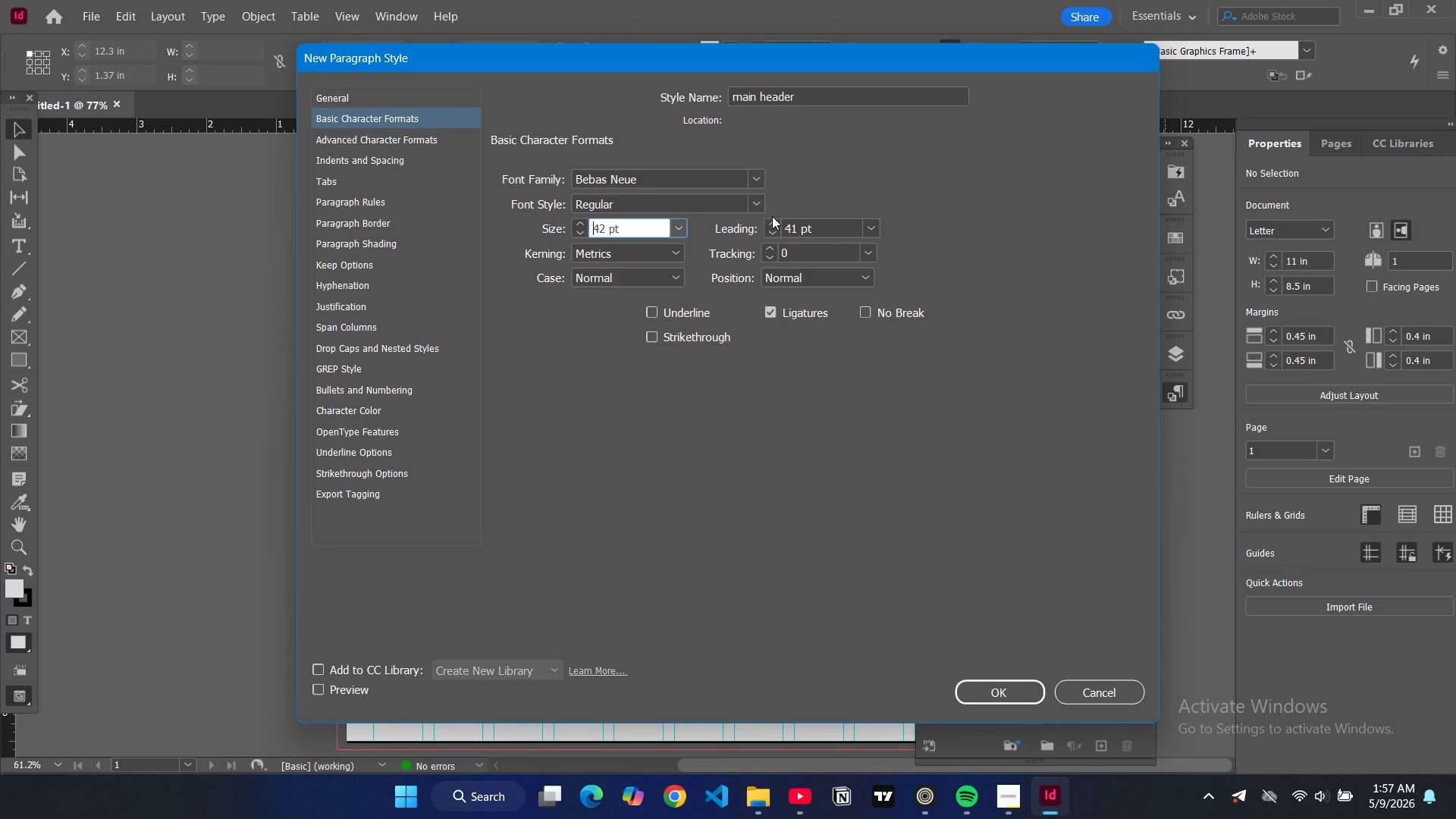 
left_click([772, 220])
 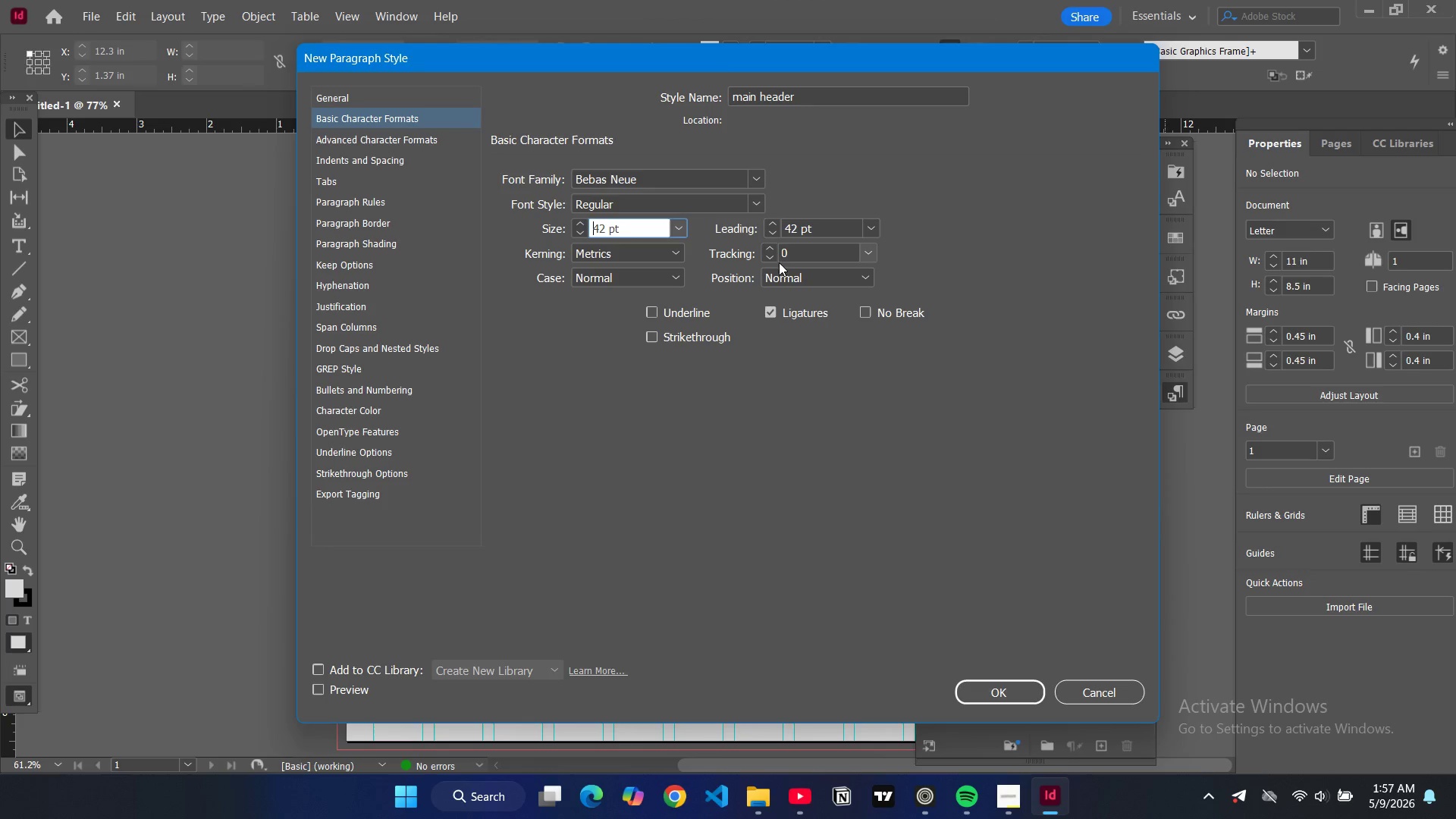 
double_click([783, 251])
 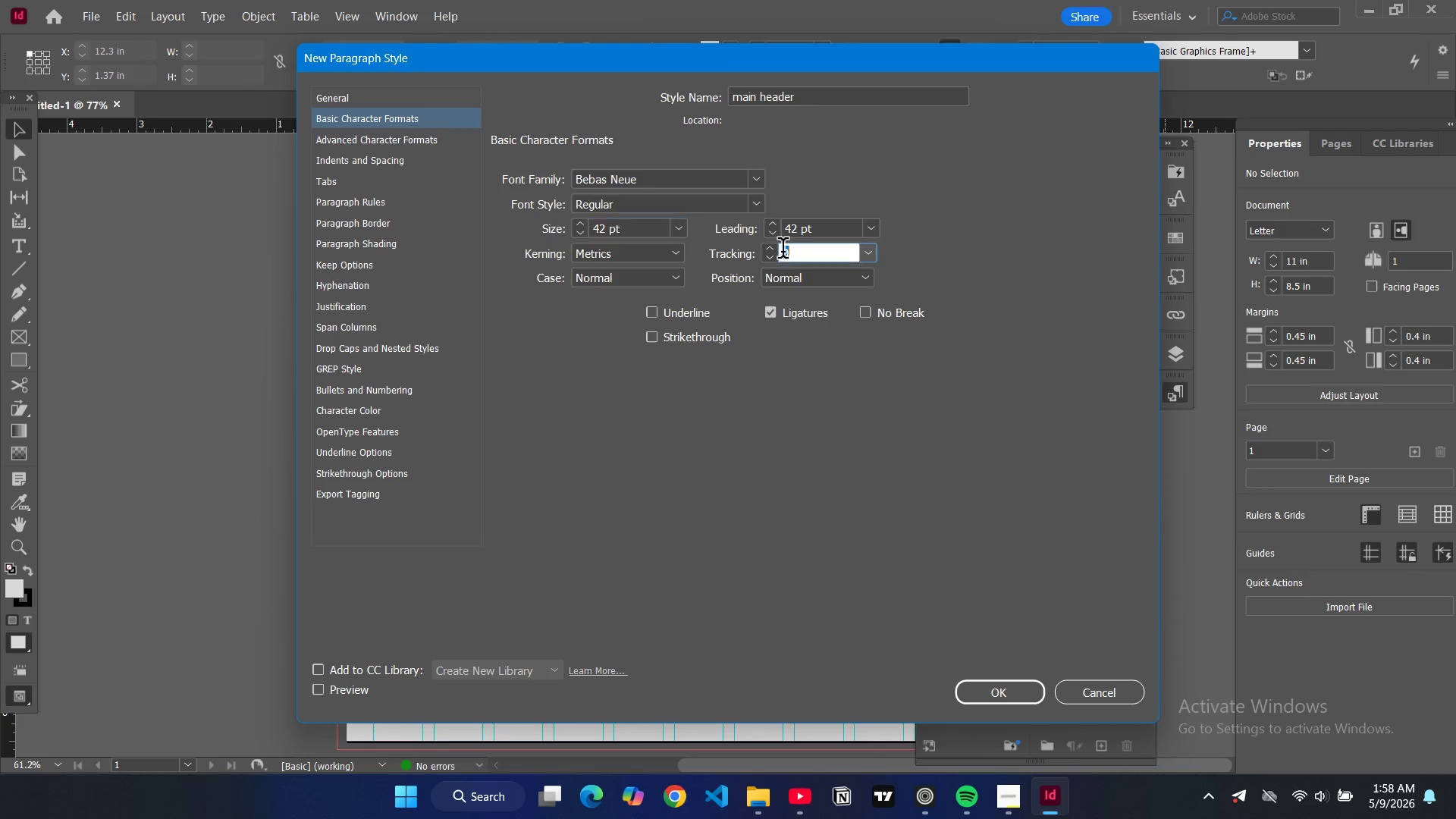 
triple_click([783, 251])
 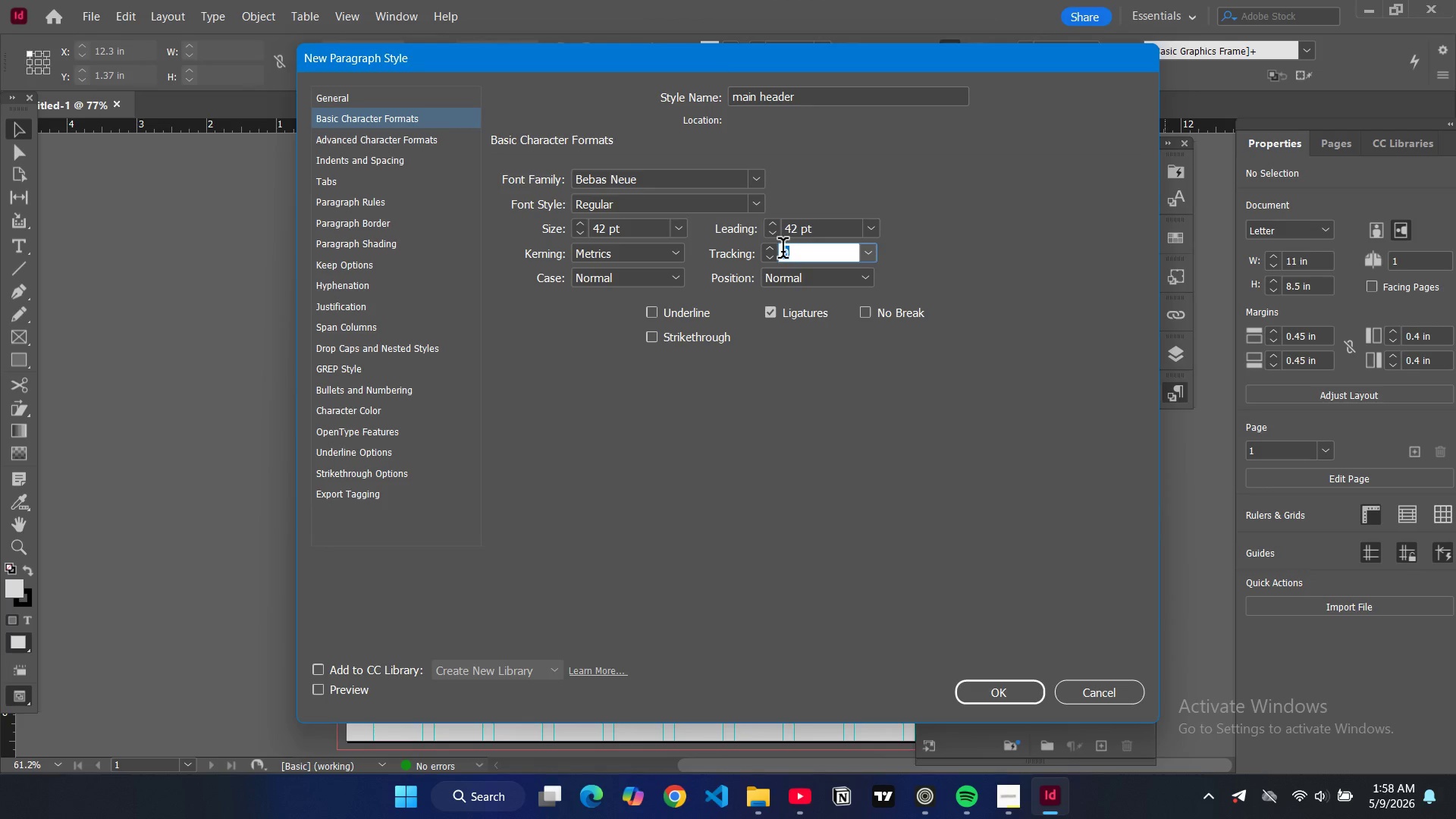 
type(25)
 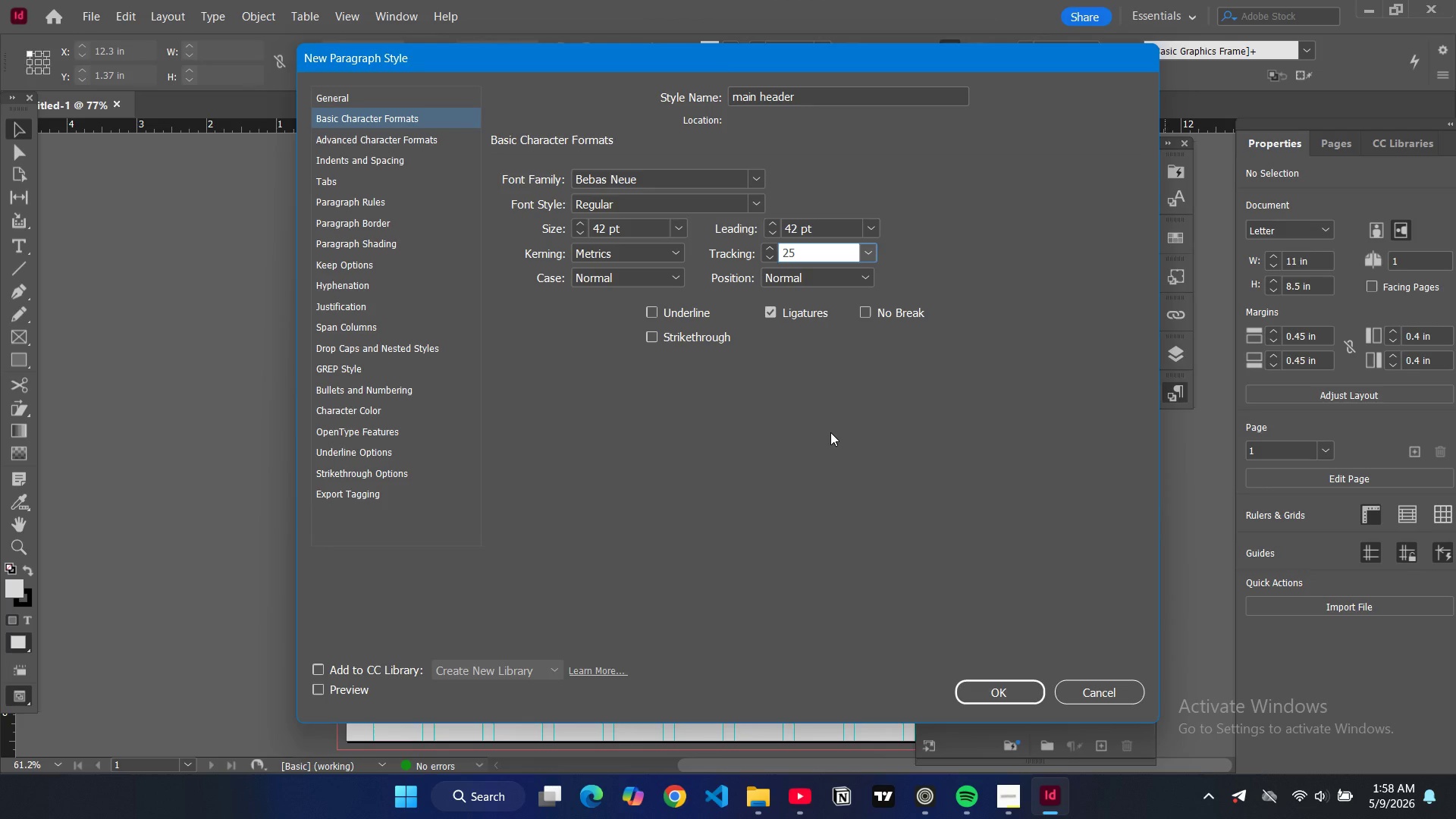 
left_click([830, 432])
 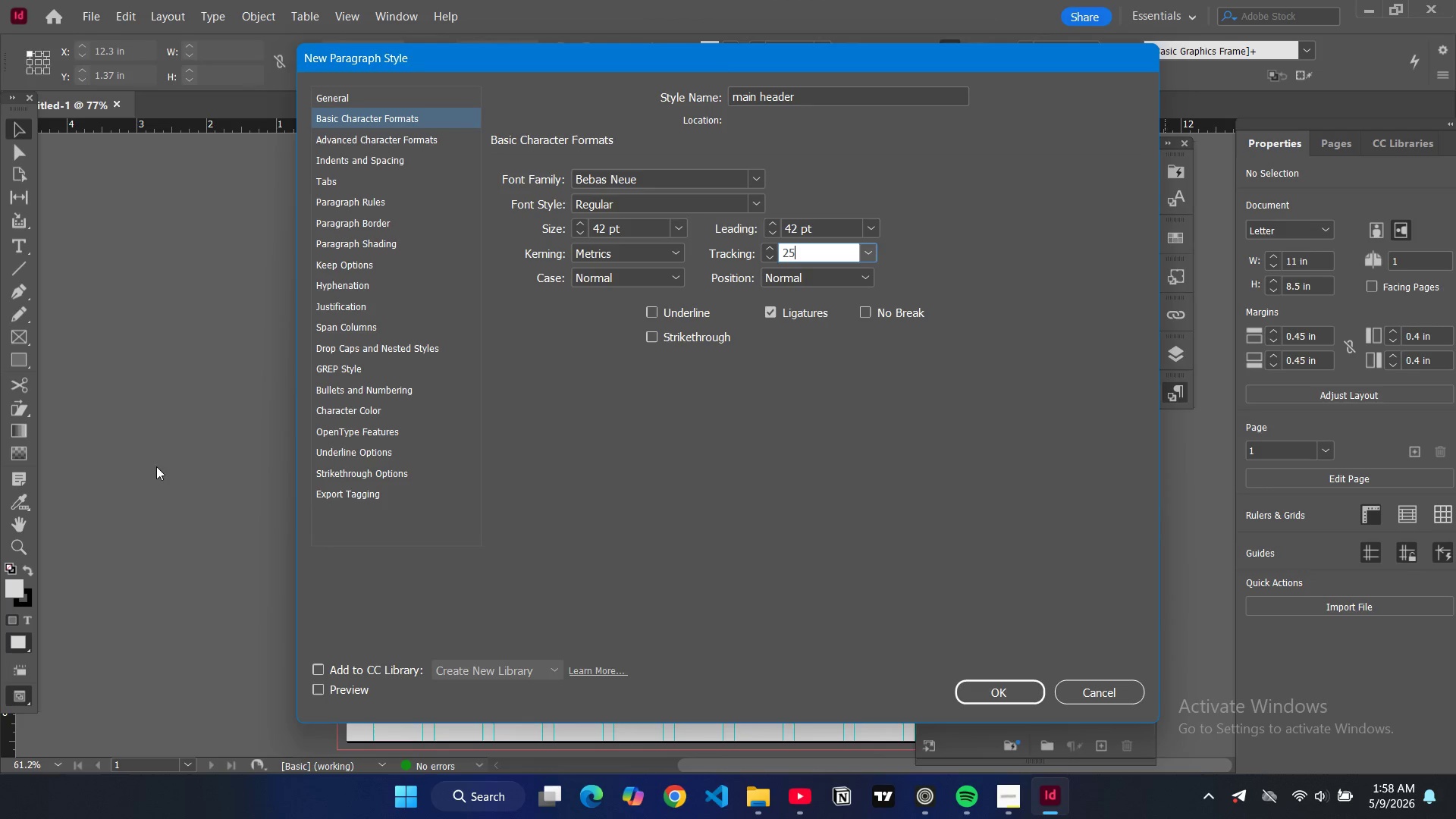 
left_click([328, 412])
 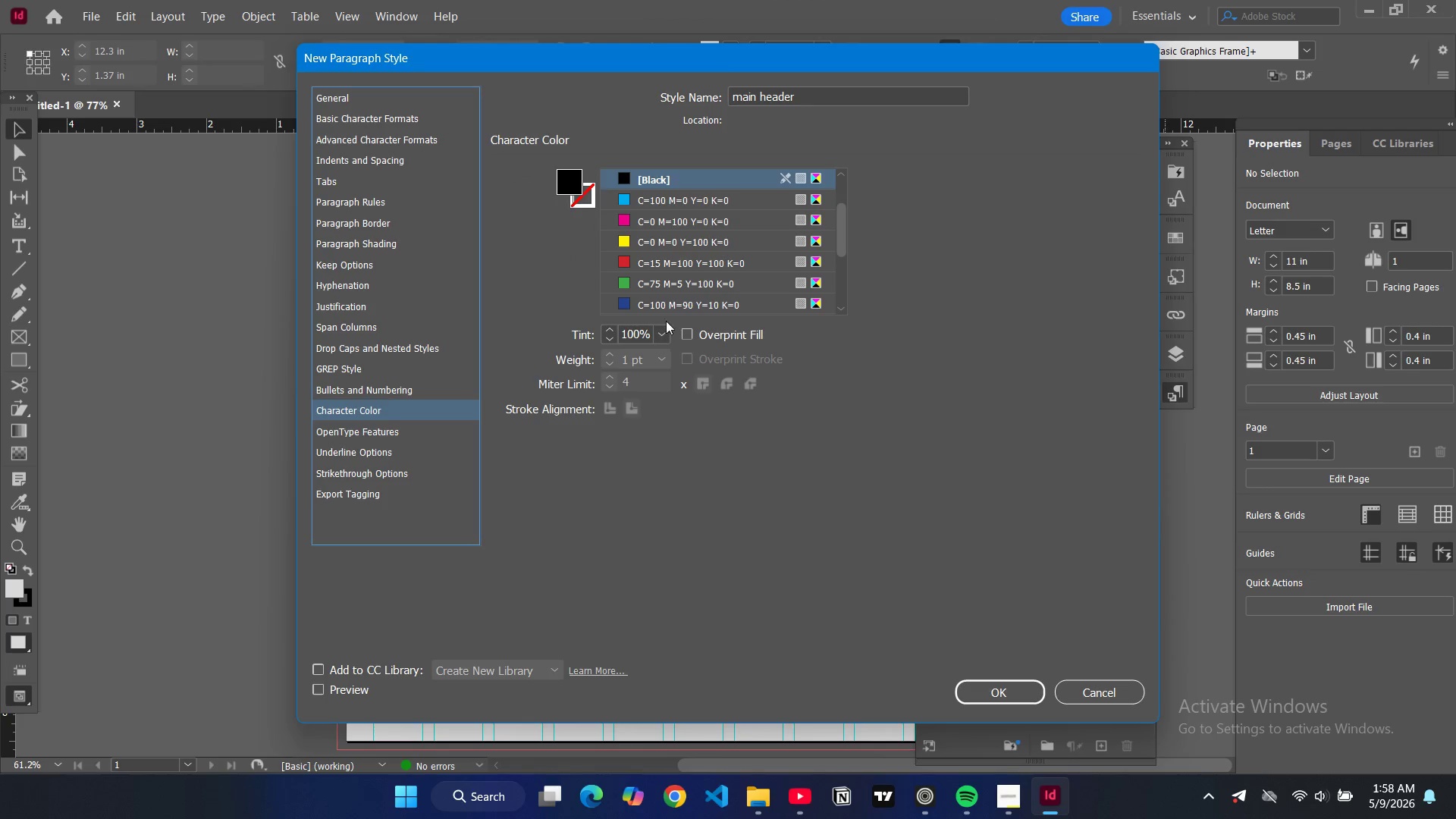 
scroll: coordinate [673, 280], scroll_direction: down, amount: 9.0
 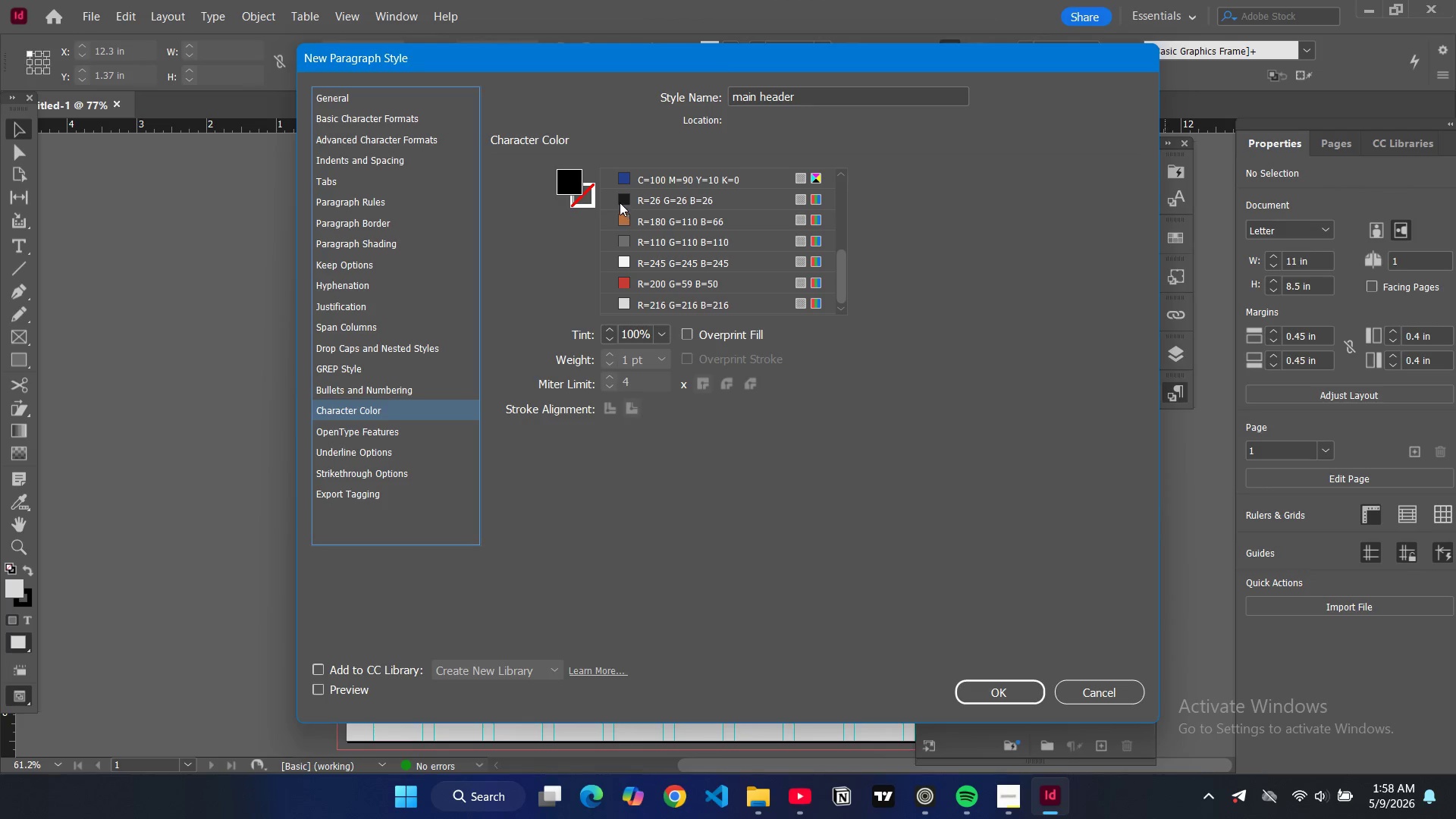 
left_click([620, 202])
 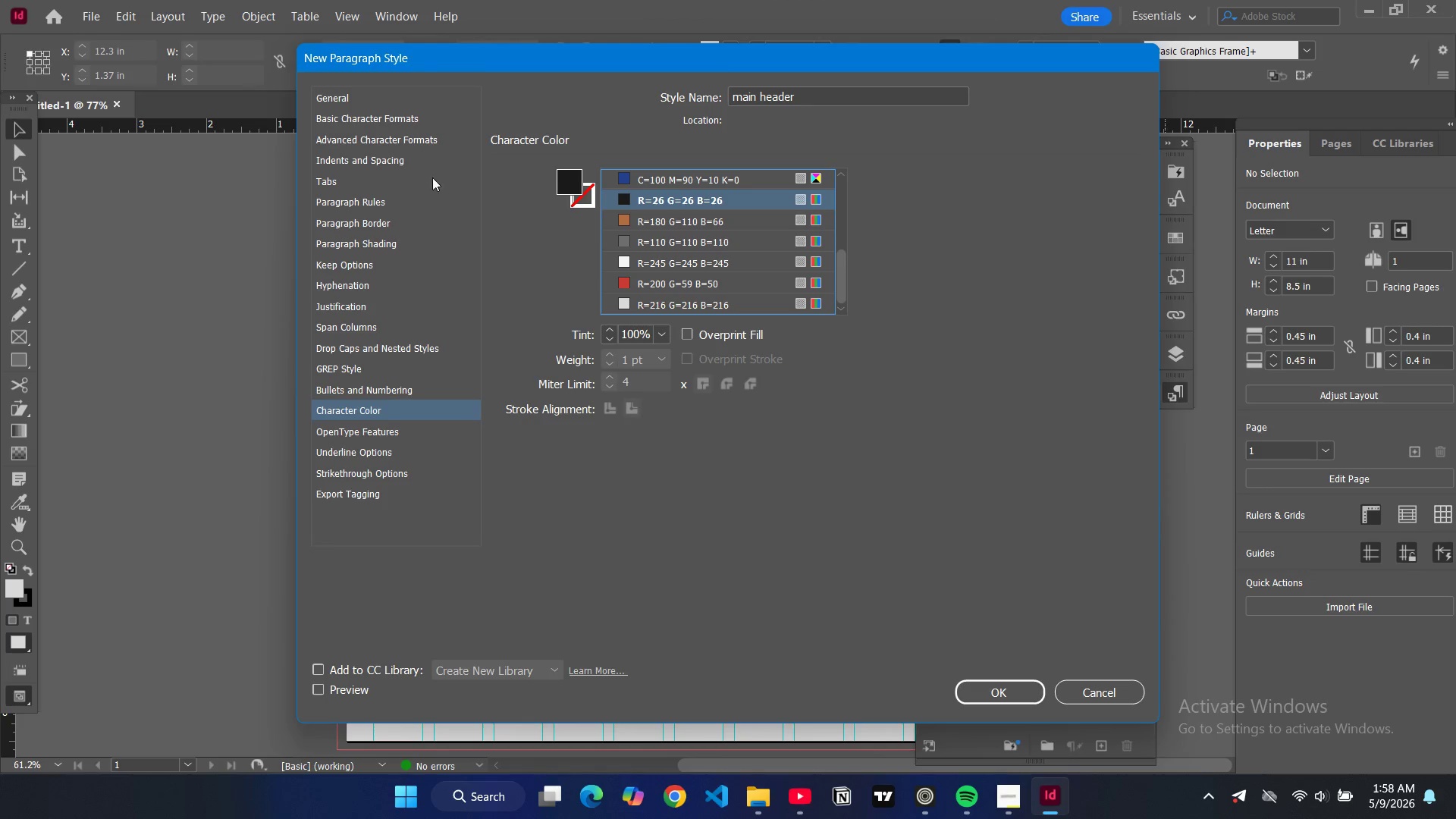 
left_click([405, 122])
 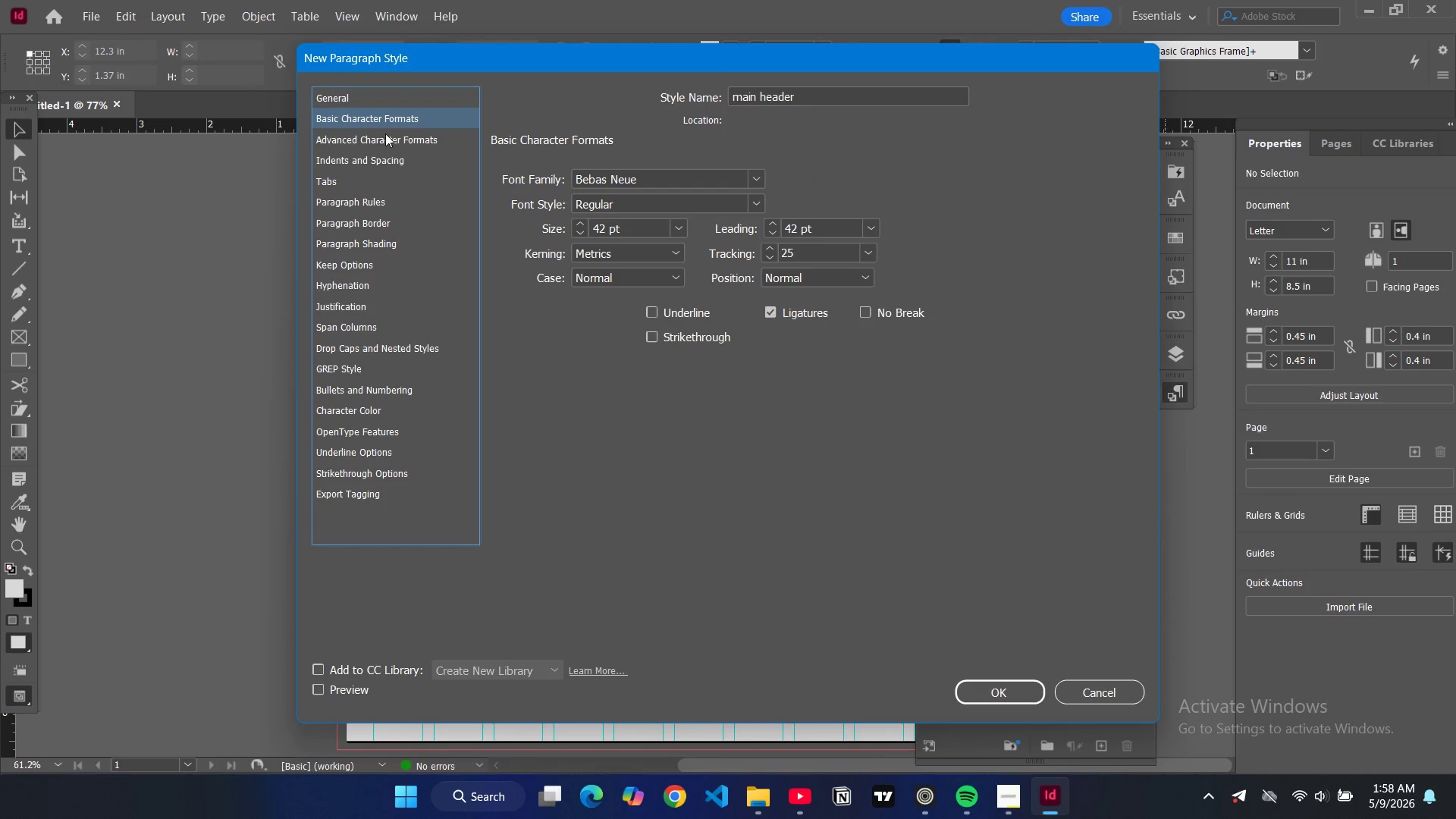 
wait(5.27)
 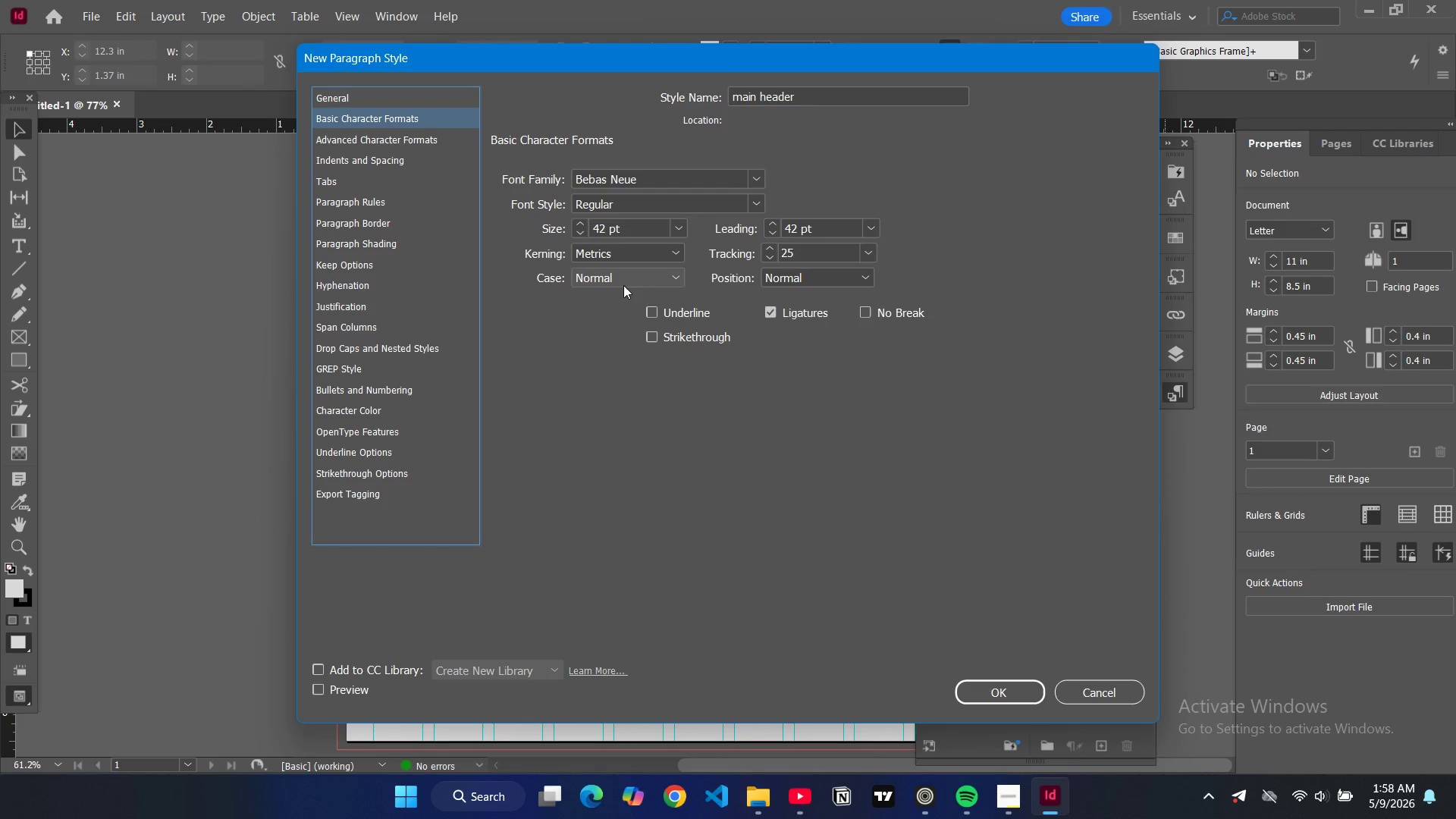 
left_click([391, 156])
 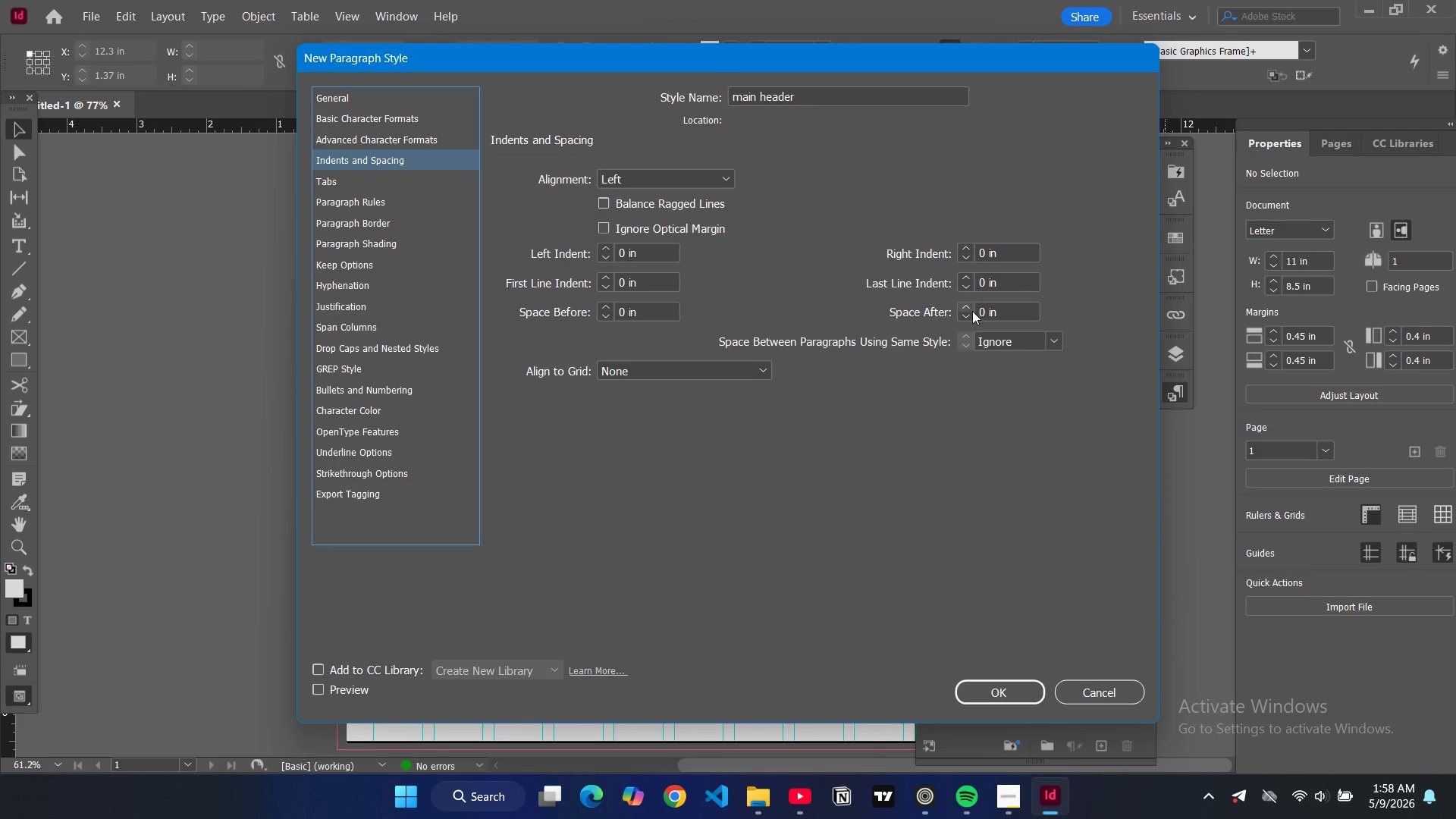 
double_click([967, 309])
 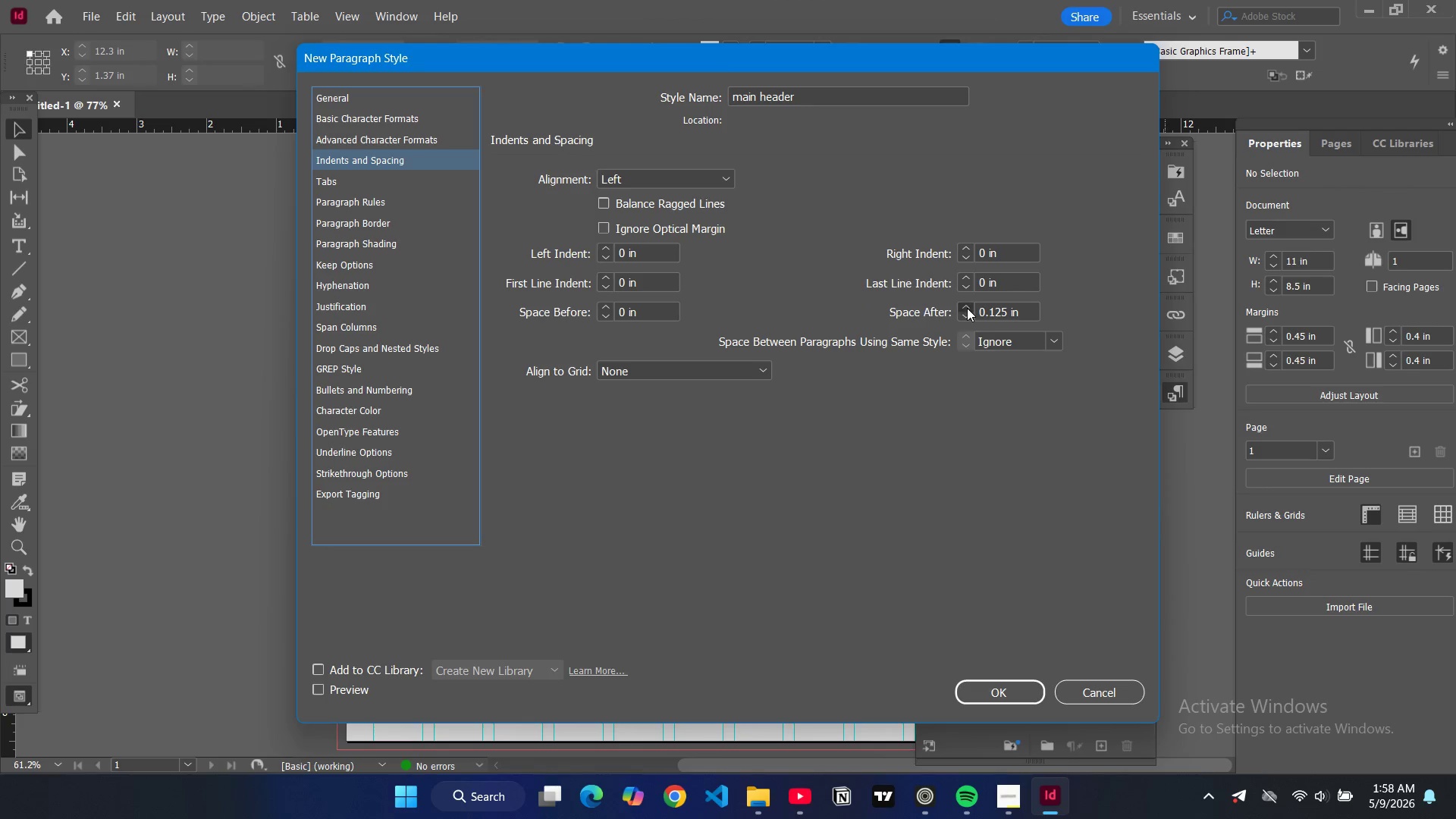 
triple_click([967, 308])
 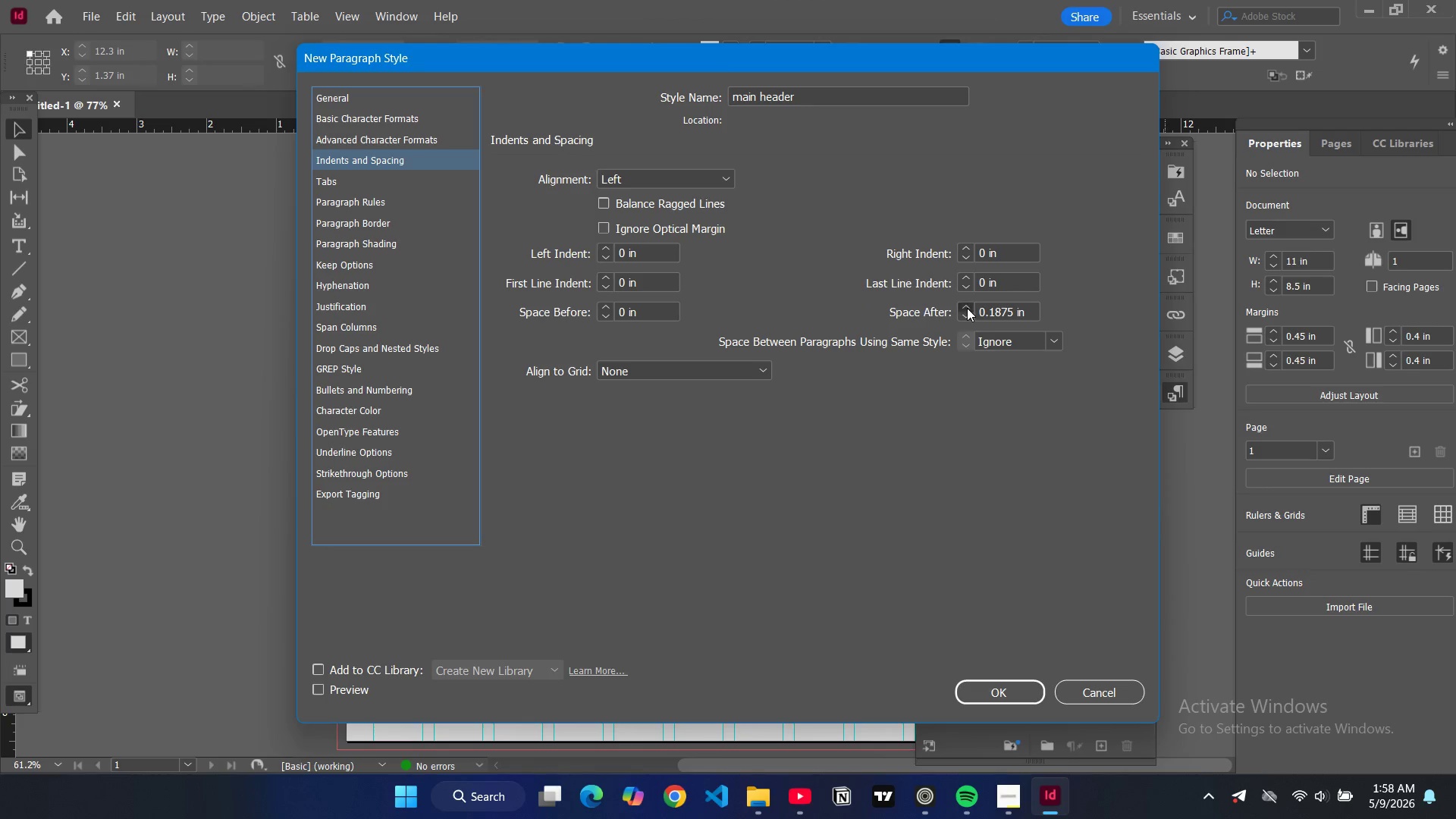 
triple_click([967, 308])
 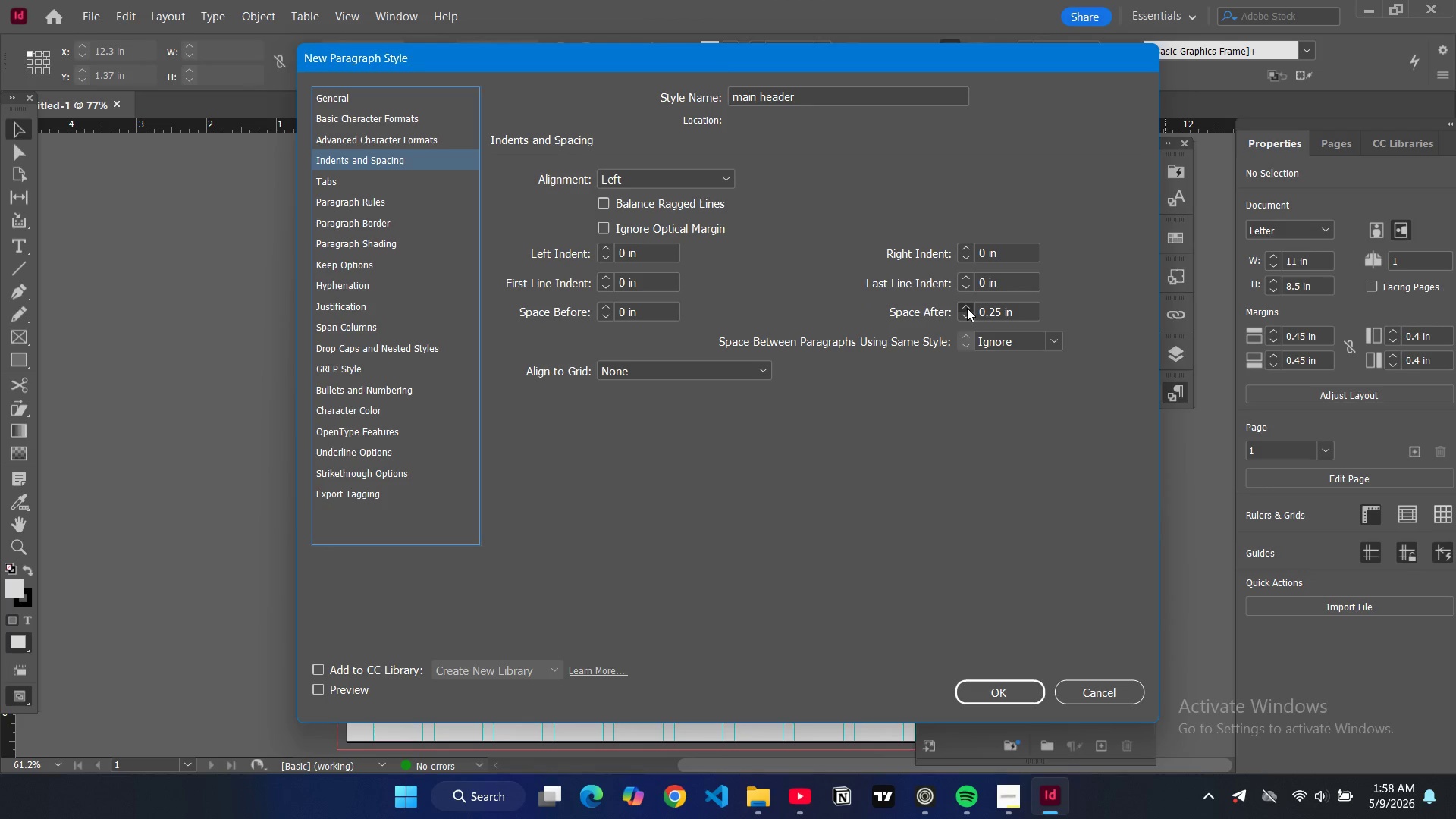 
triple_click([967, 308])
 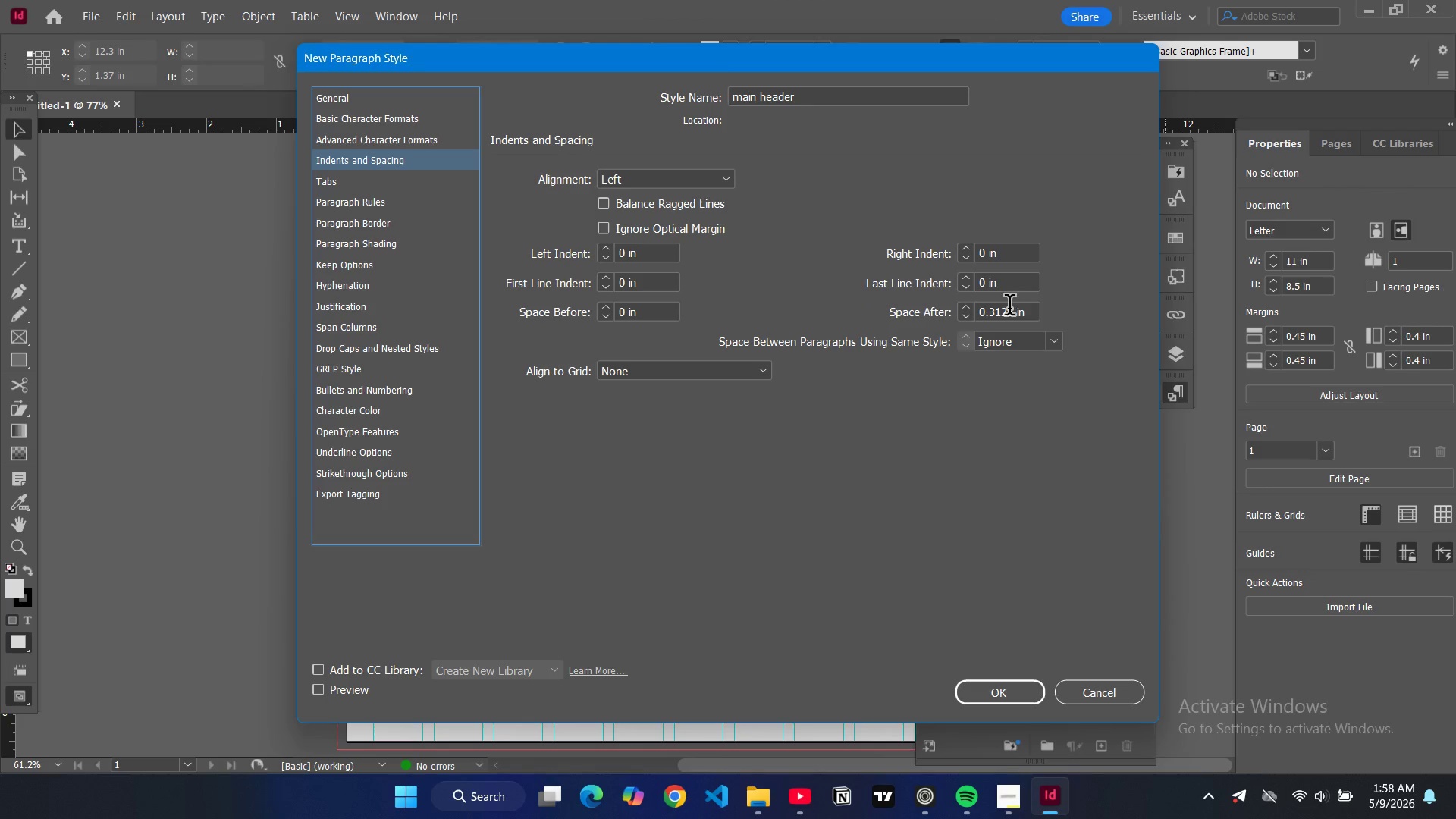 
left_click([1009, 308])
 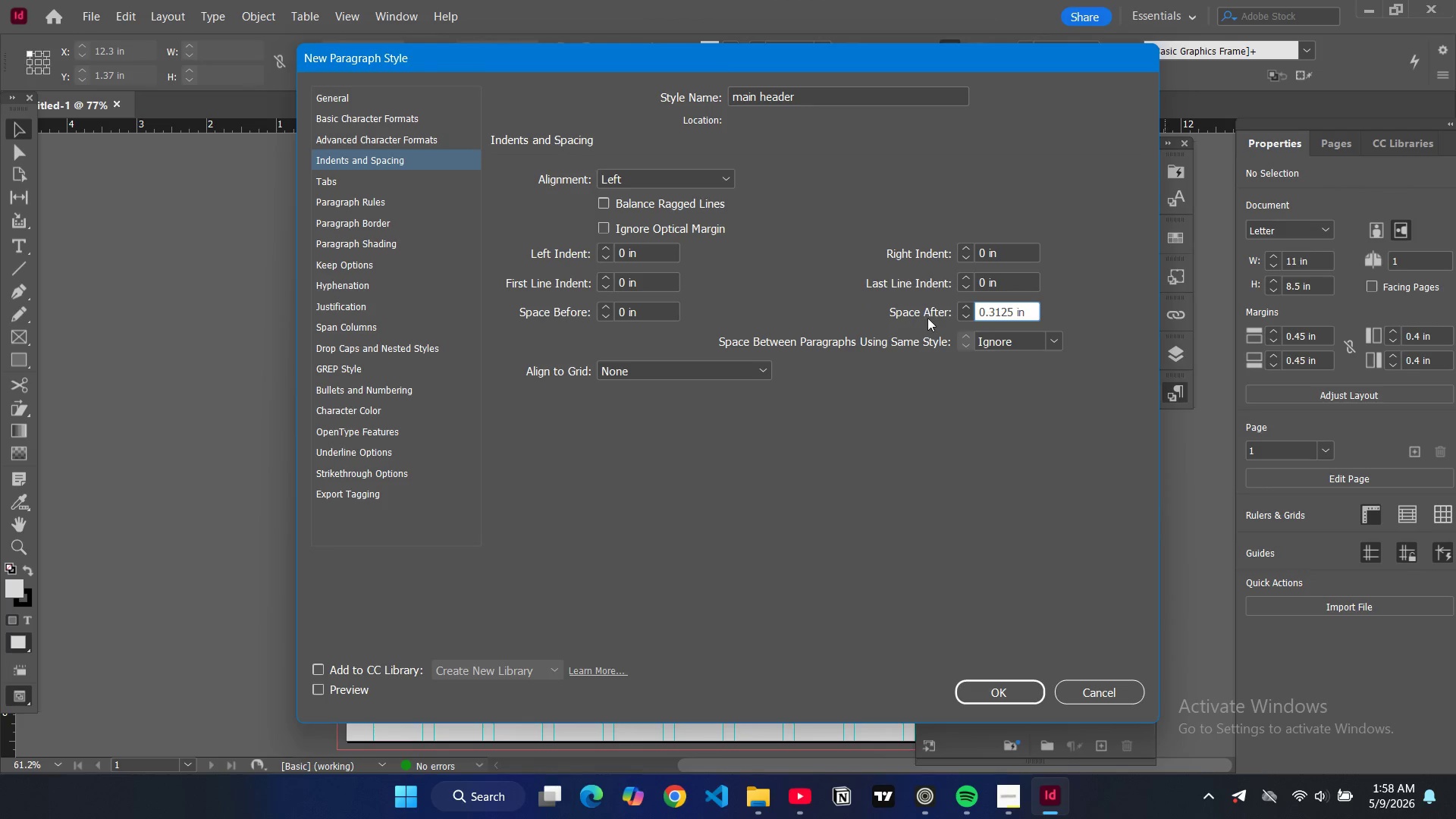 
double_click([961, 317])
 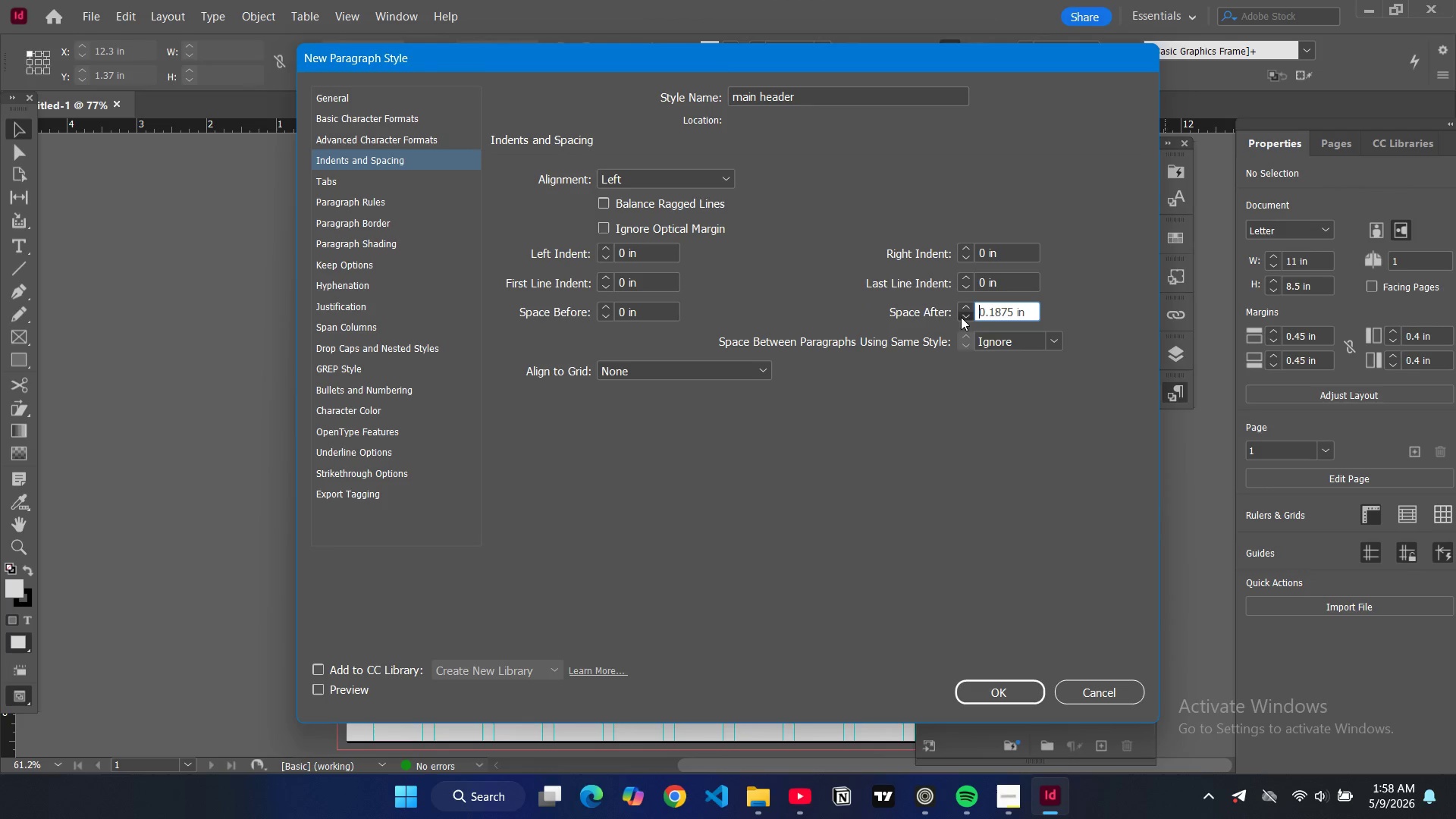 
triple_click([961, 317])
 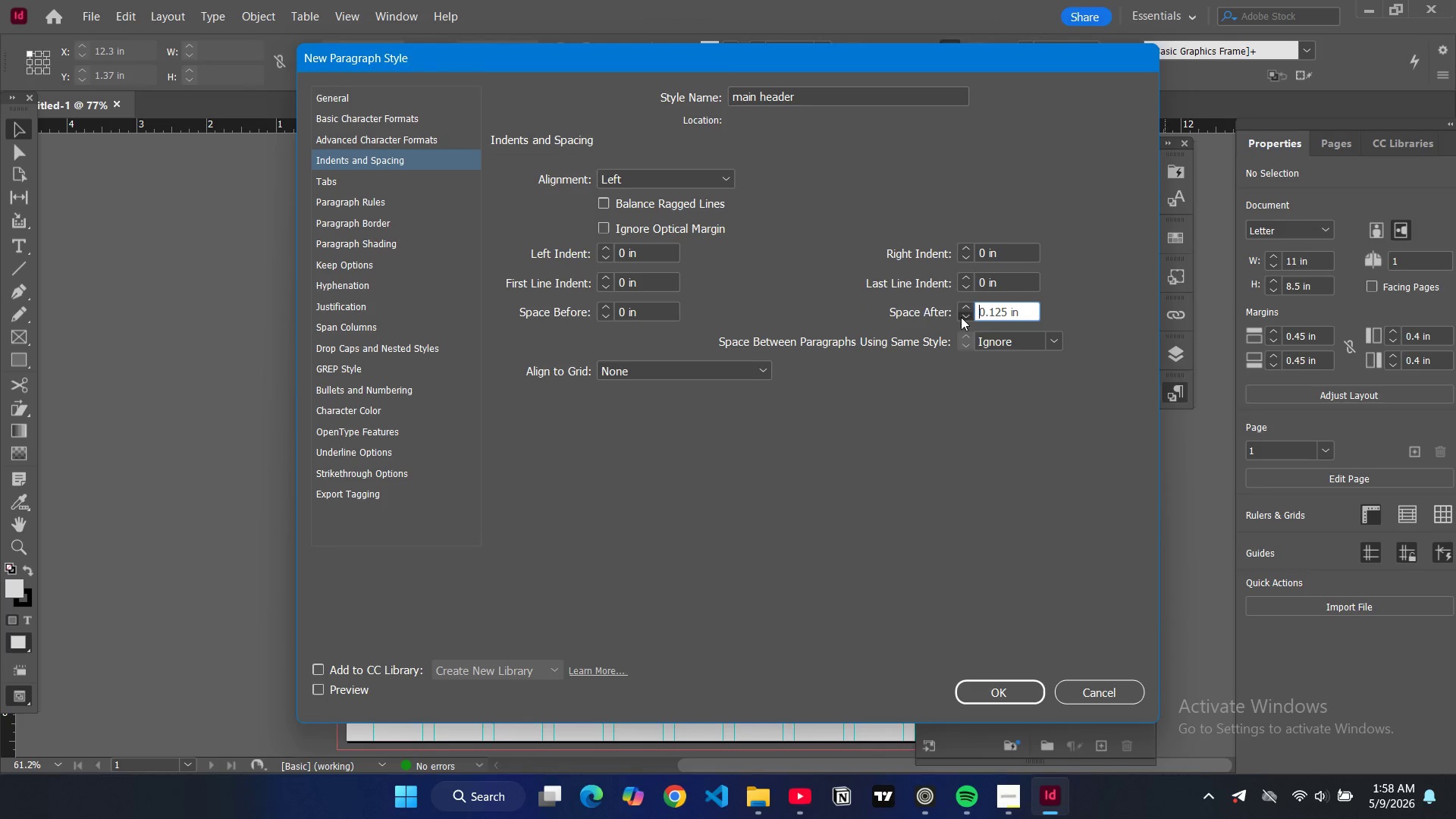 
triple_click([961, 317])
 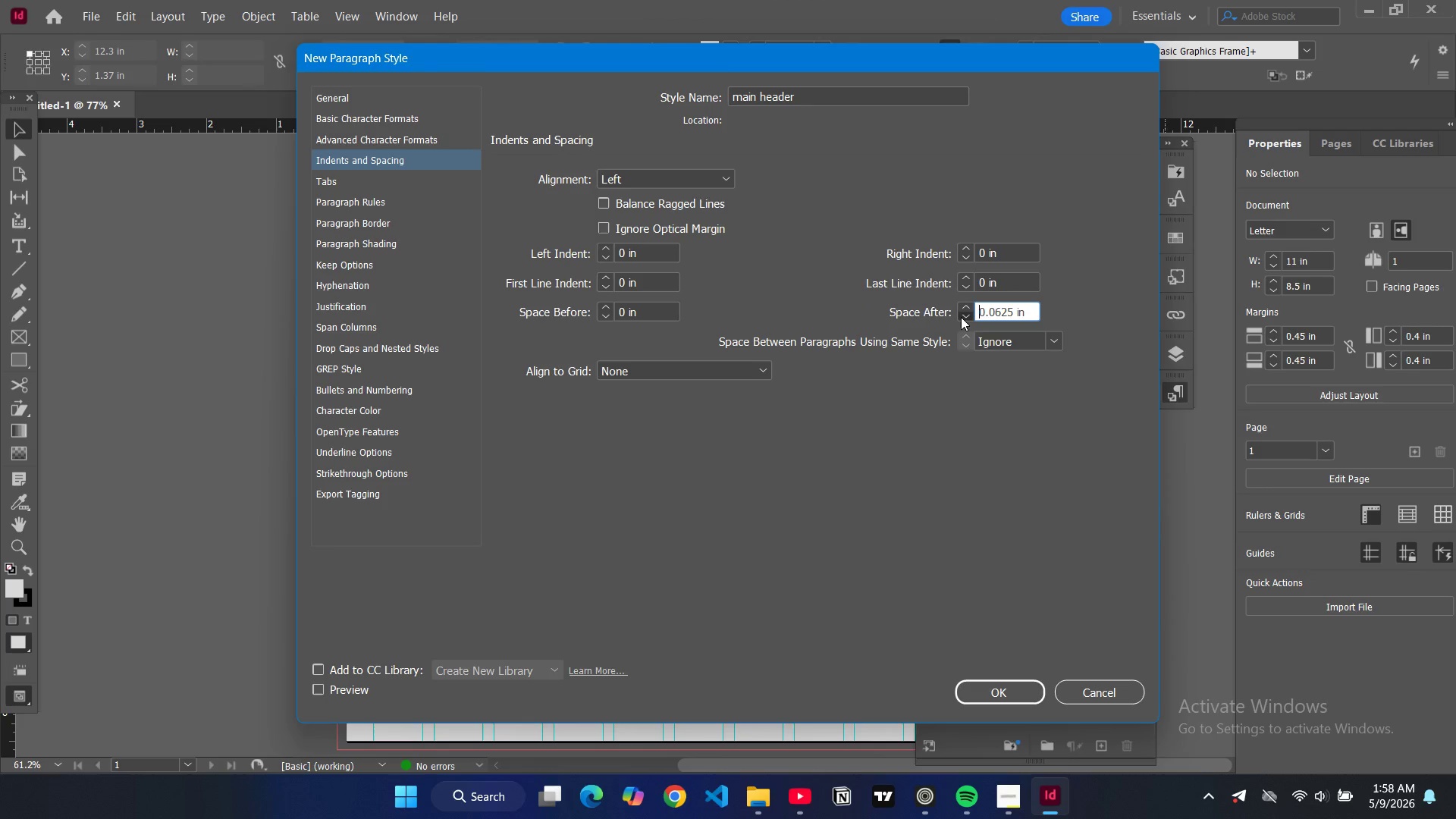 
triple_click([961, 317])
 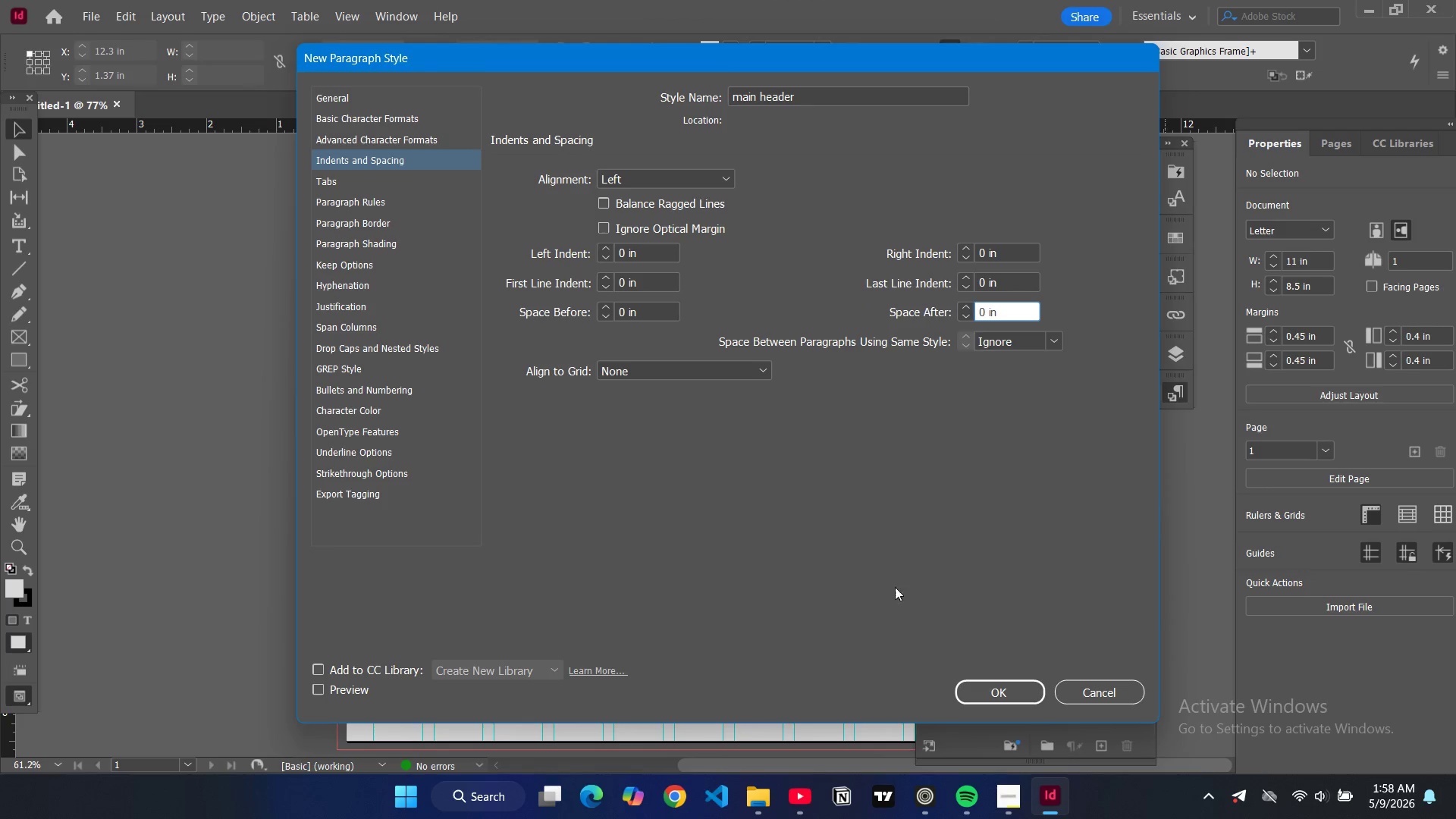 
left_click([992, 680])
 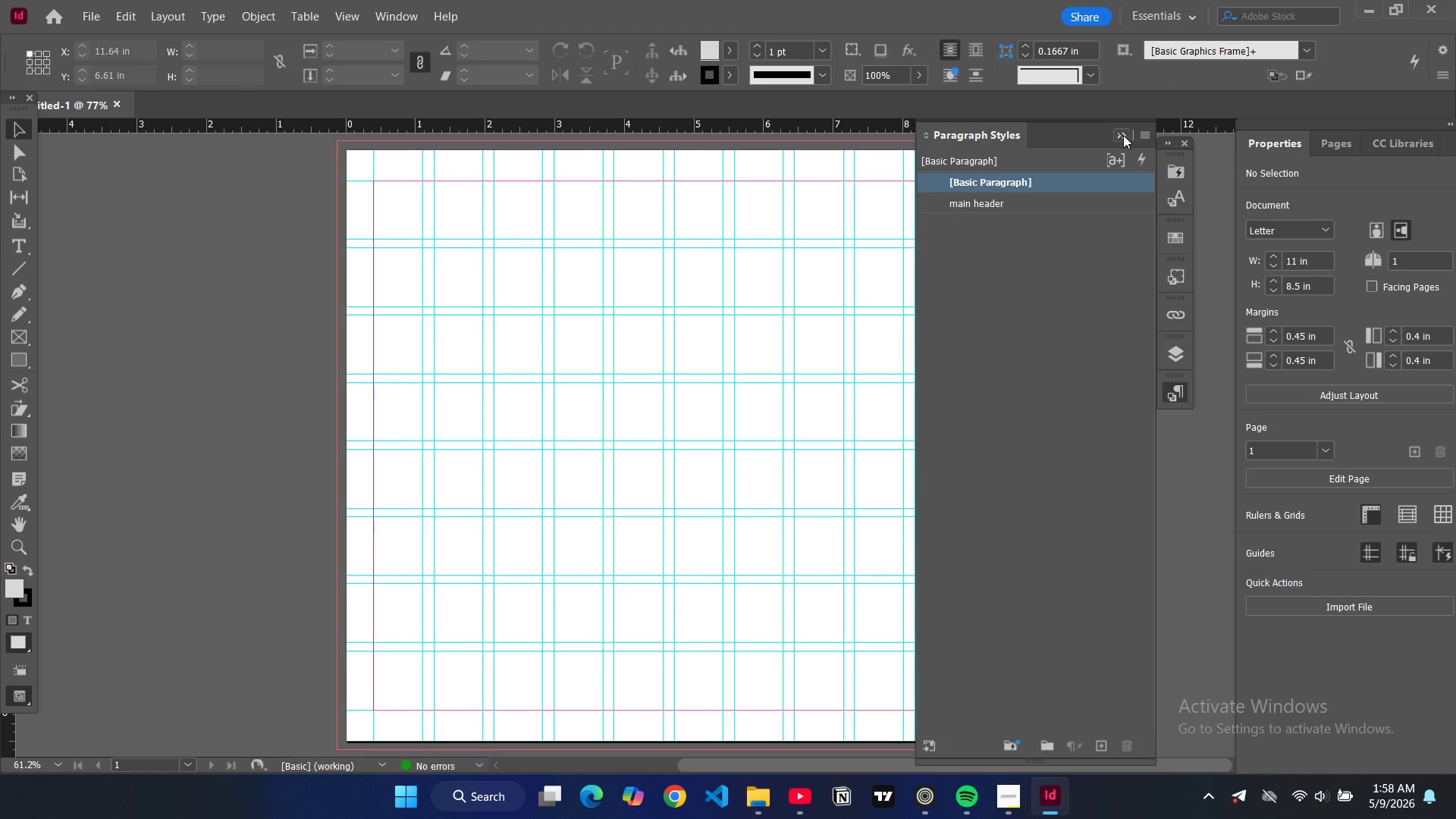 
left_click([1139, 136])
 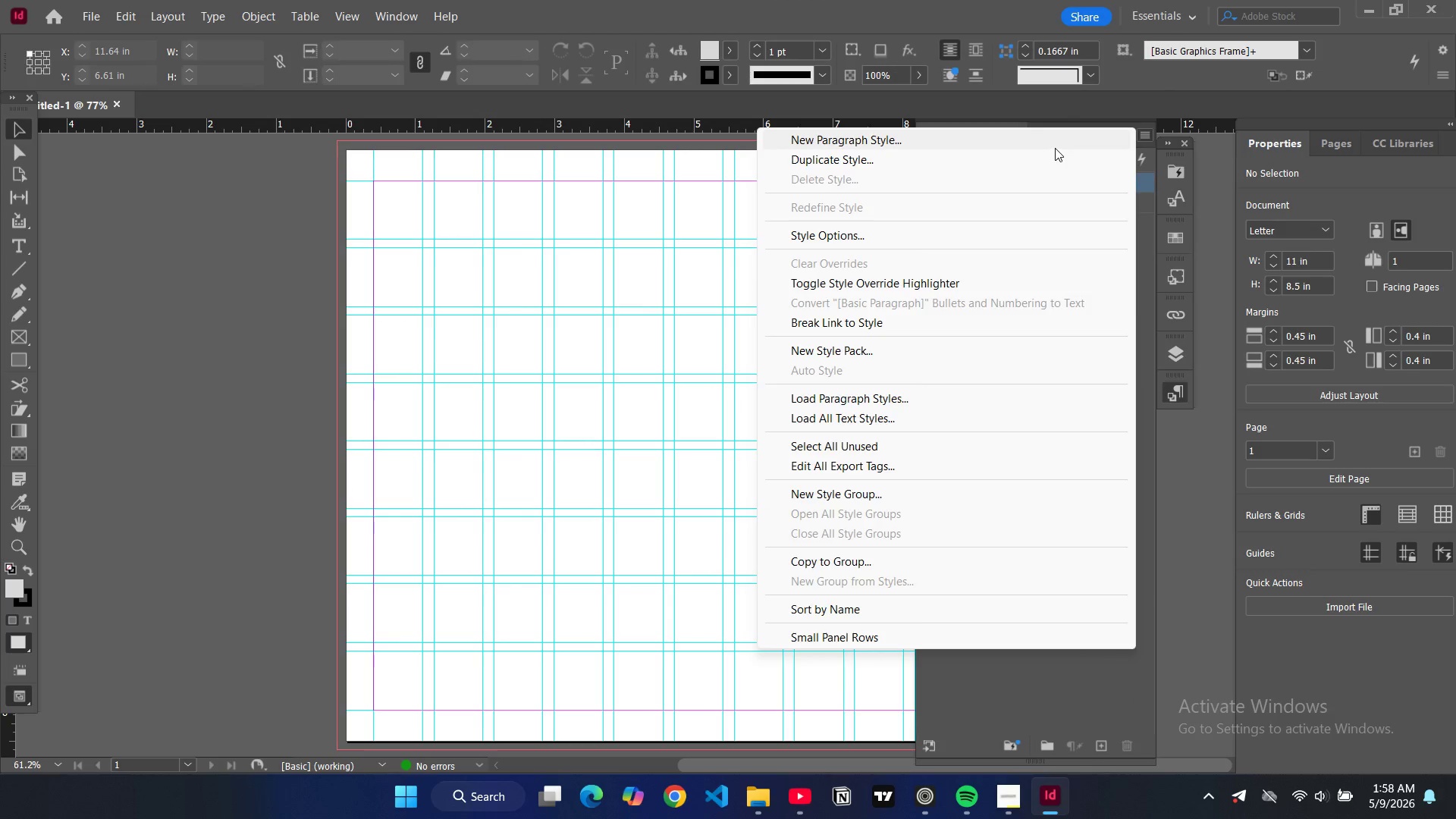 
left_click([1055, 148])
 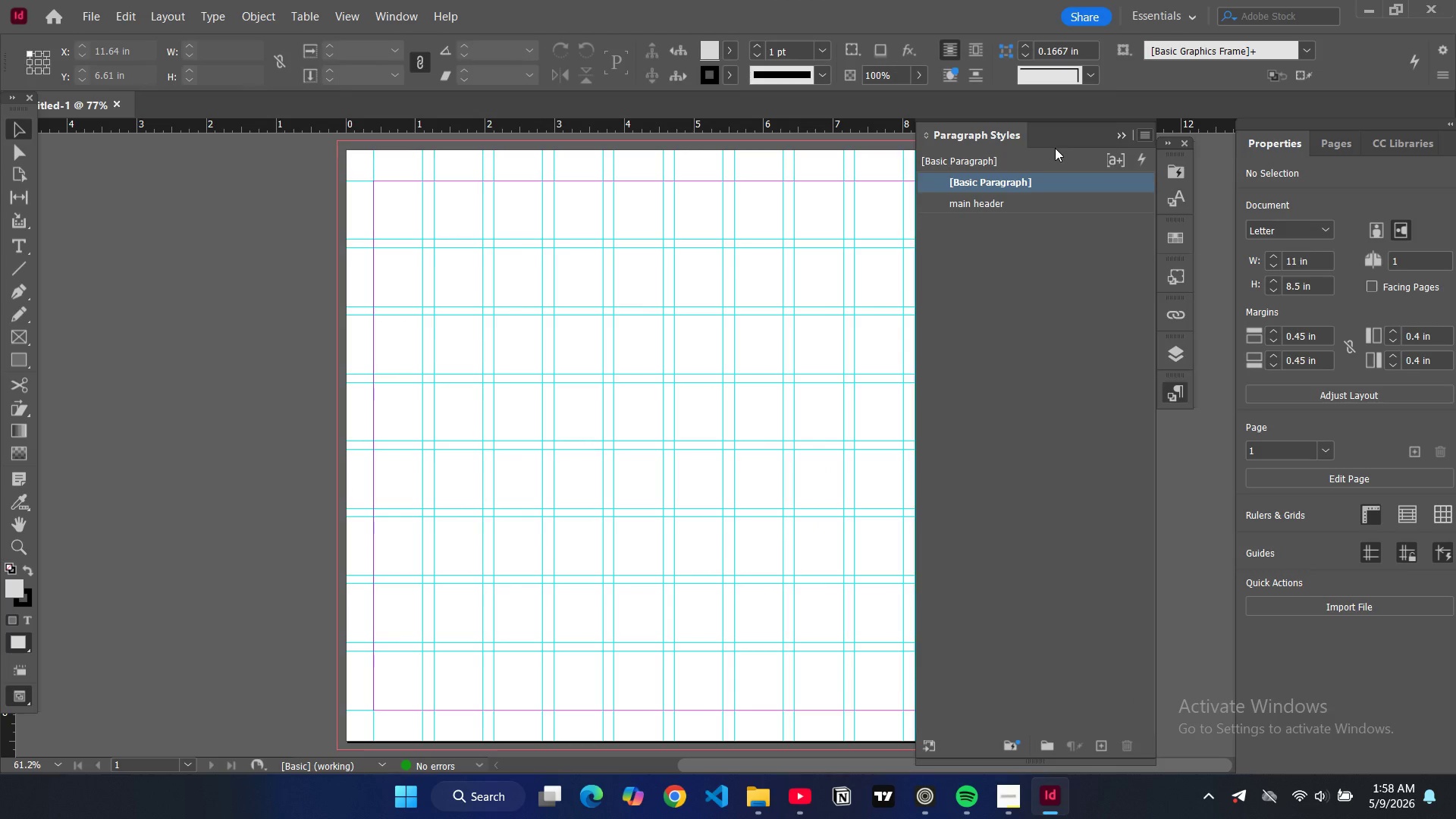 
mouse_move([1084, 238])
 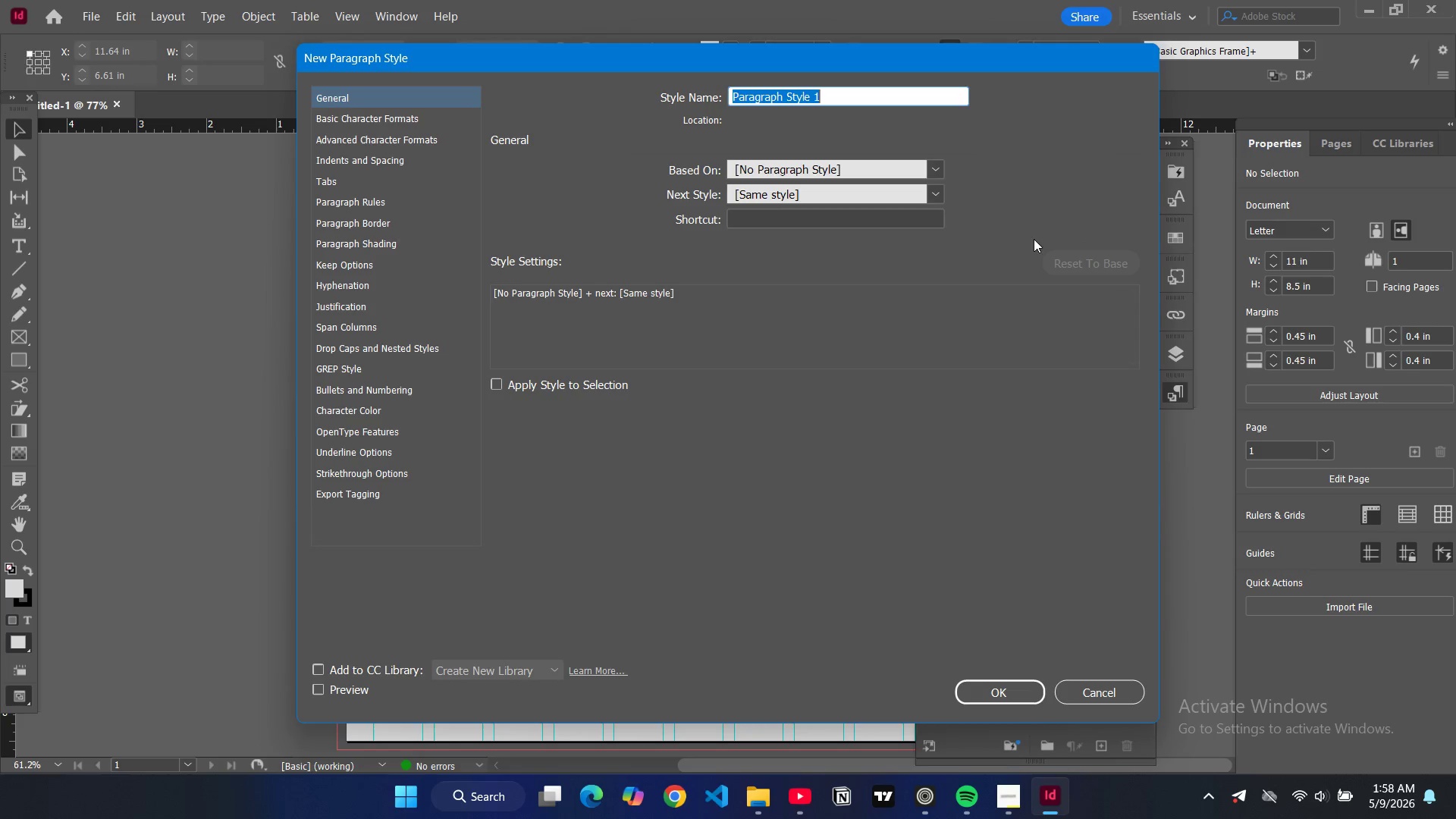 
type(section header)
 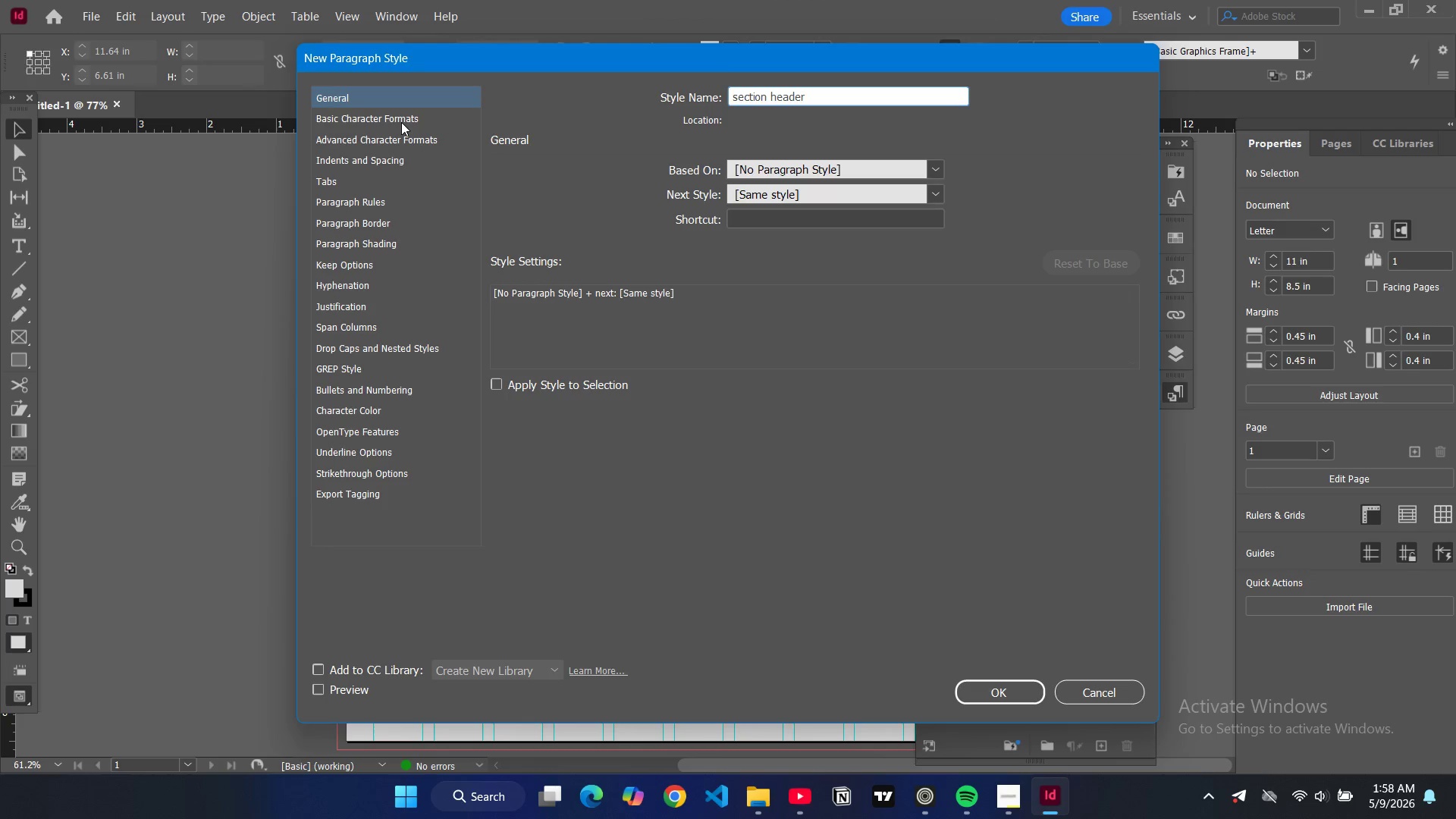 
left_click([400, 122])
 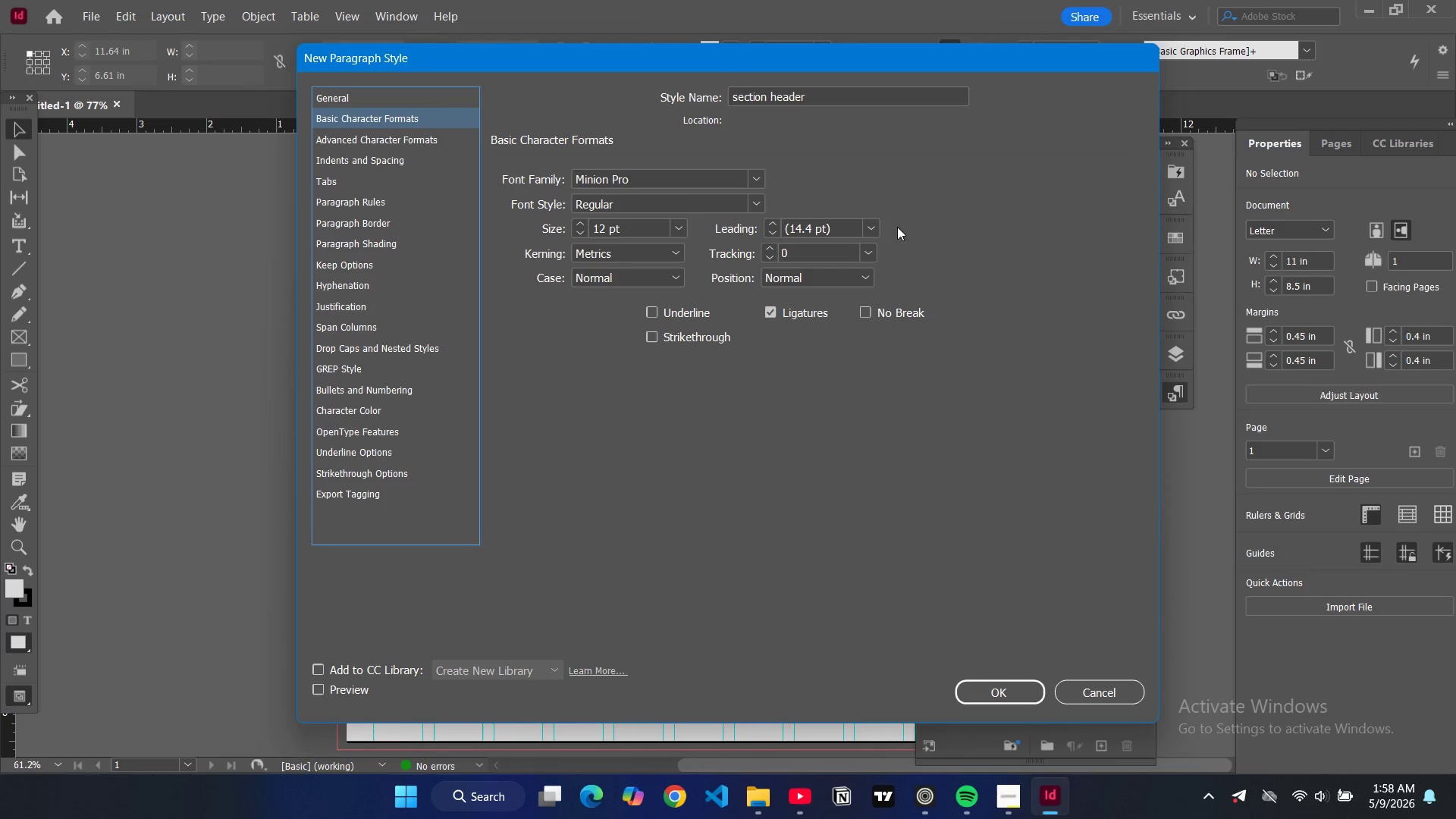 
double_click([694, 172])
 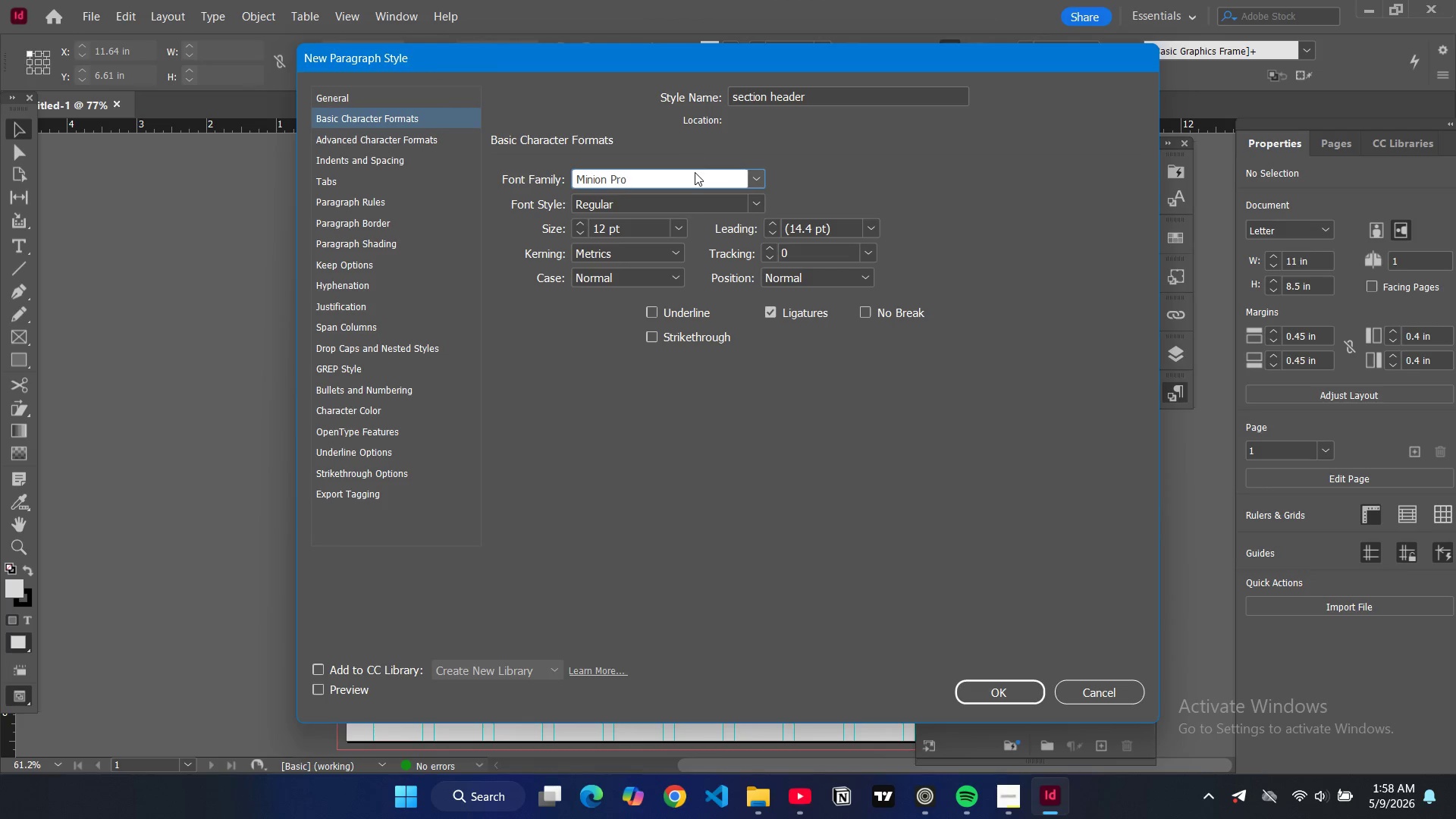 
key(Control+ControlLeft)
 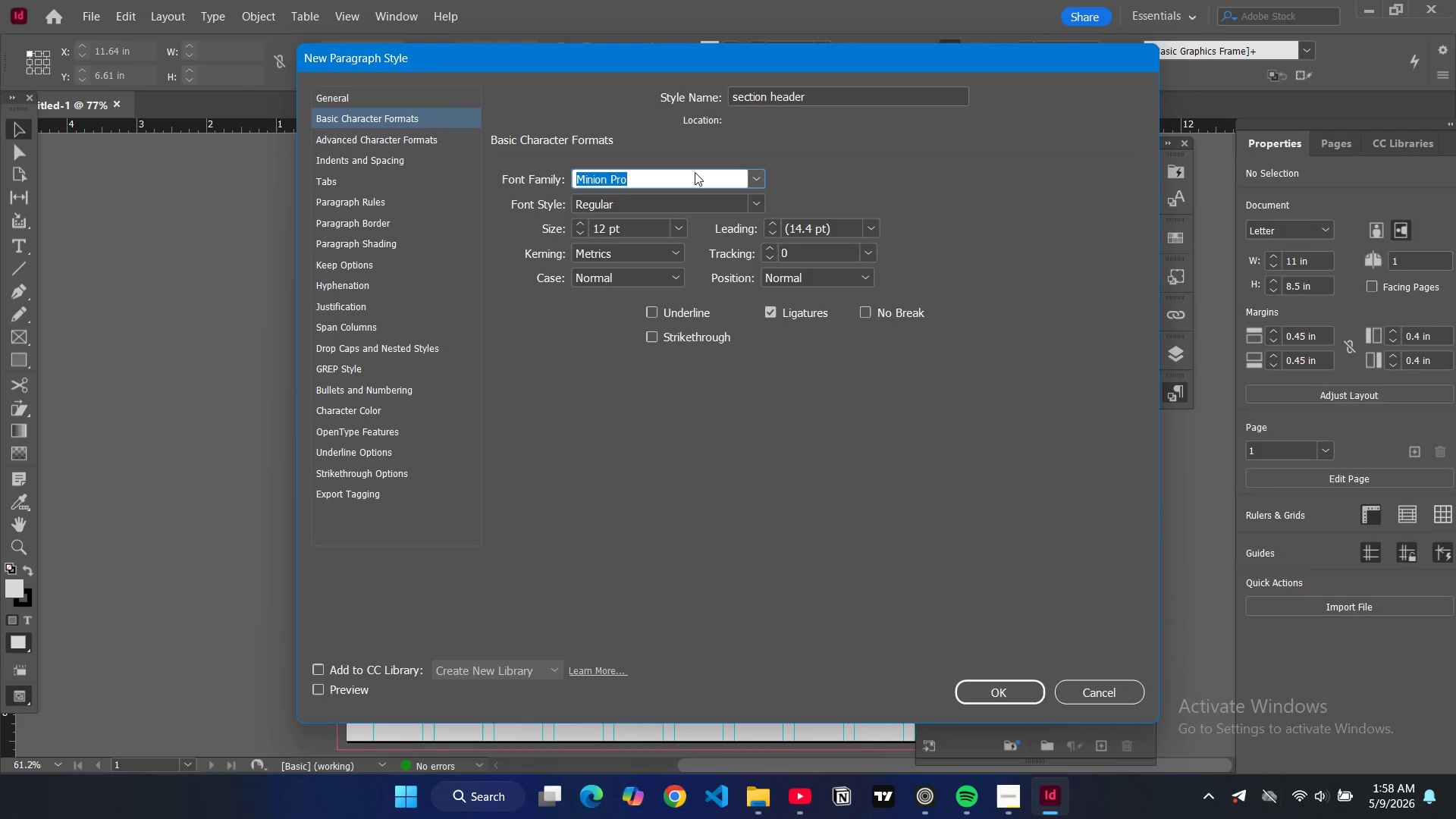 
key(Control+A)
 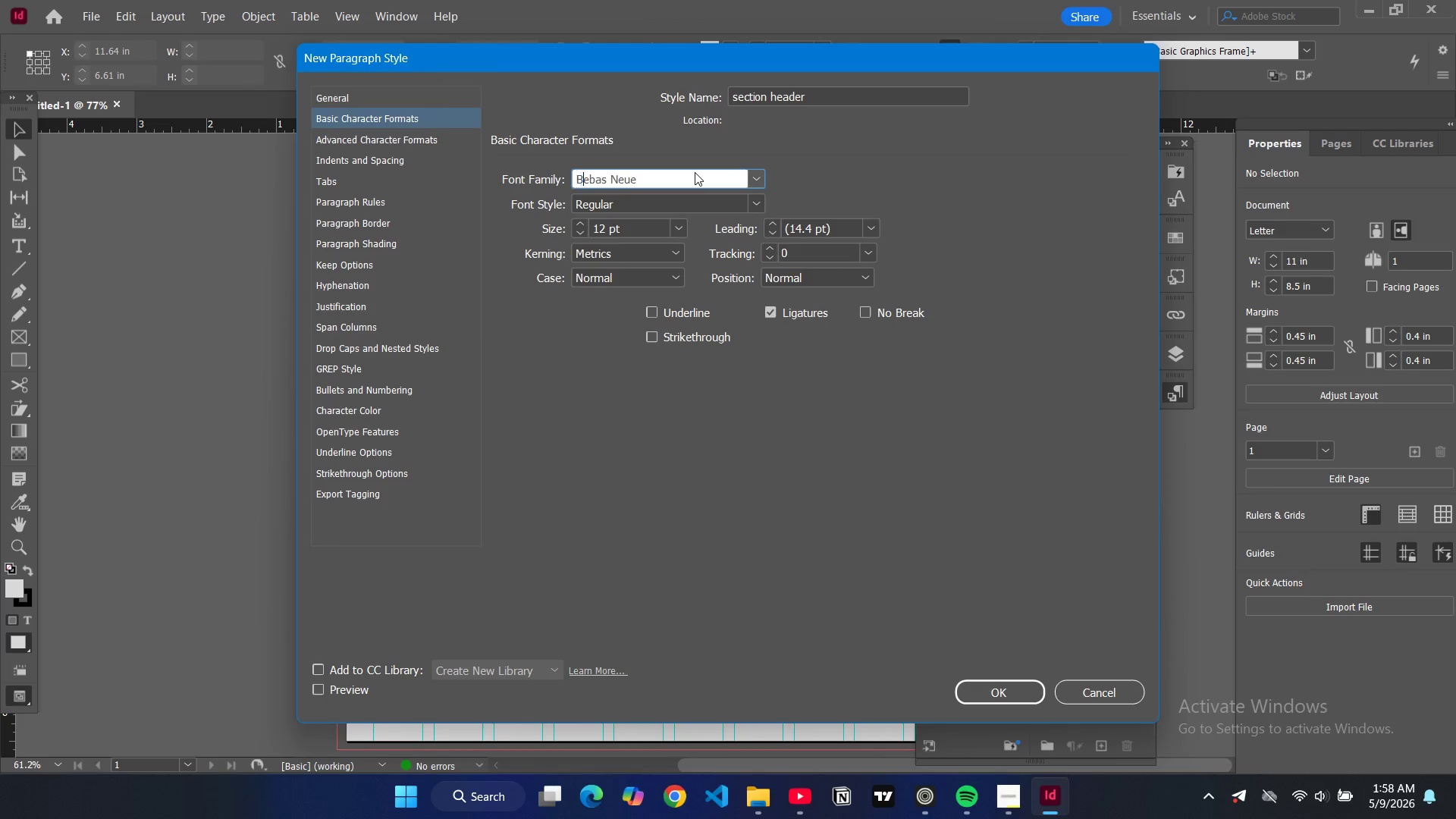 
type(be)
 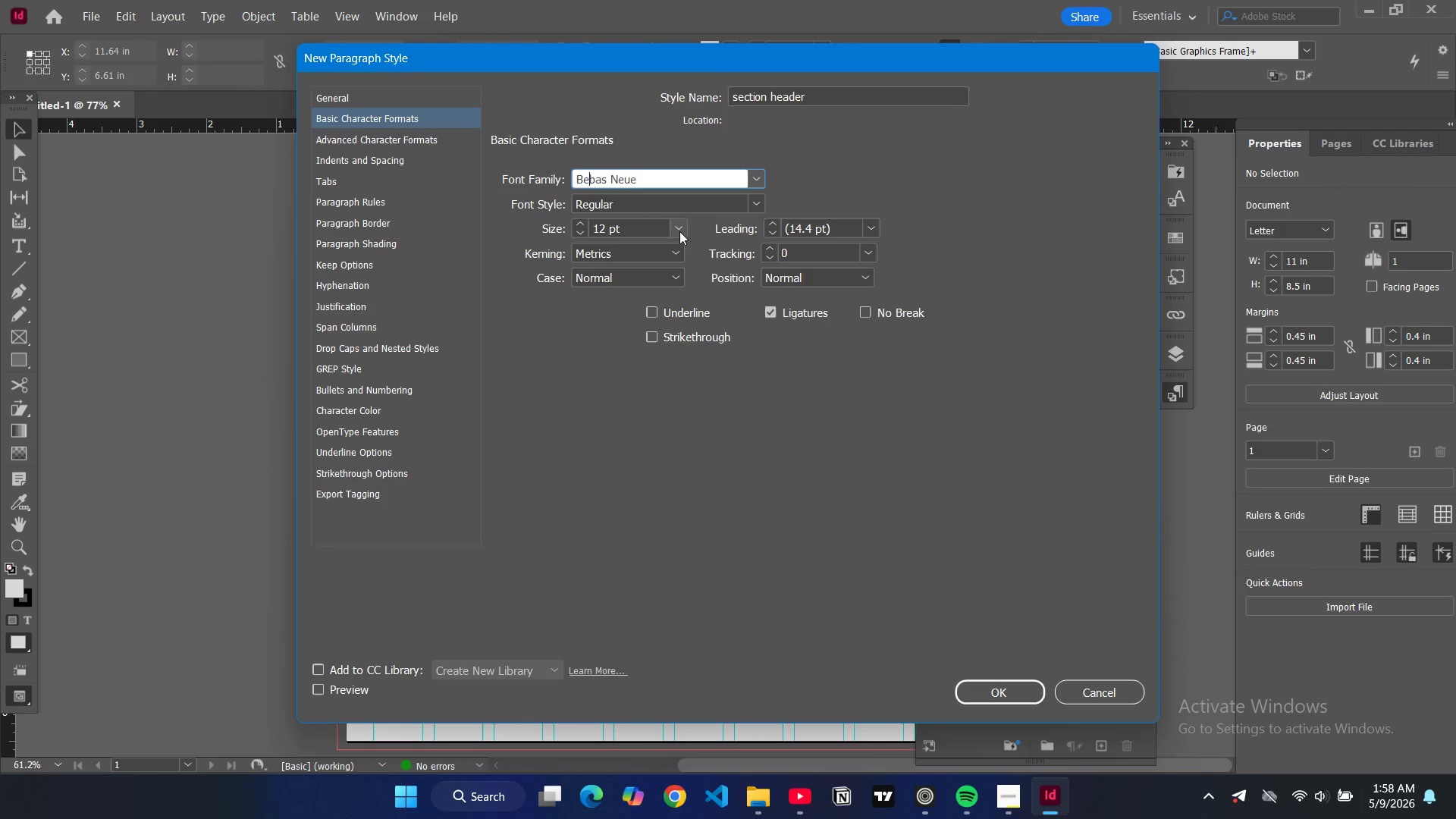 
left_click([679, 224])
 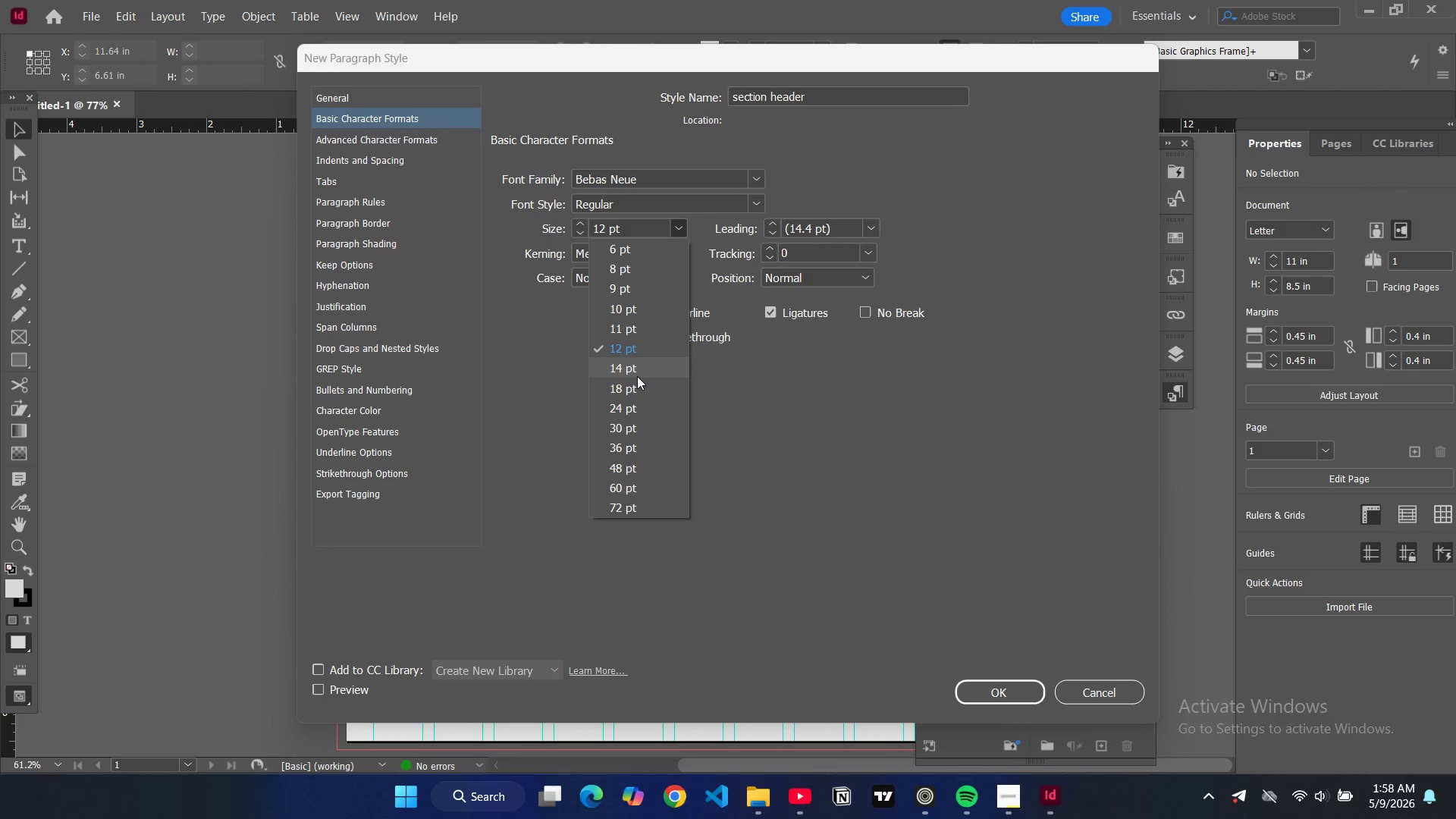 
left_click([632, 386])
 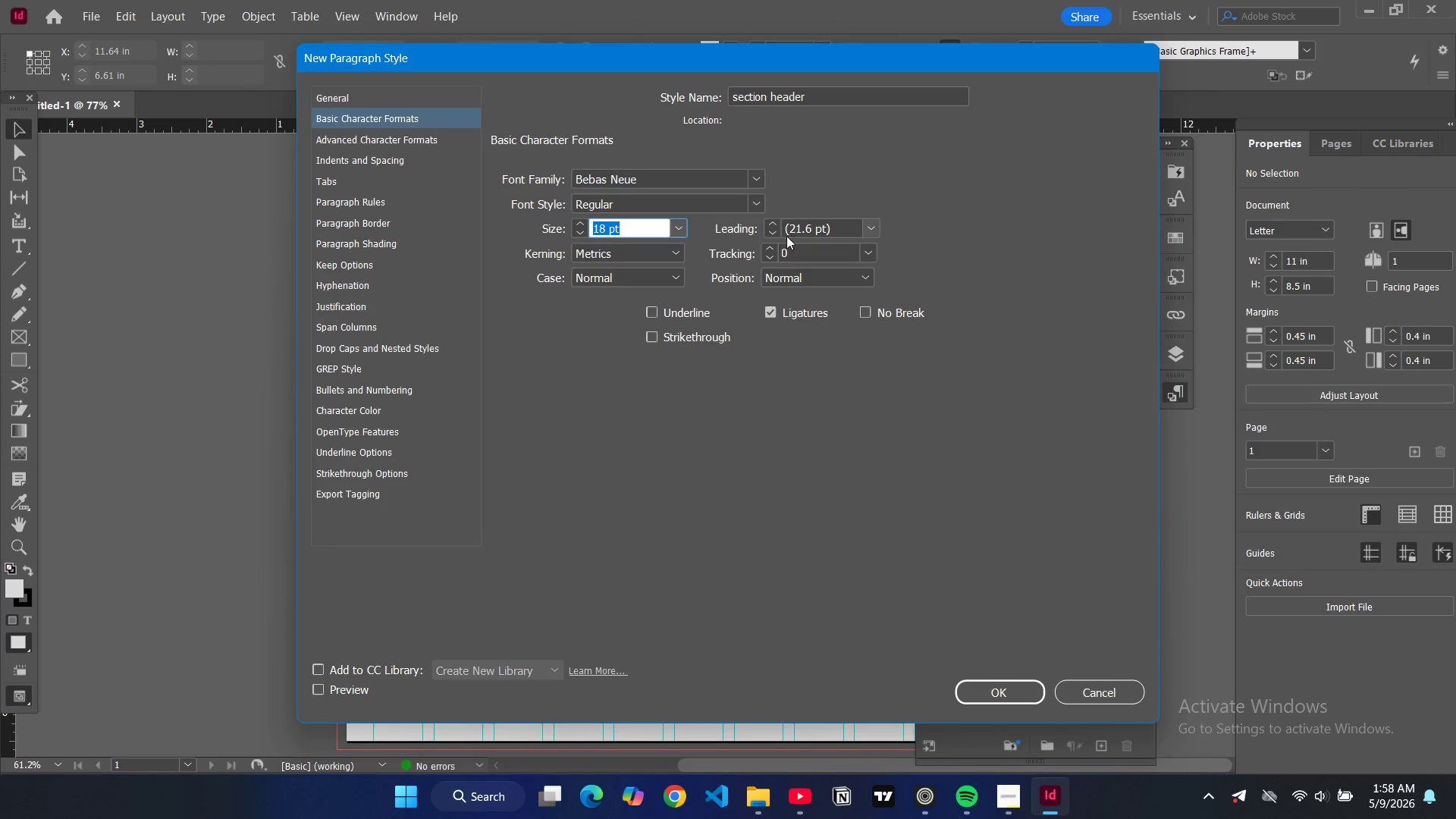 
double_click([772, 235])
 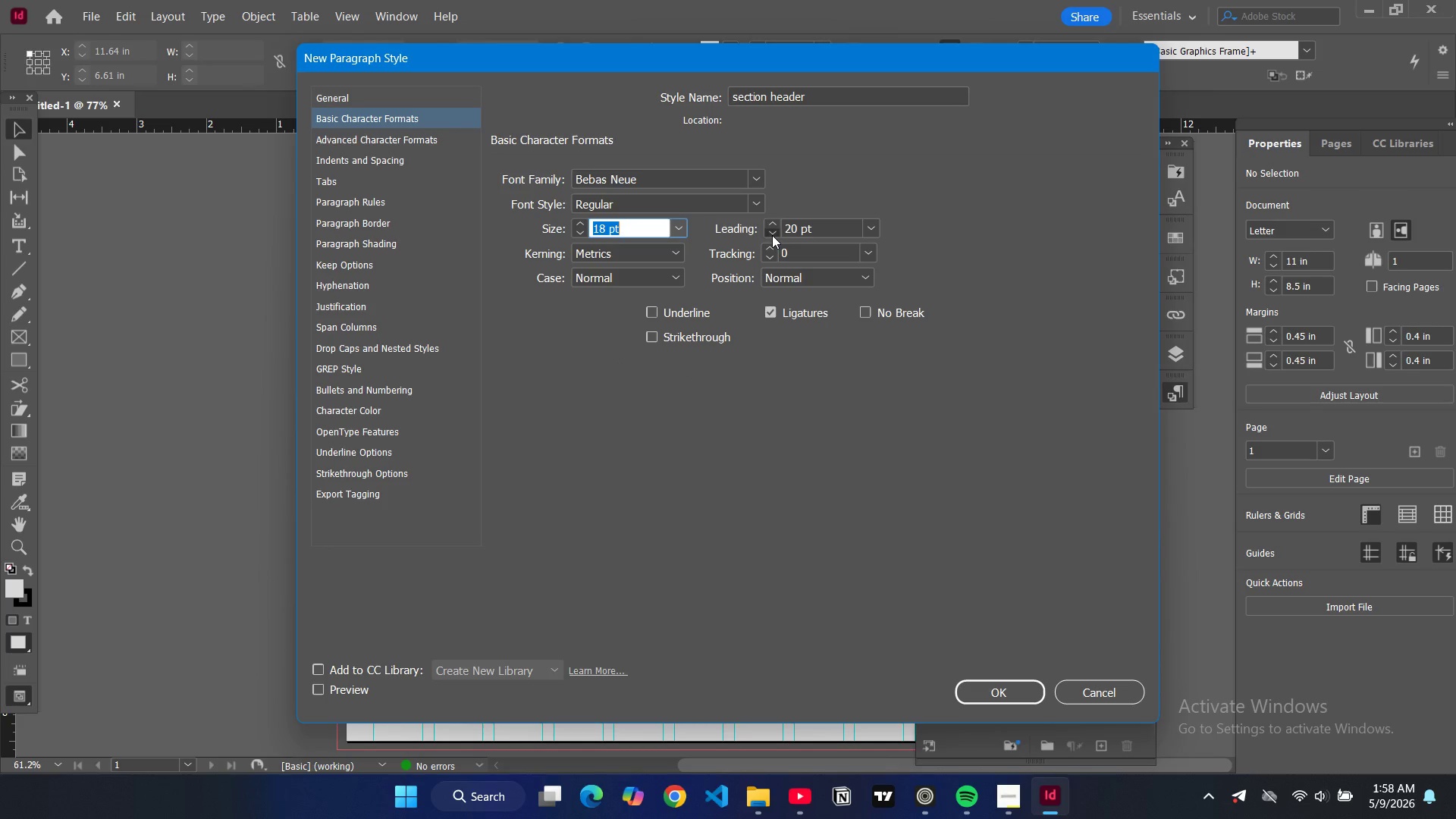 
triple_click([772, 235])
 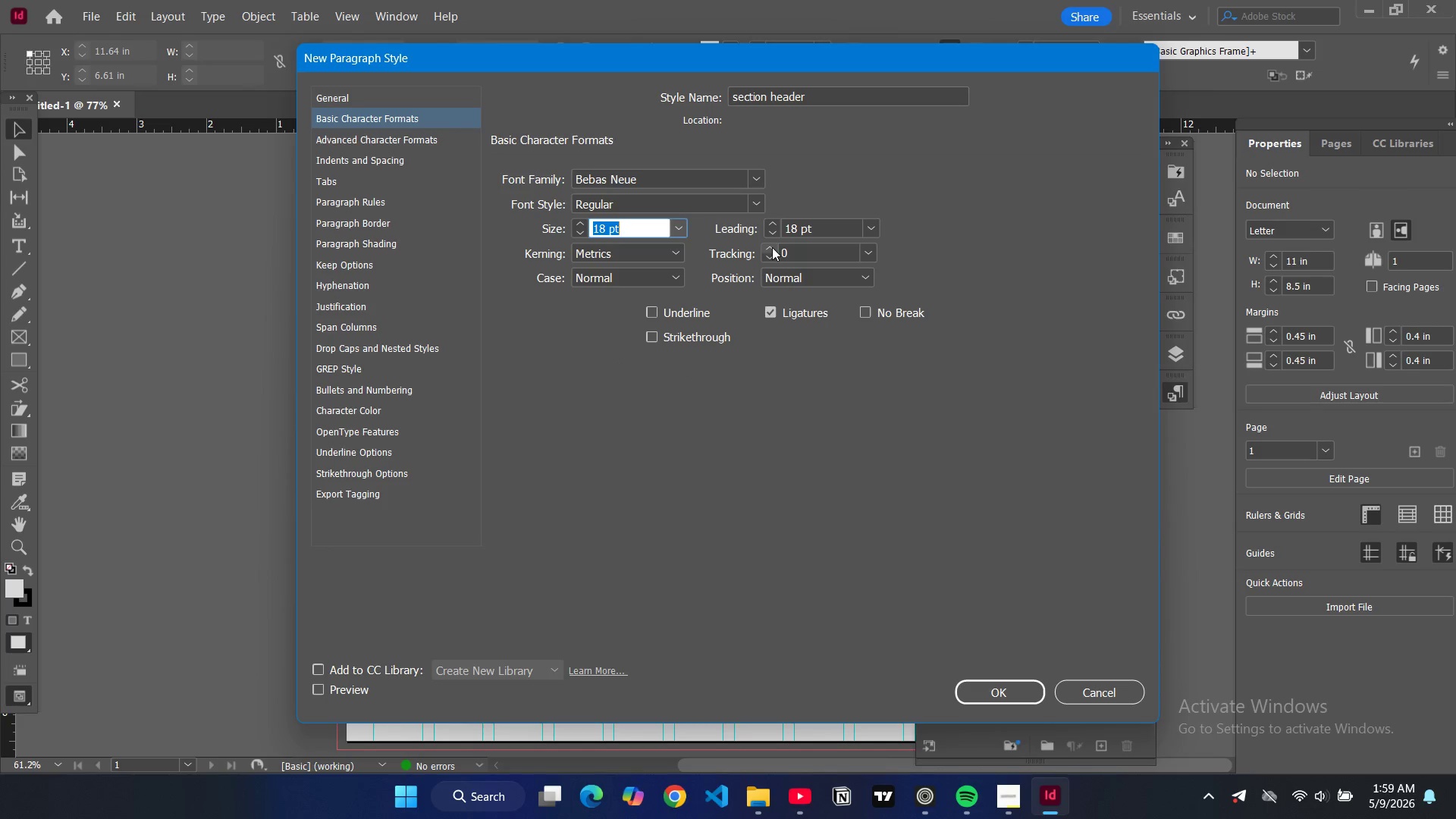 
double_click([787, 259])
 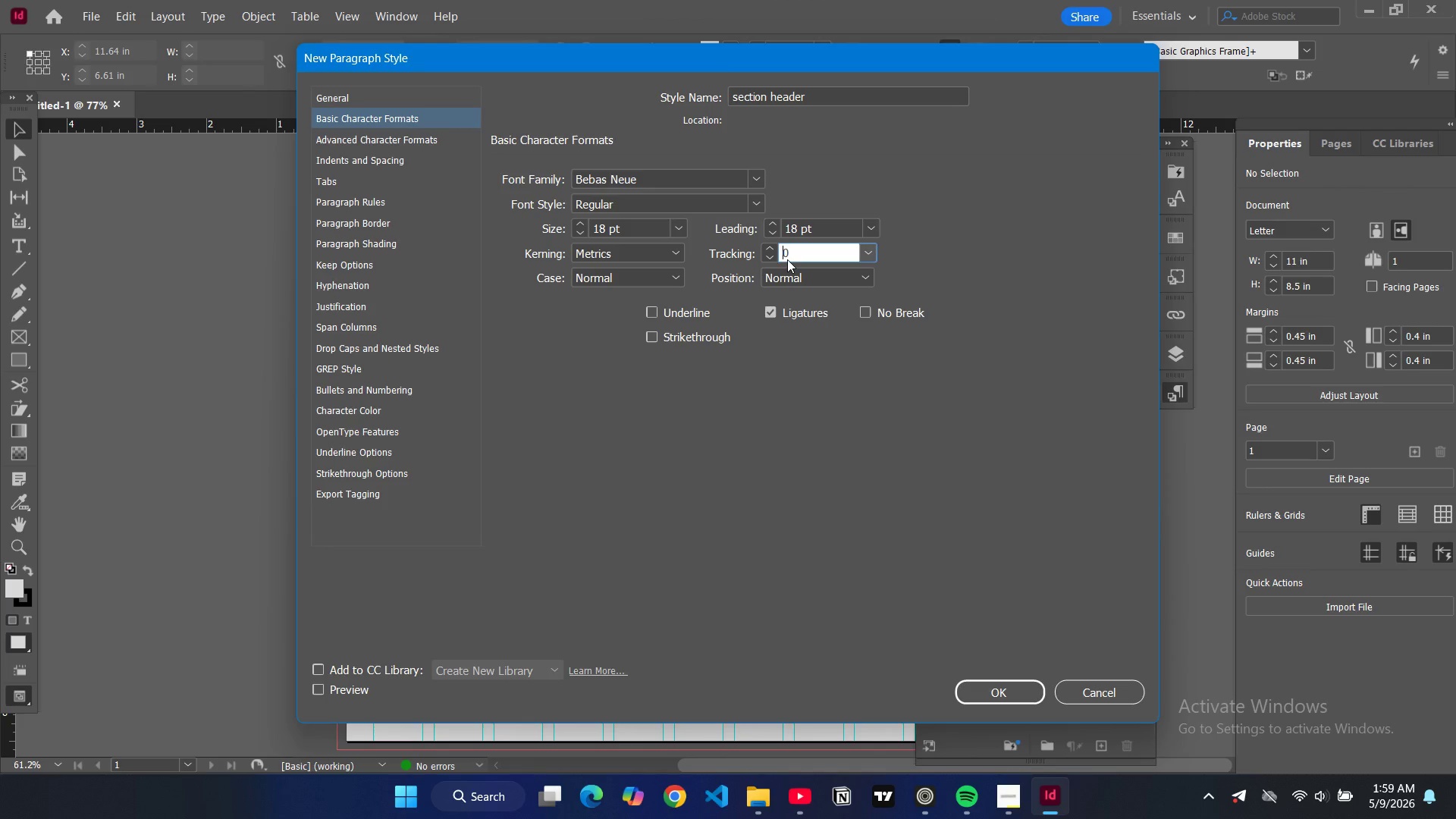 
triple_click([787, 259])
 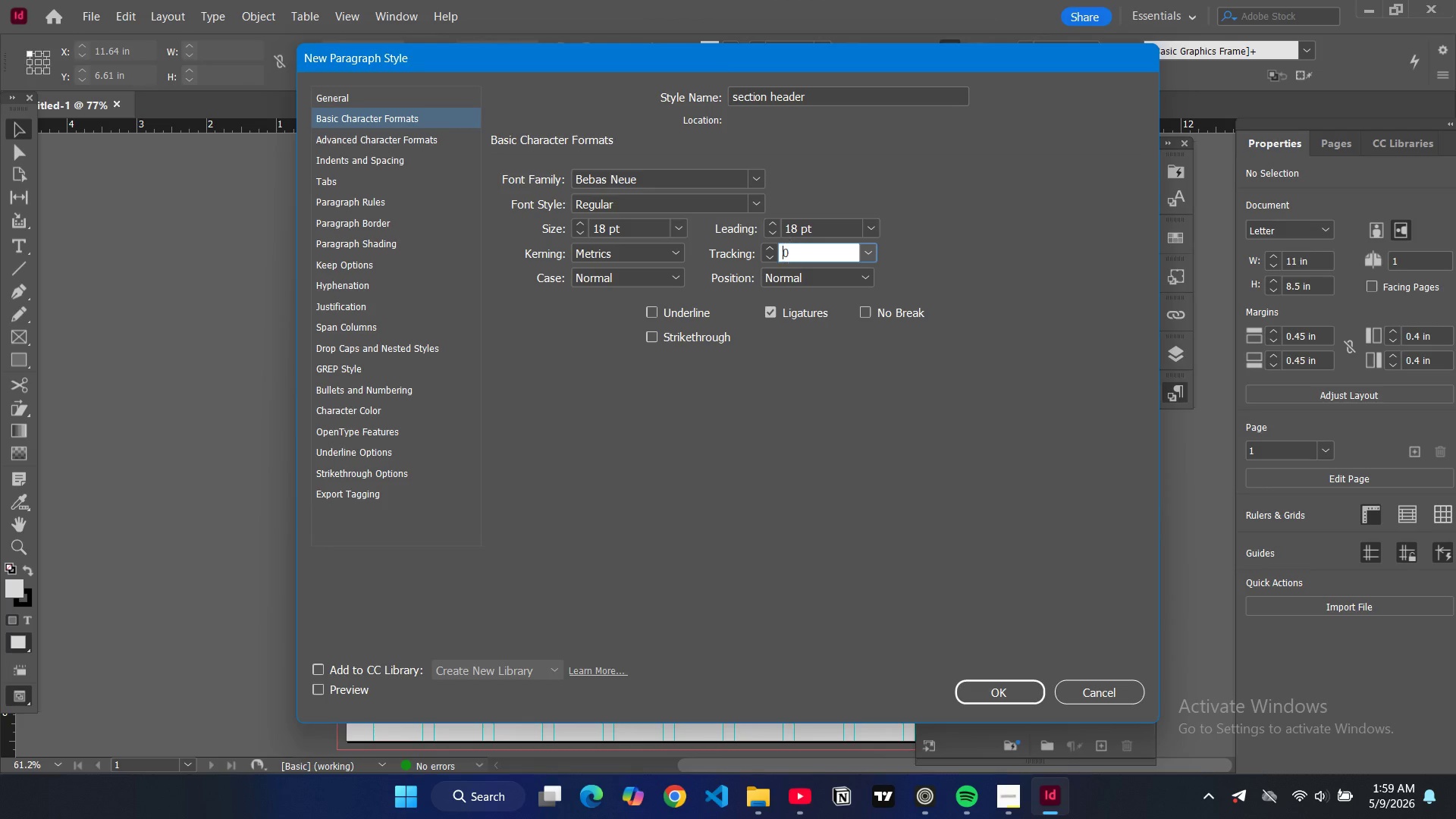 
type(18)
 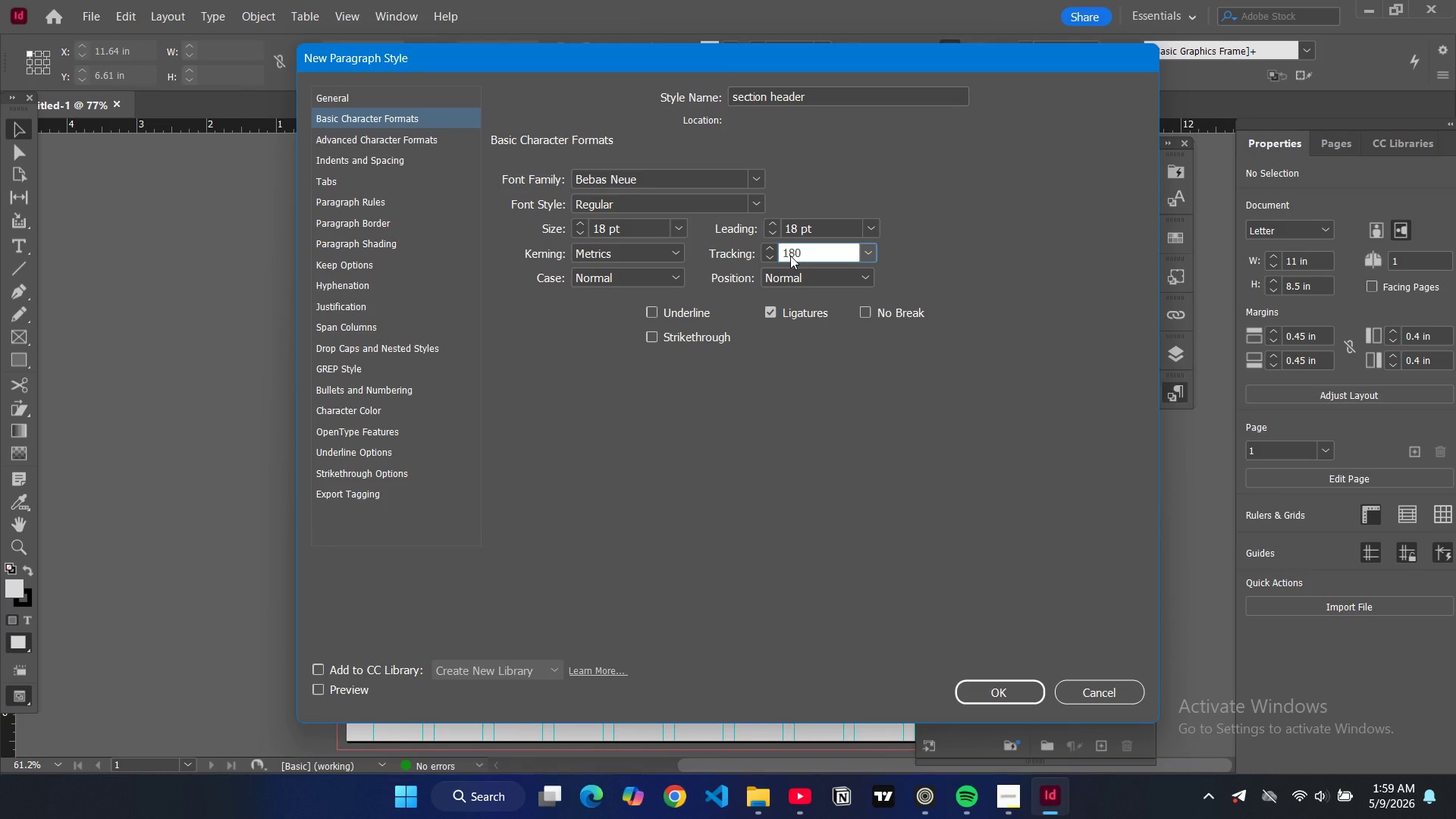 
key(ArrowRight)
 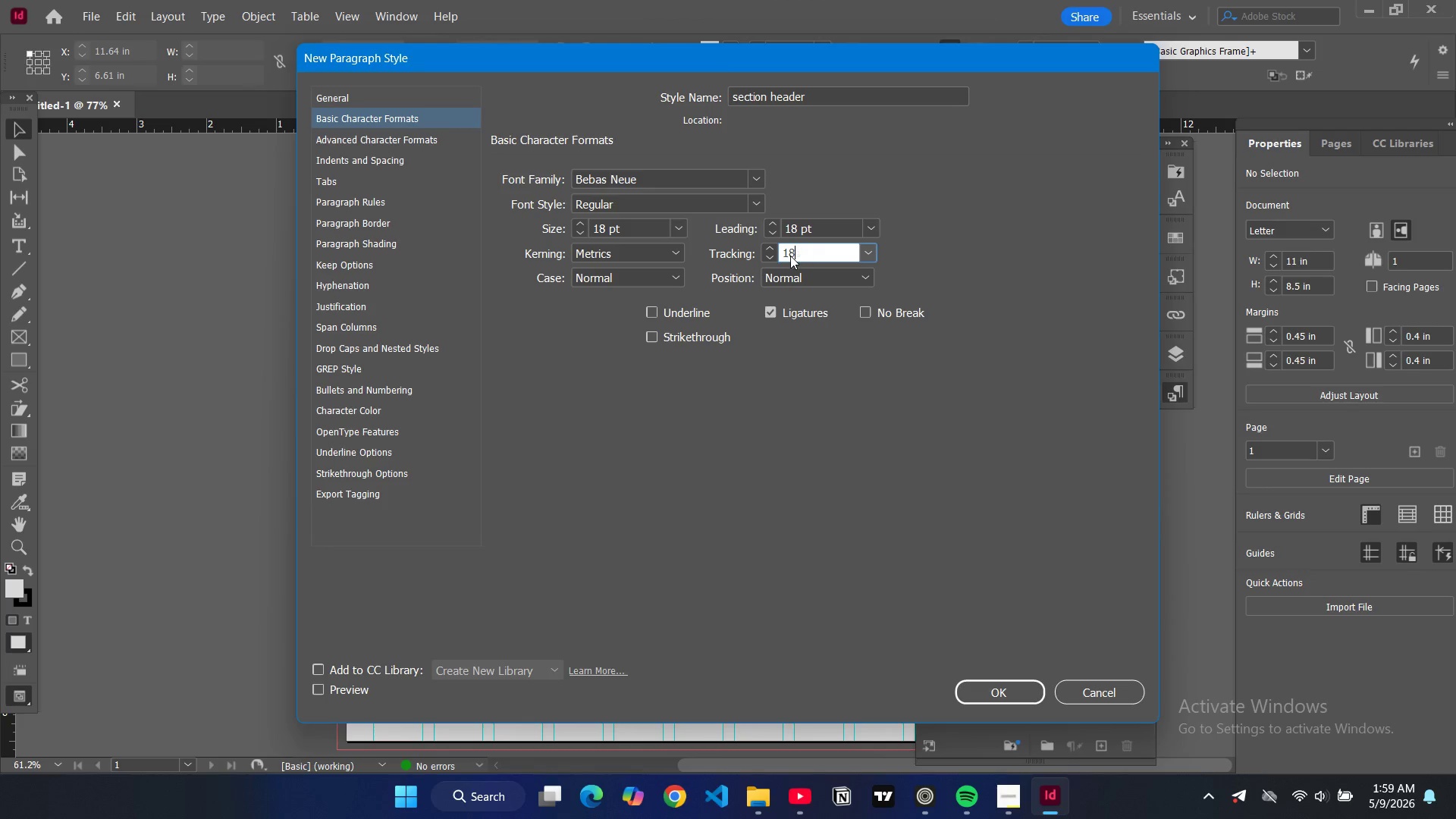 
key(Backspace)
 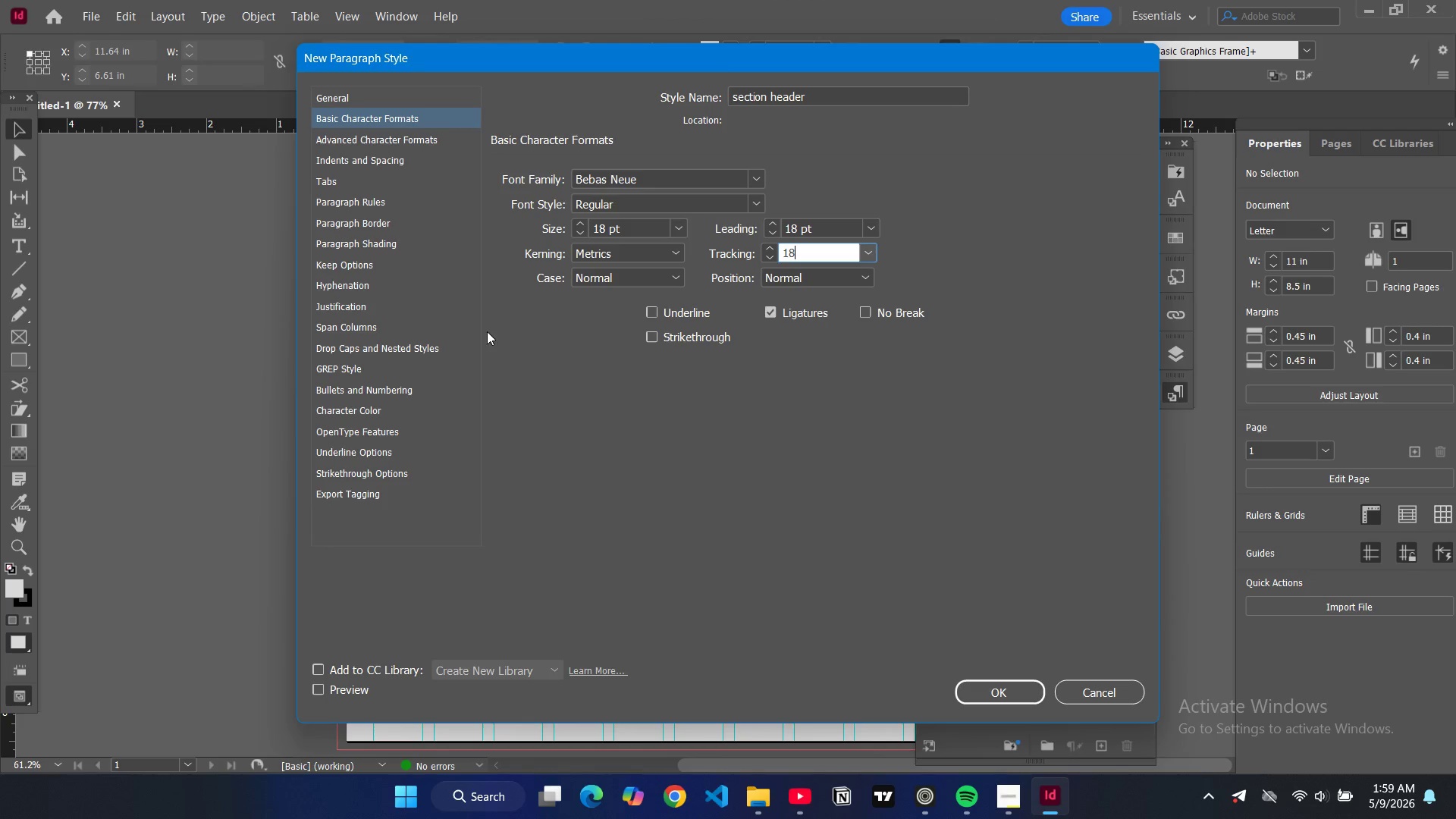 
left_click([592, 278])
 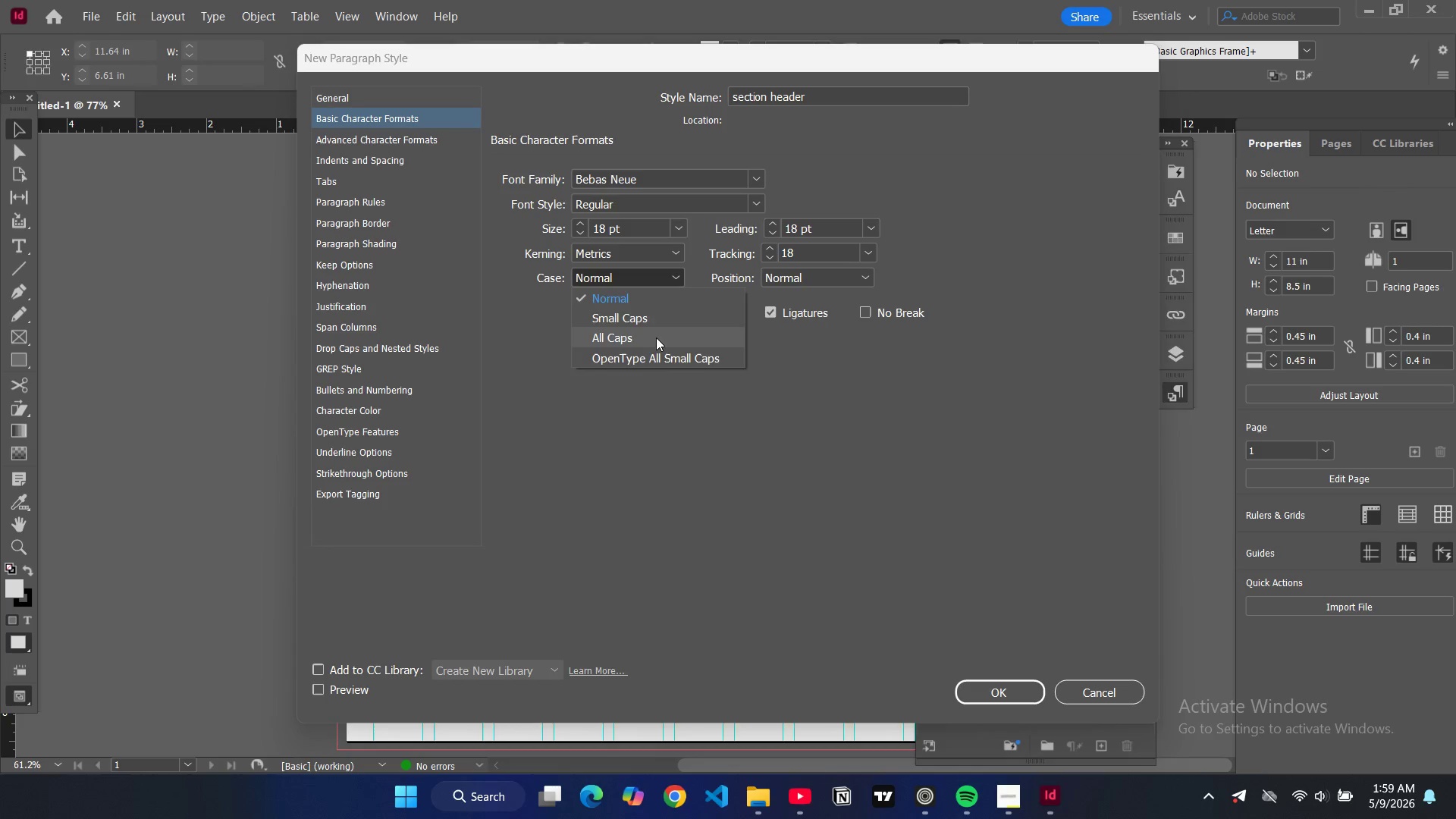 
left_click([655, 337])
 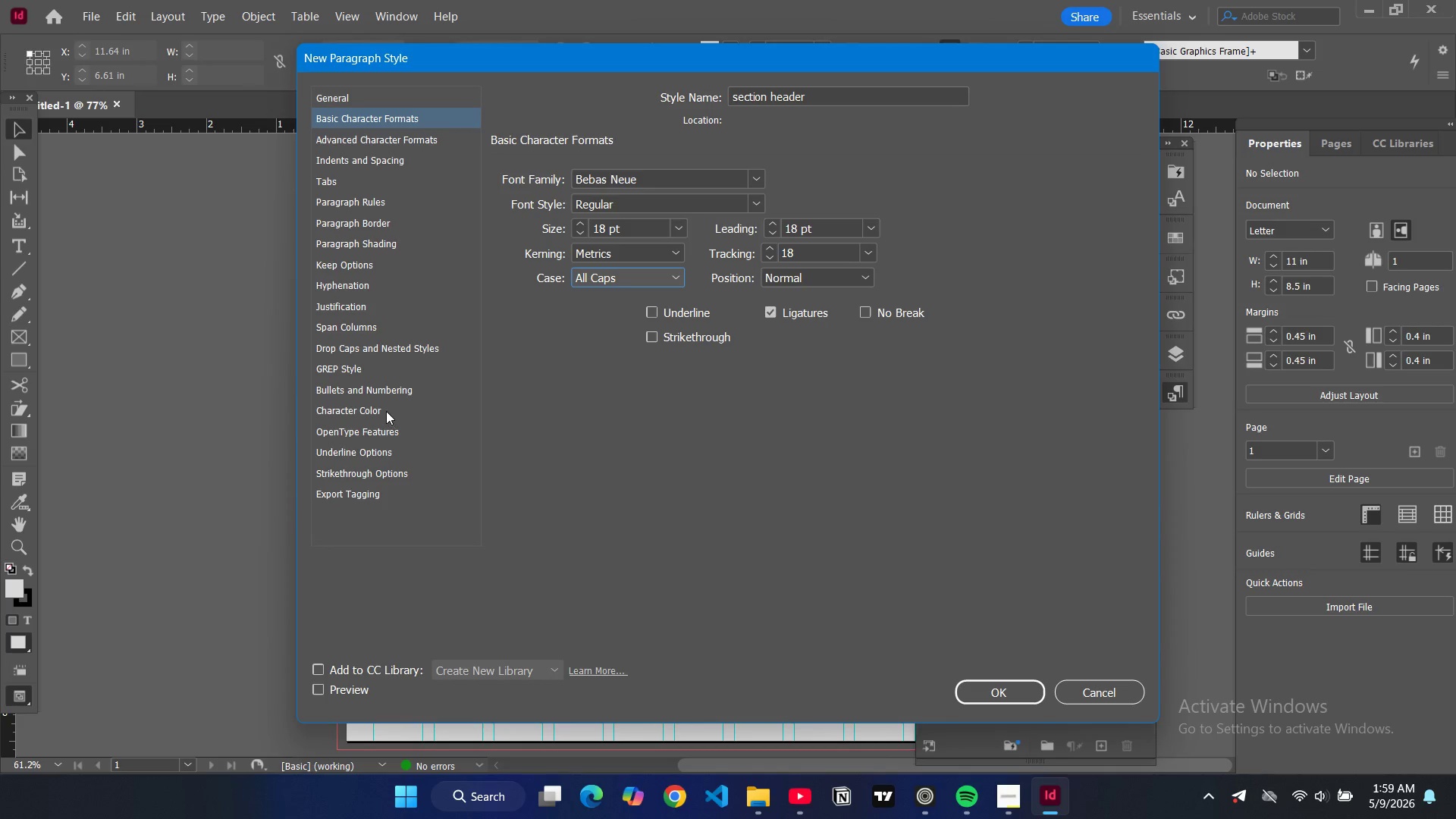 
left_click([385, 409])
 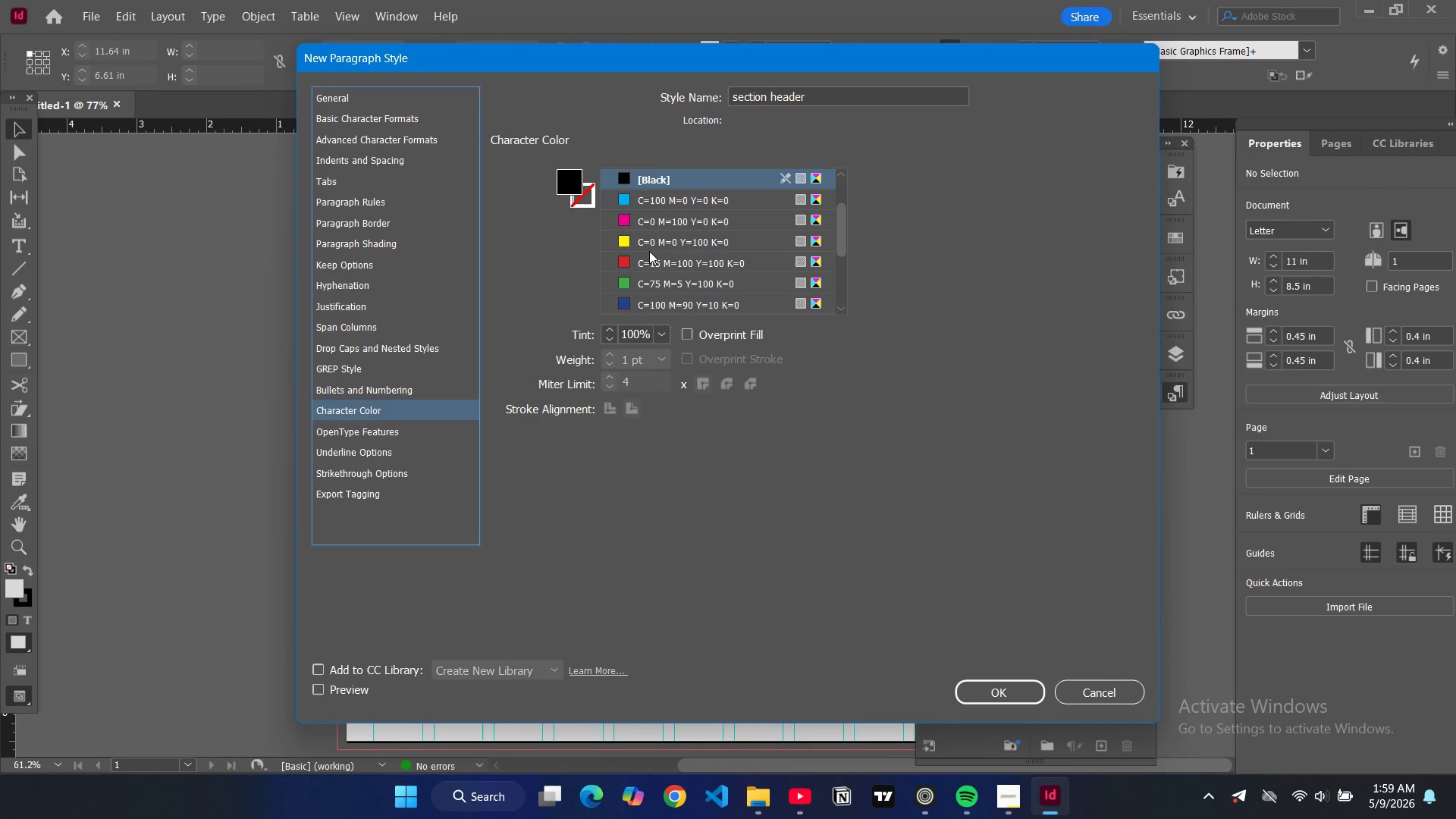 
scroll: coordinate [648, 256], scroll_direction: down, amount: 4.0
 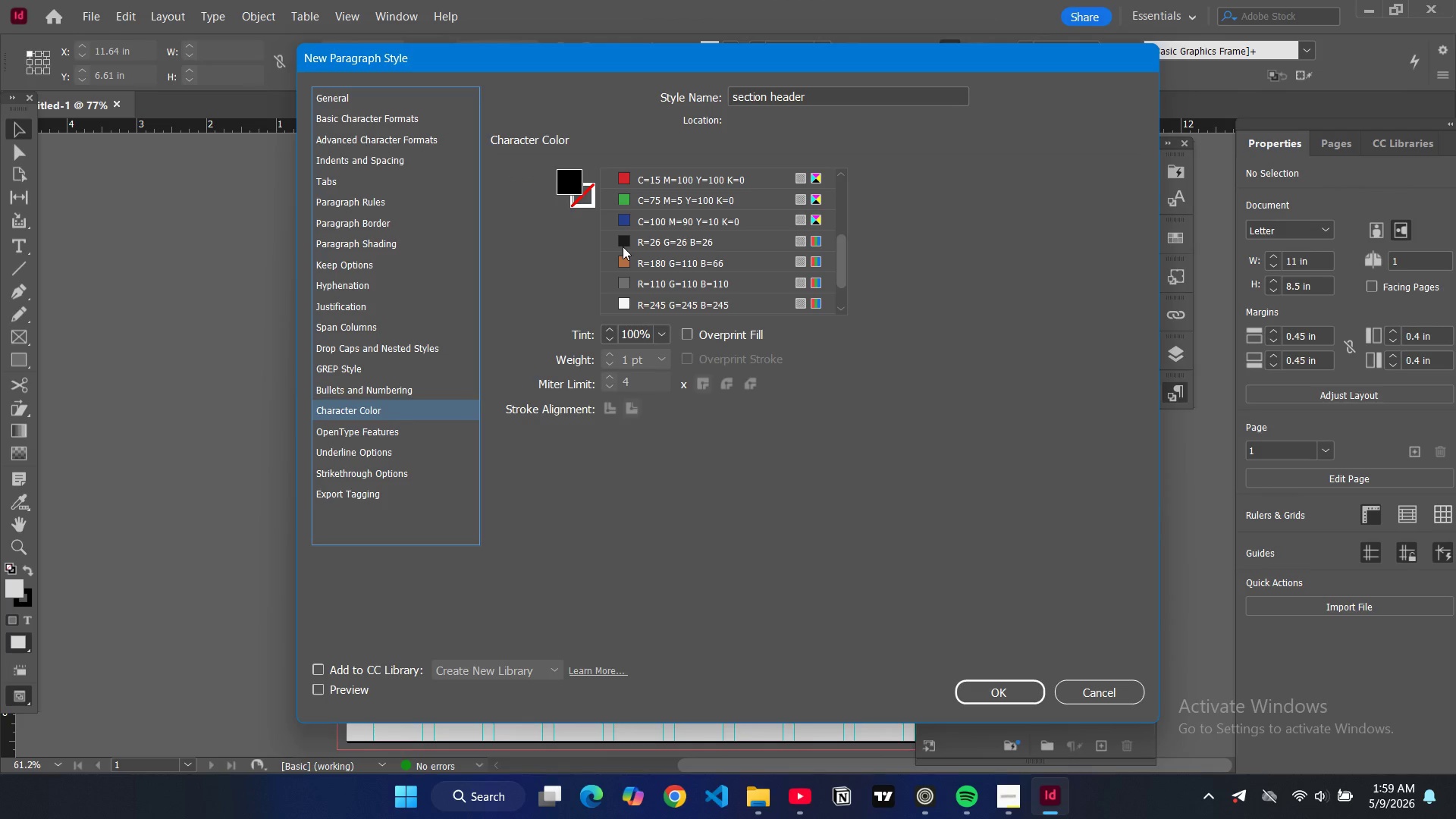 
left_click([623, 246])
 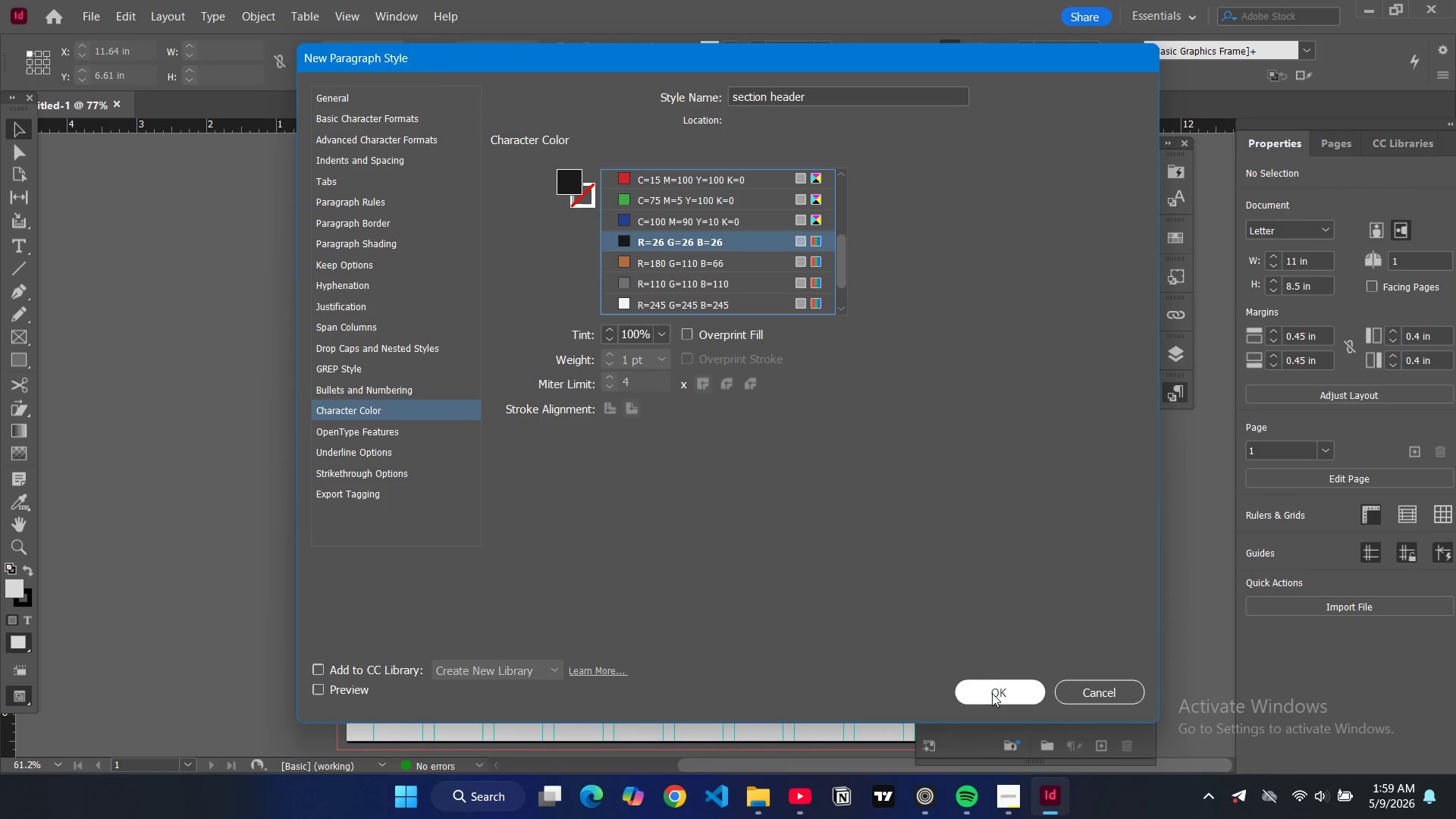 
left_click([995, 695])
 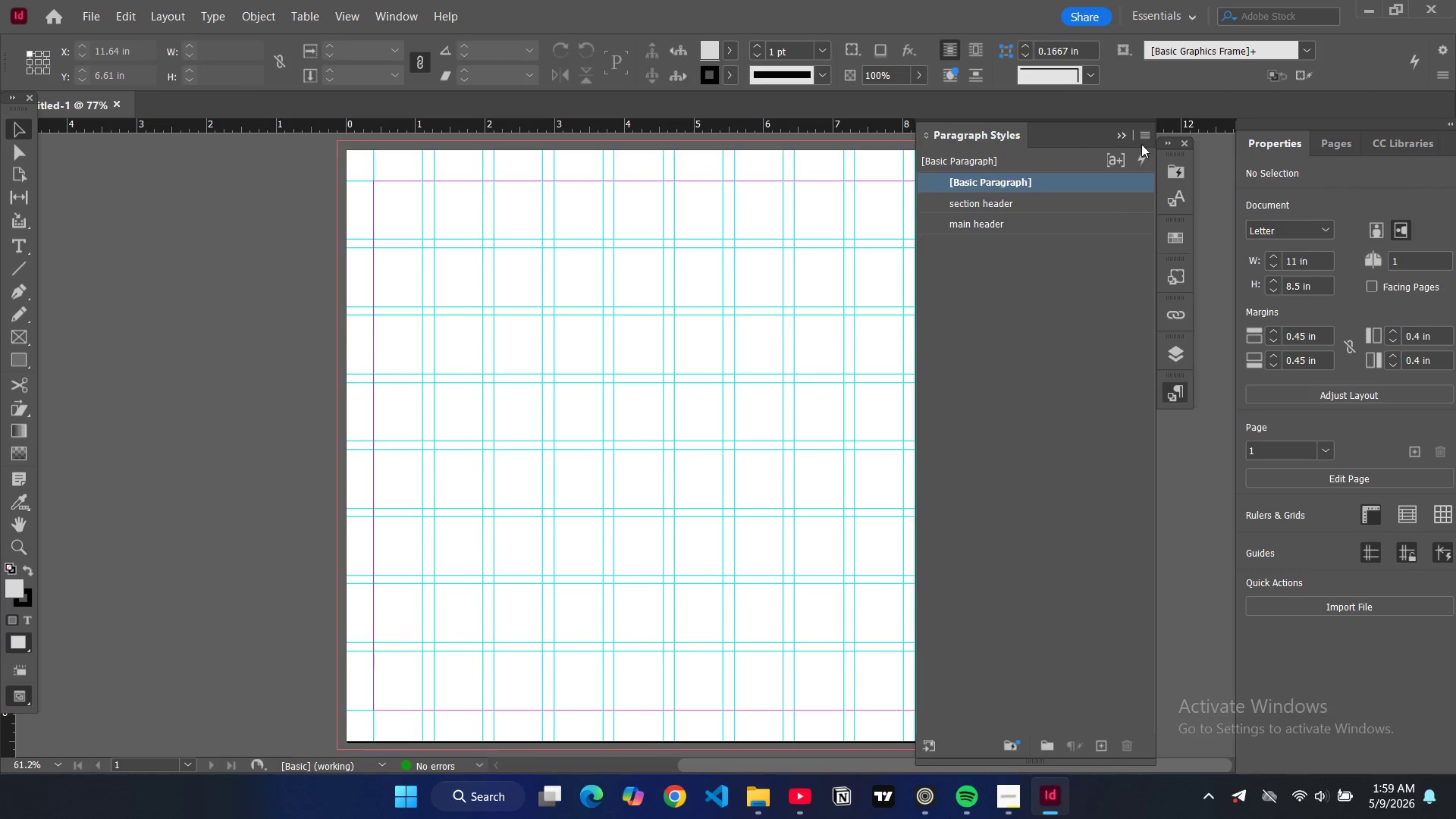 
left_click([1141, 136])
 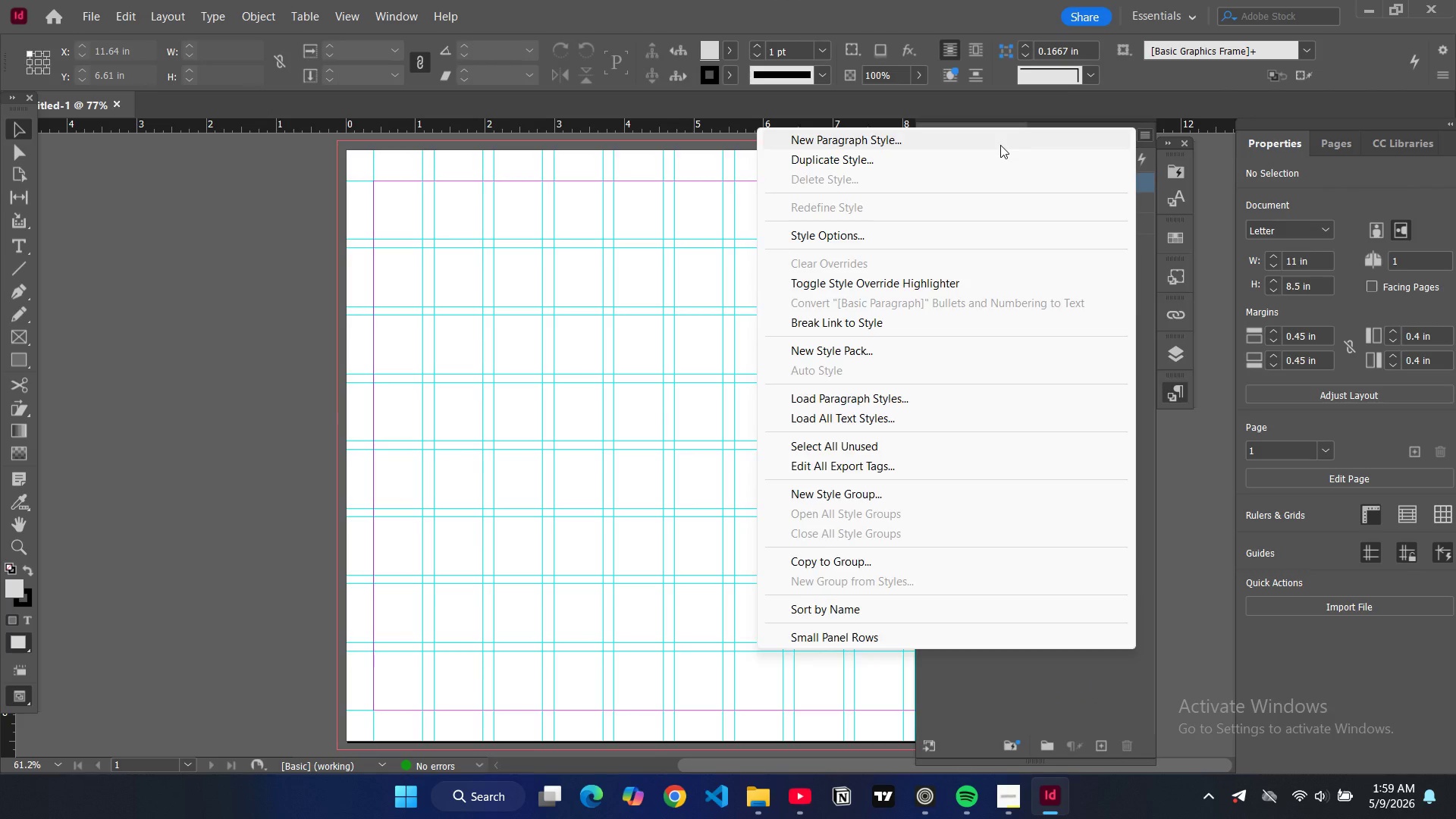 
left_click([1000, 145])
 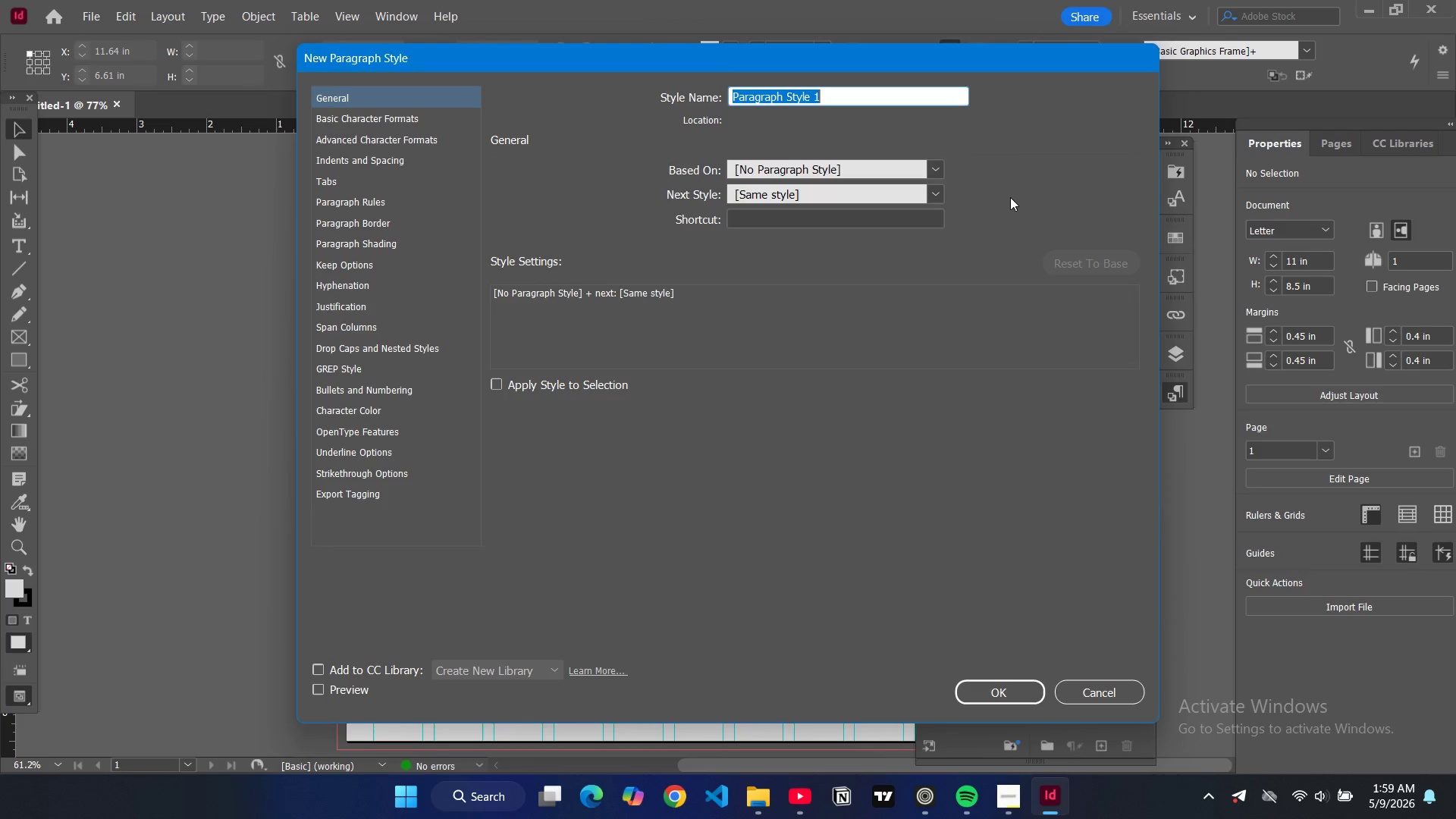 
wait(7.08)
 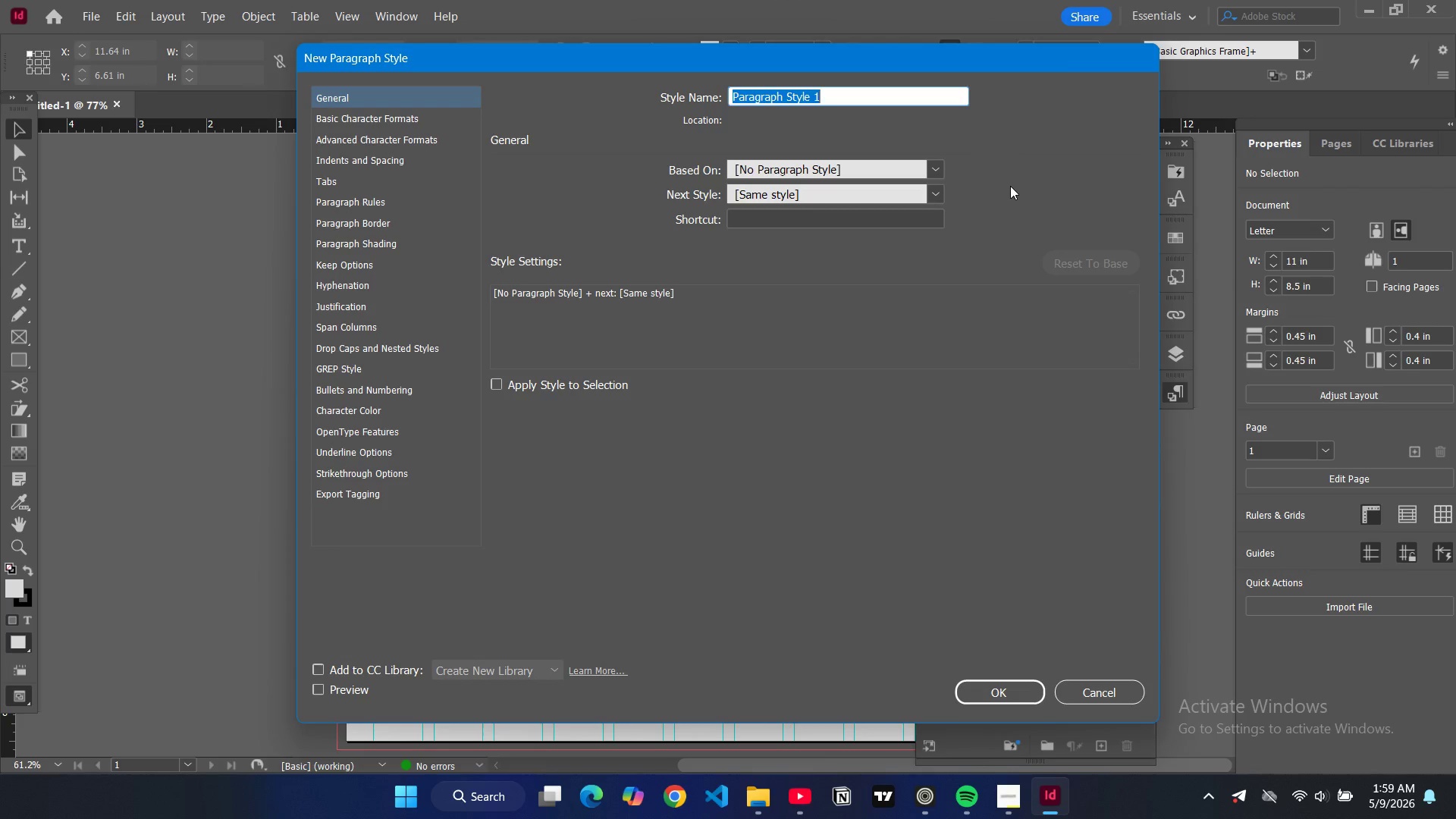 
type(body sr)
key(Backspace)
type(tandard)
 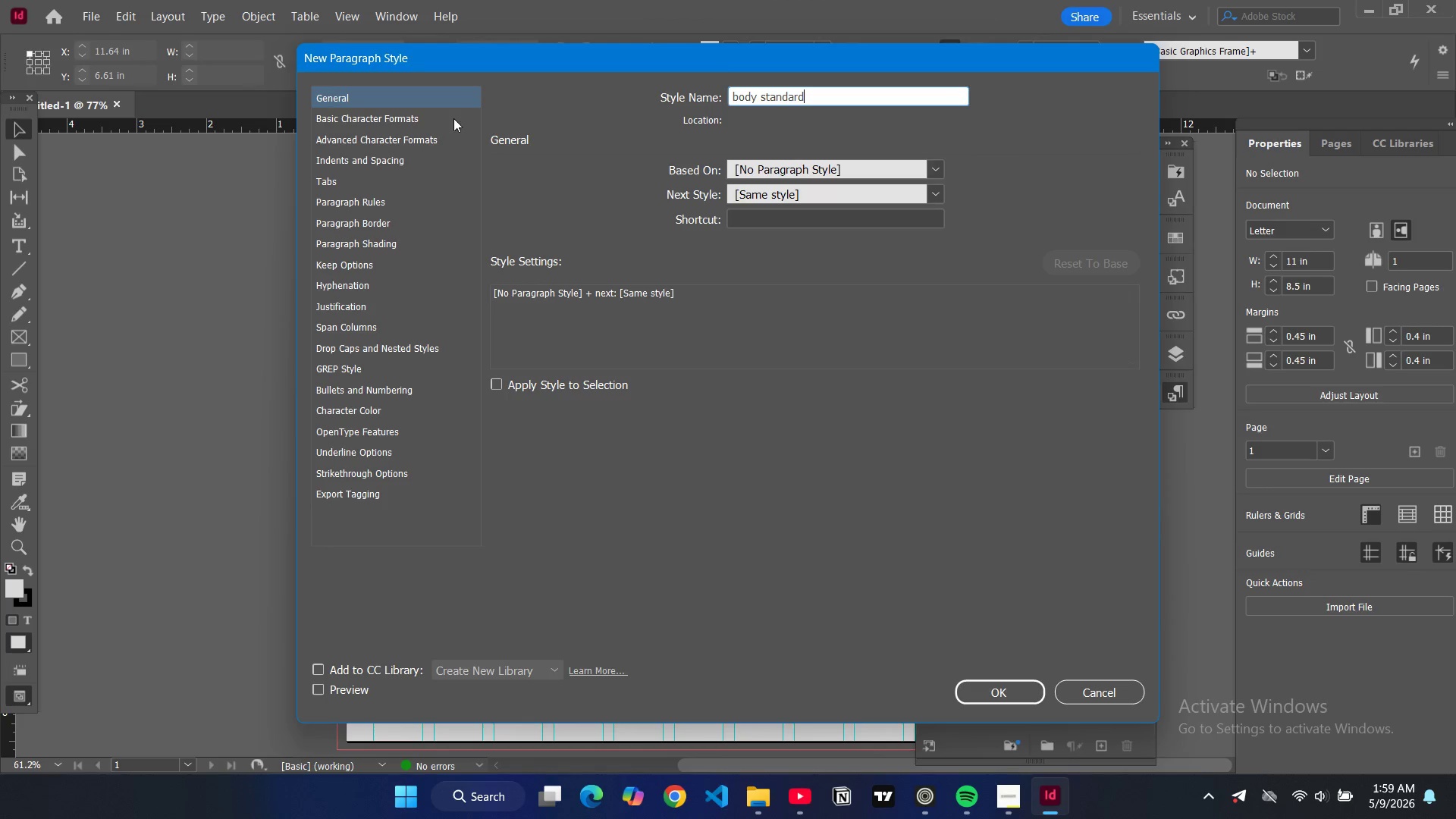 
left_click([453, 118])
 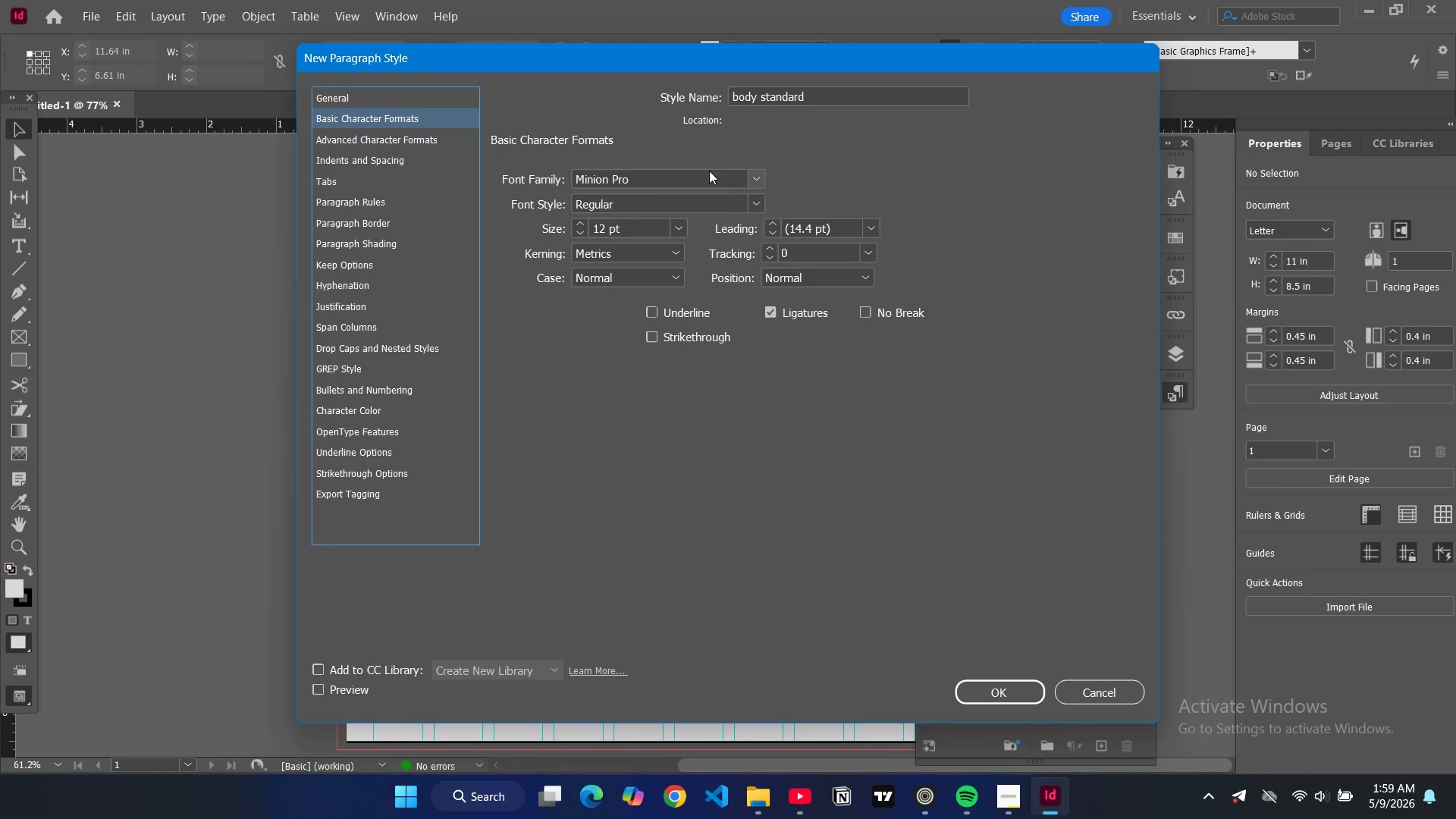 
double_click([701, 180])
 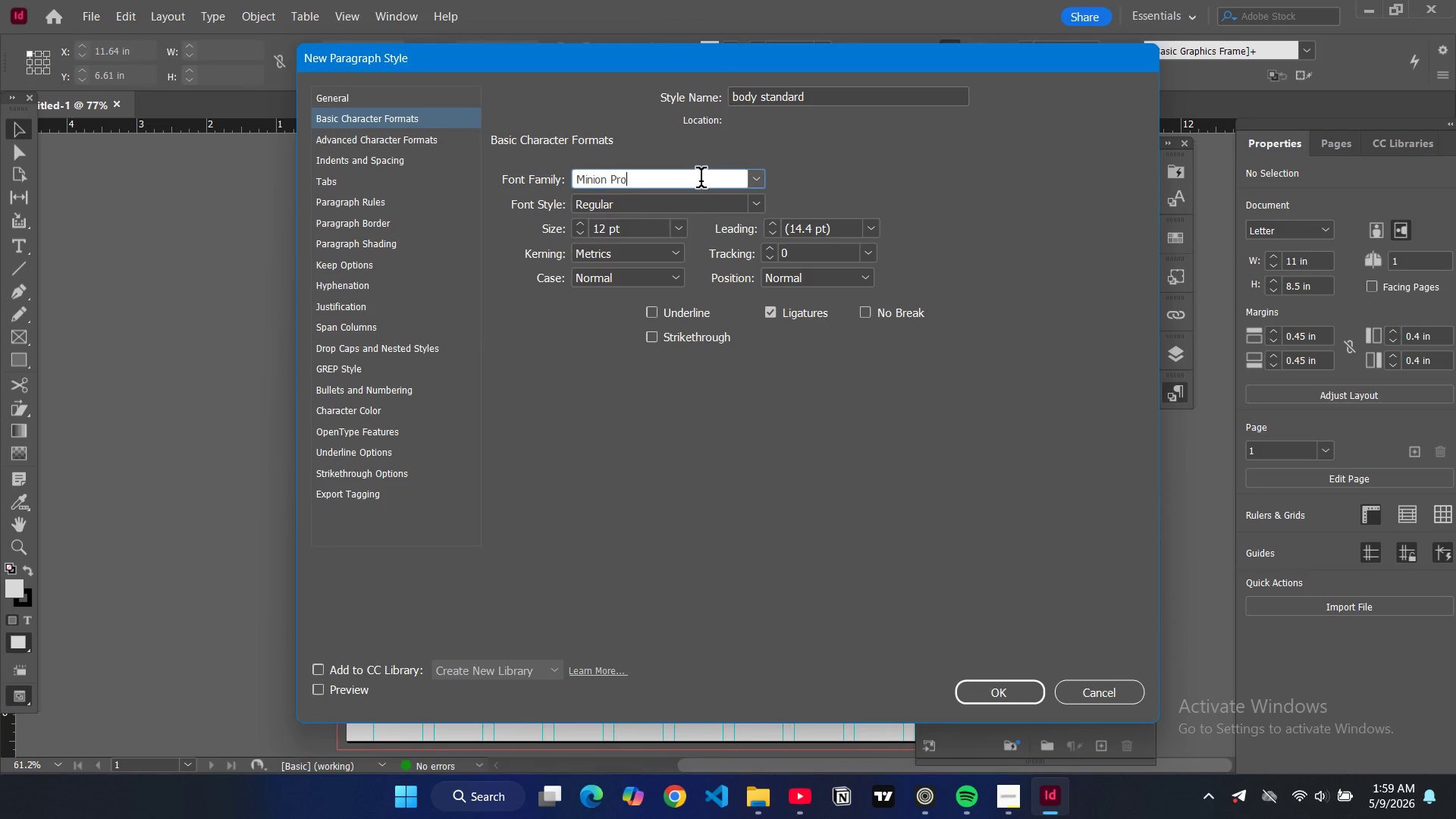 
key(Control+S)
 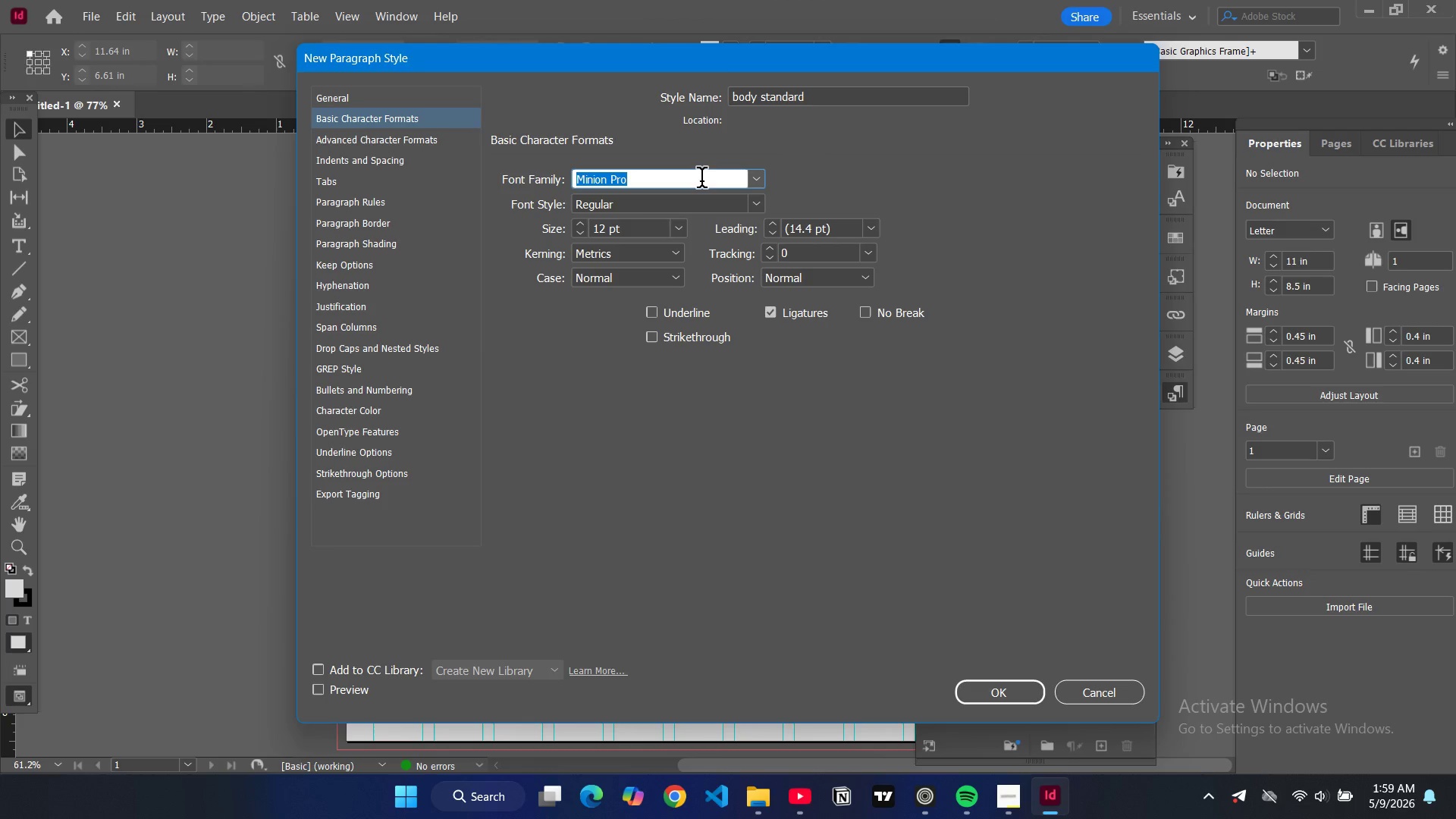 
key(Control+A)
 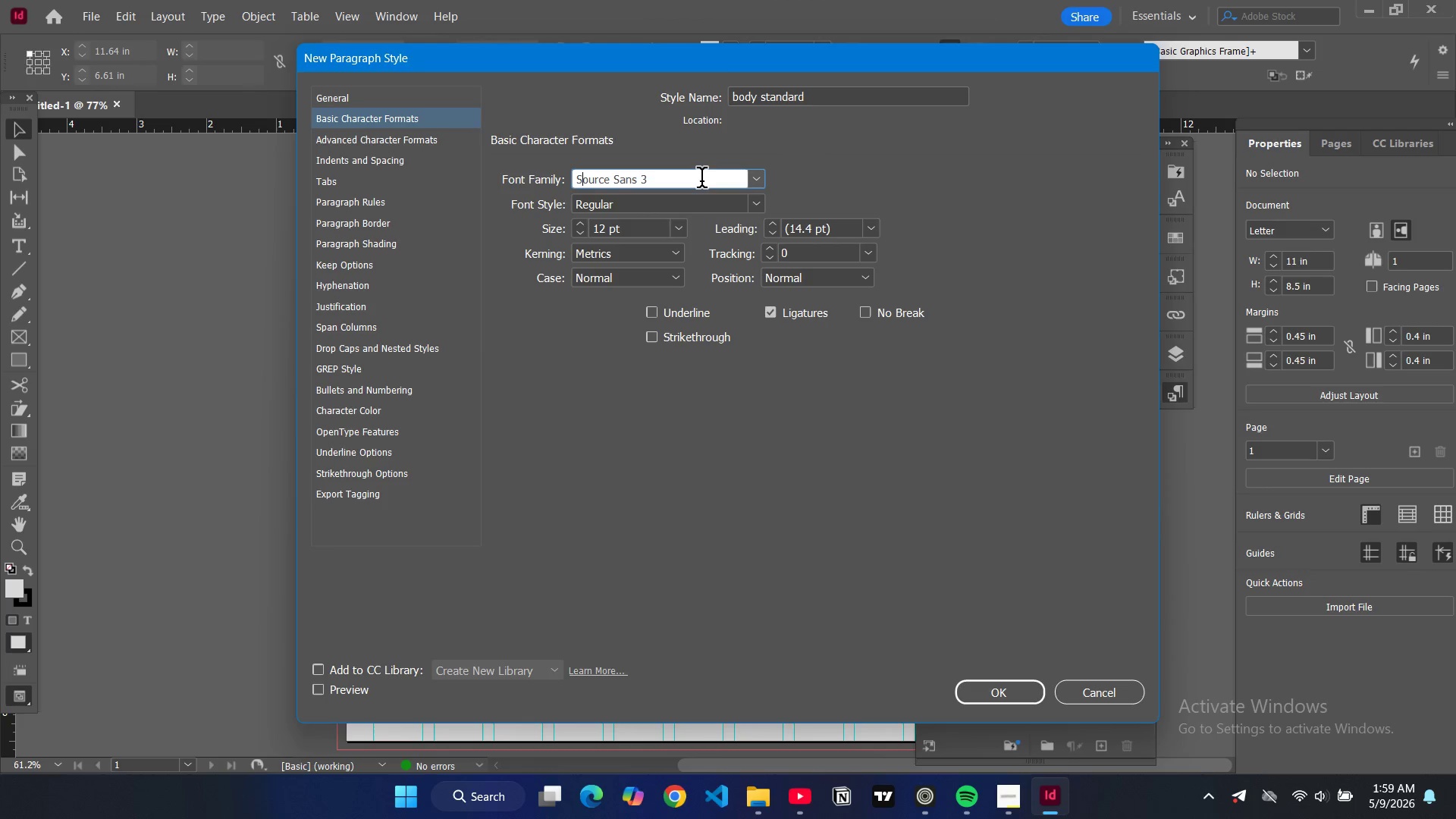 
key(S)
 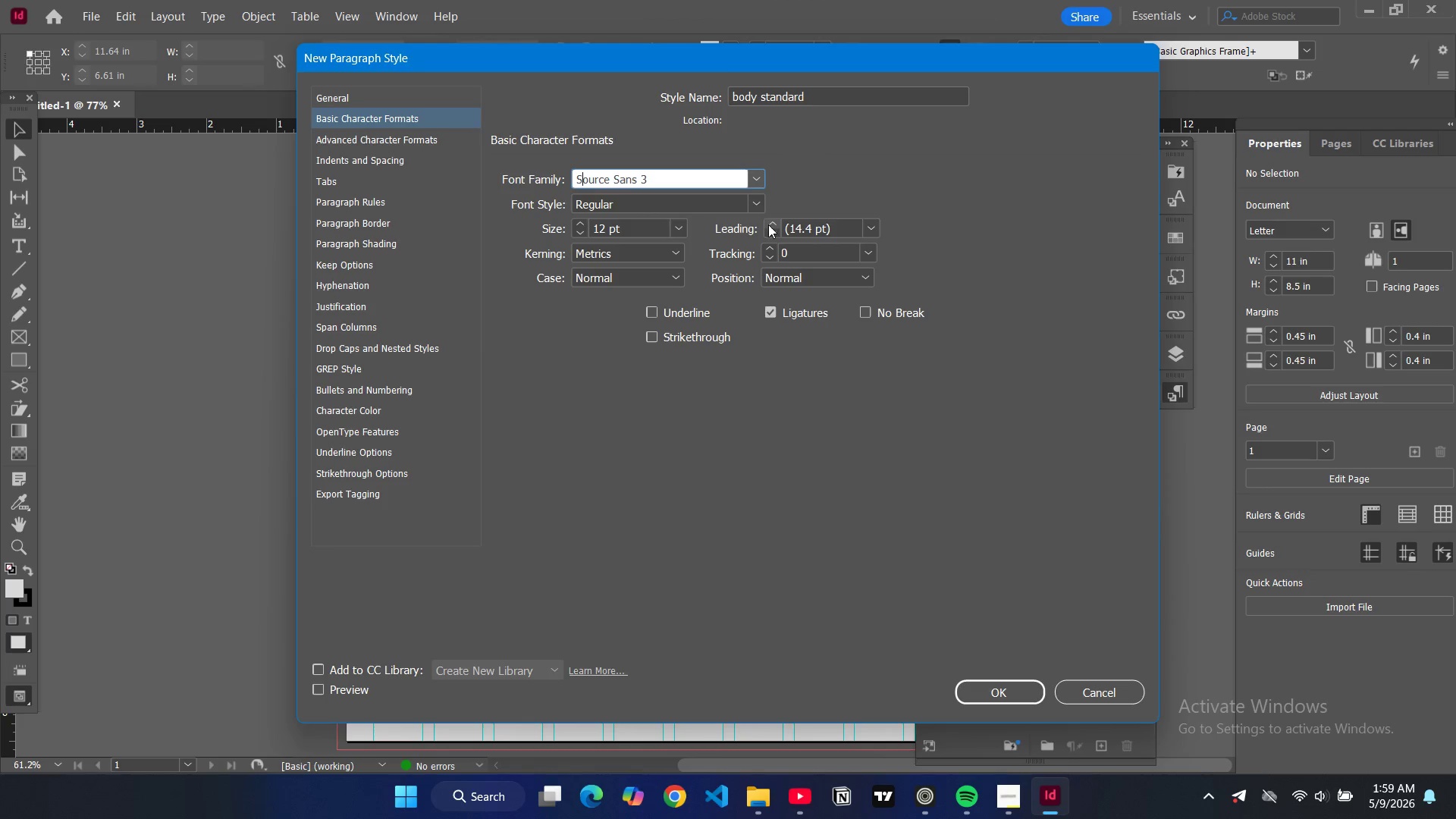 
mouse_move([680, 240])
 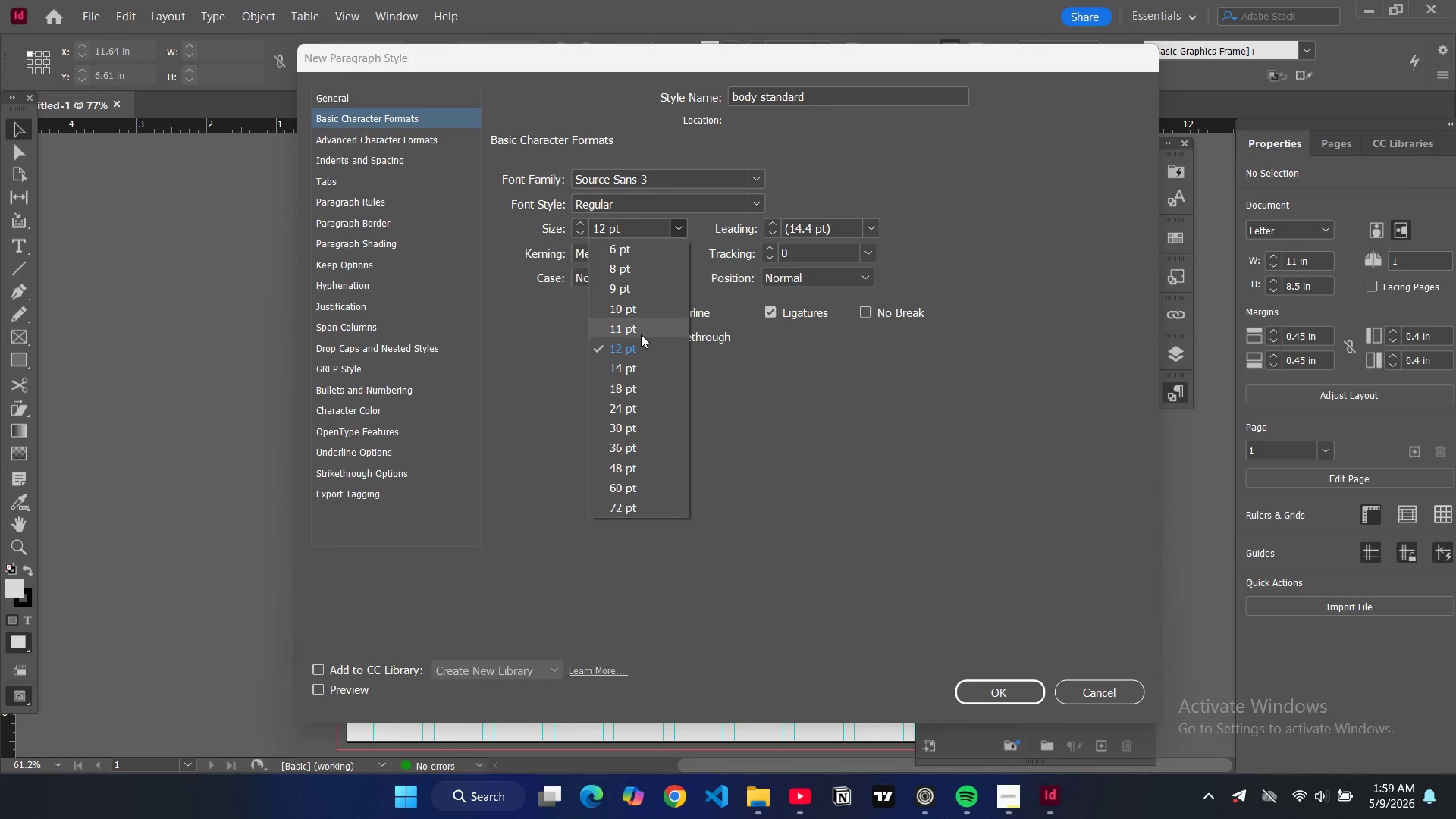 
left_click([641, 334])
 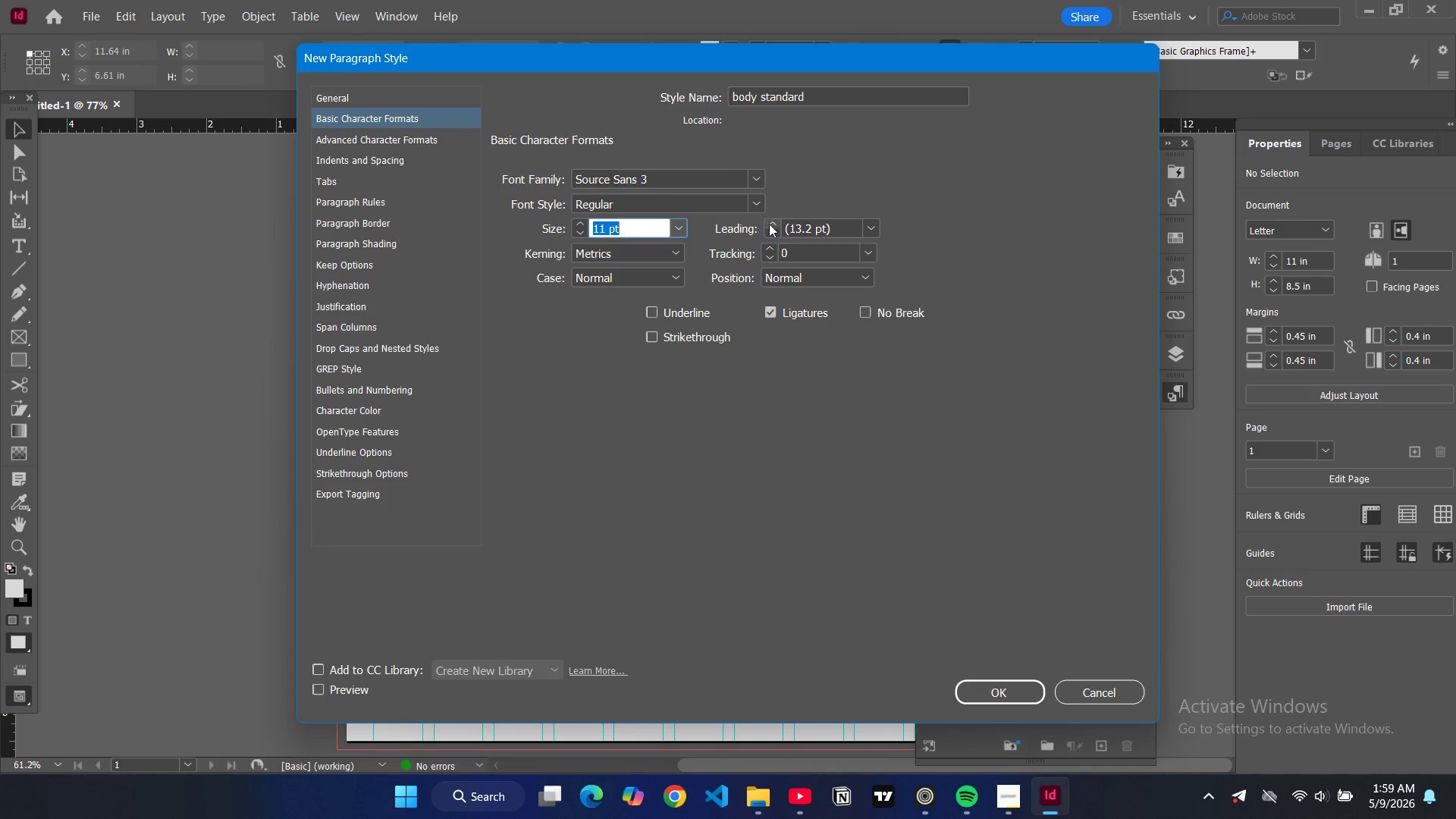 
left_click([769, 221])
 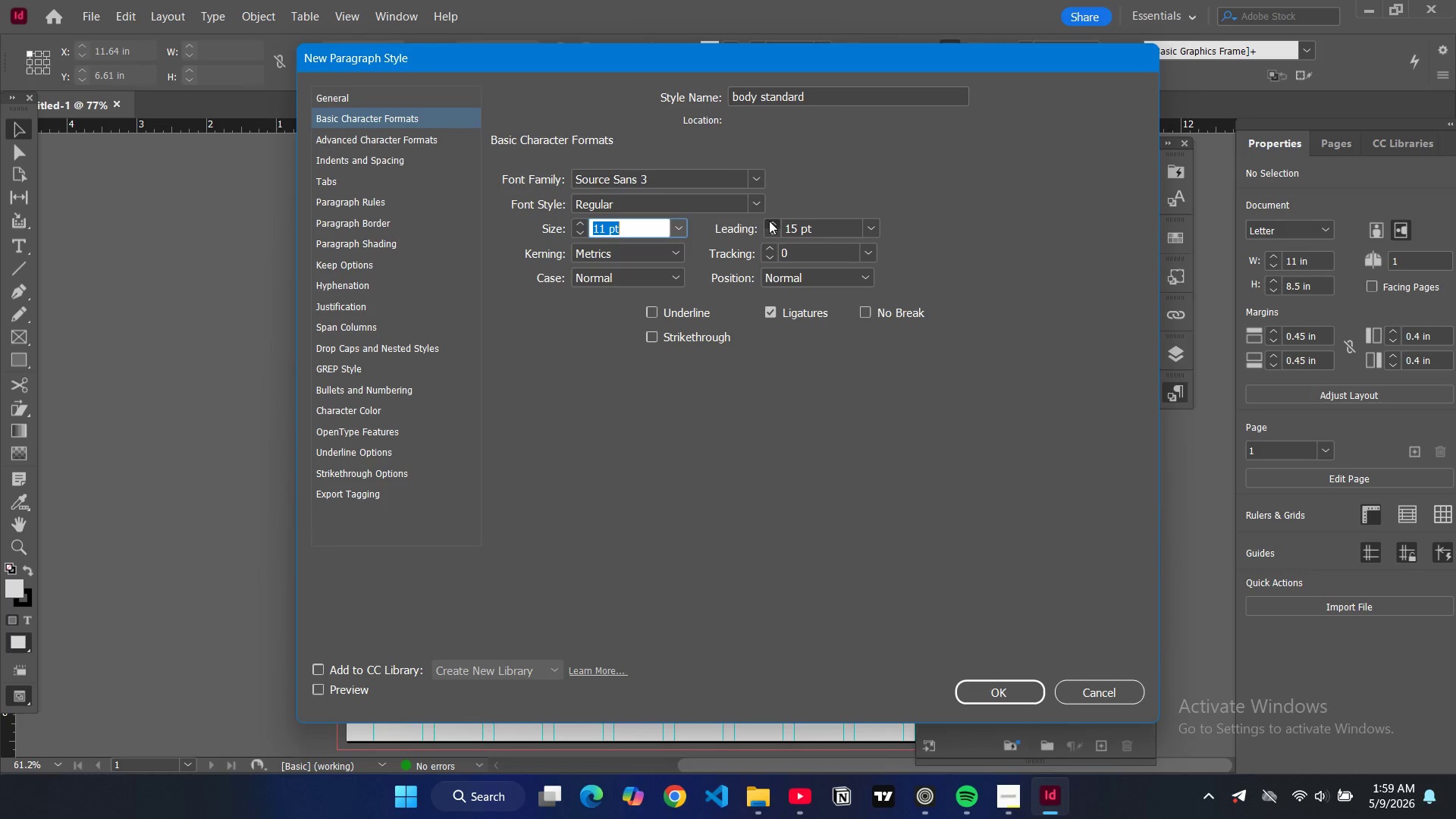 
triple_click([769, 221])
 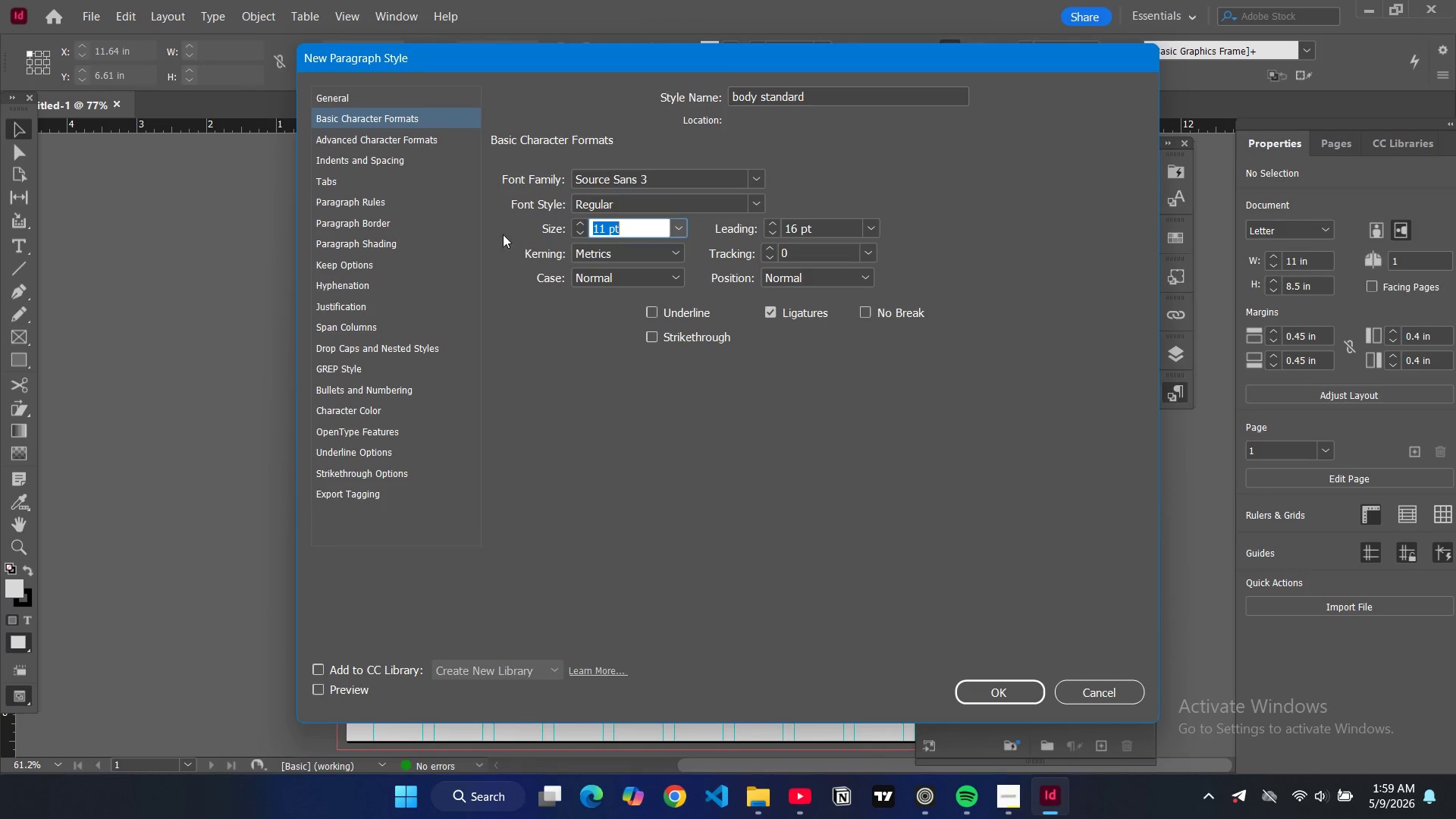 
left_click([377, 195])
 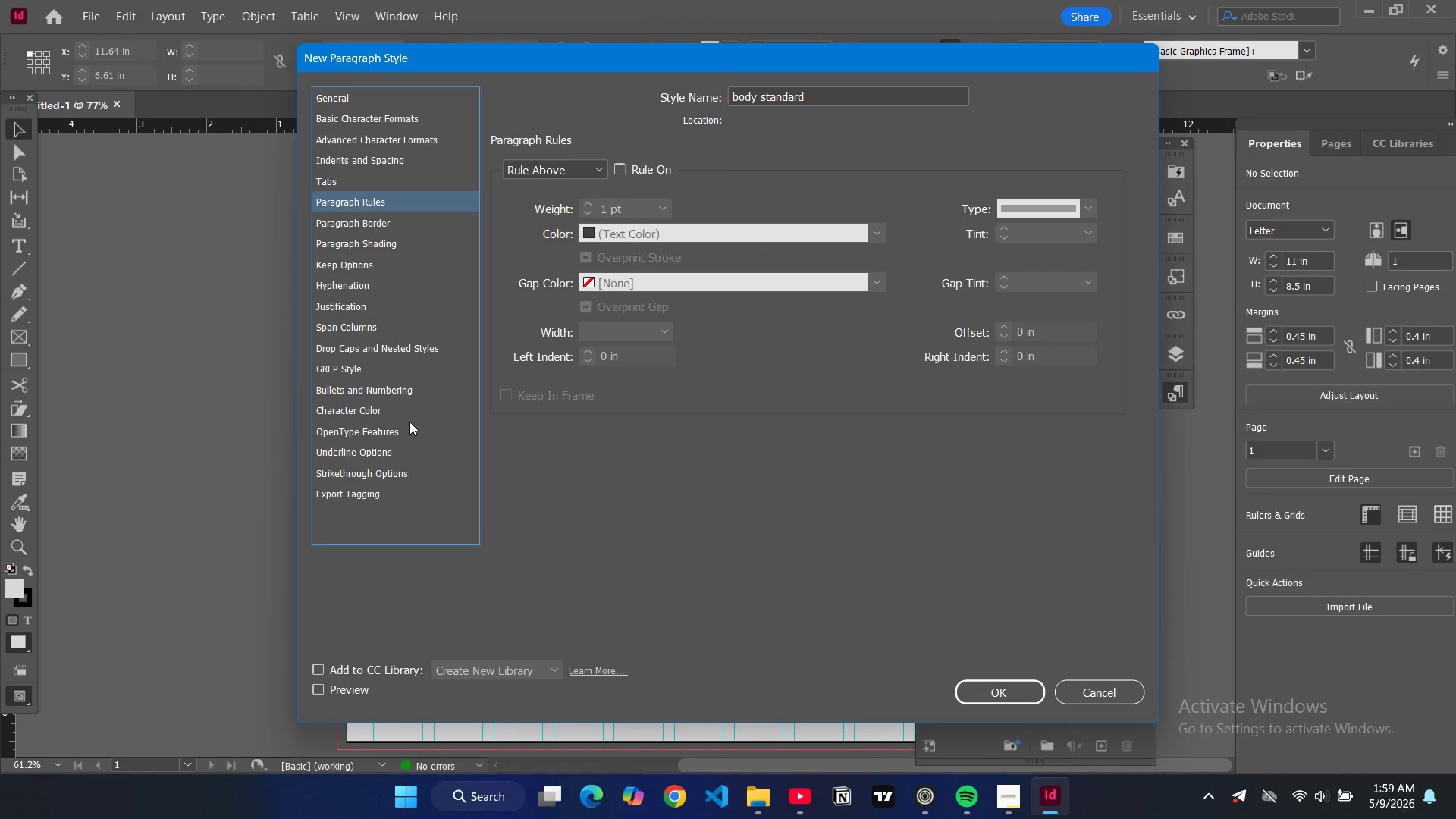 
left_click([400, 410])
 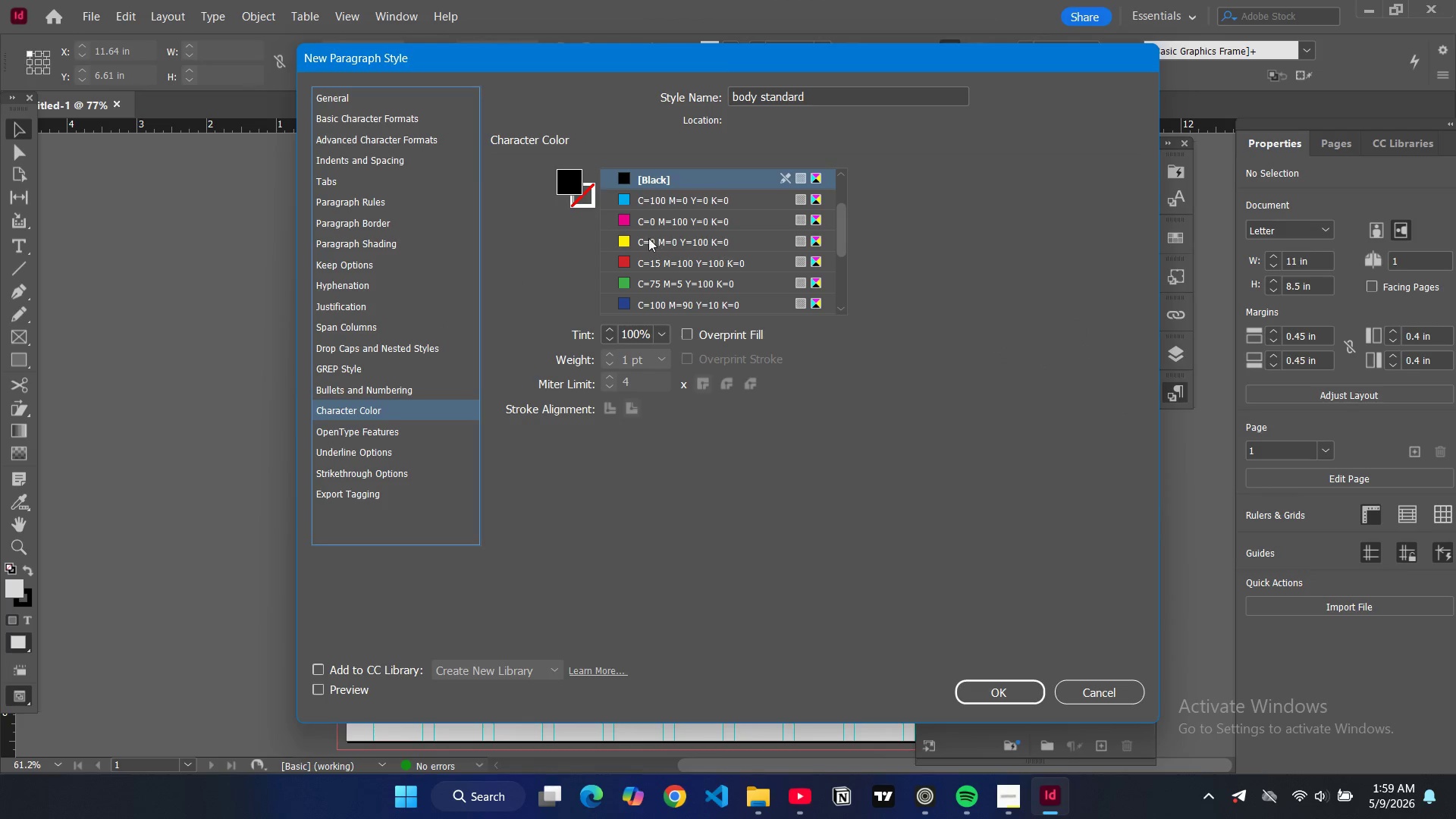 
scroll: coordinate [647, 244], scroll_direction: down, amount: 6.0
 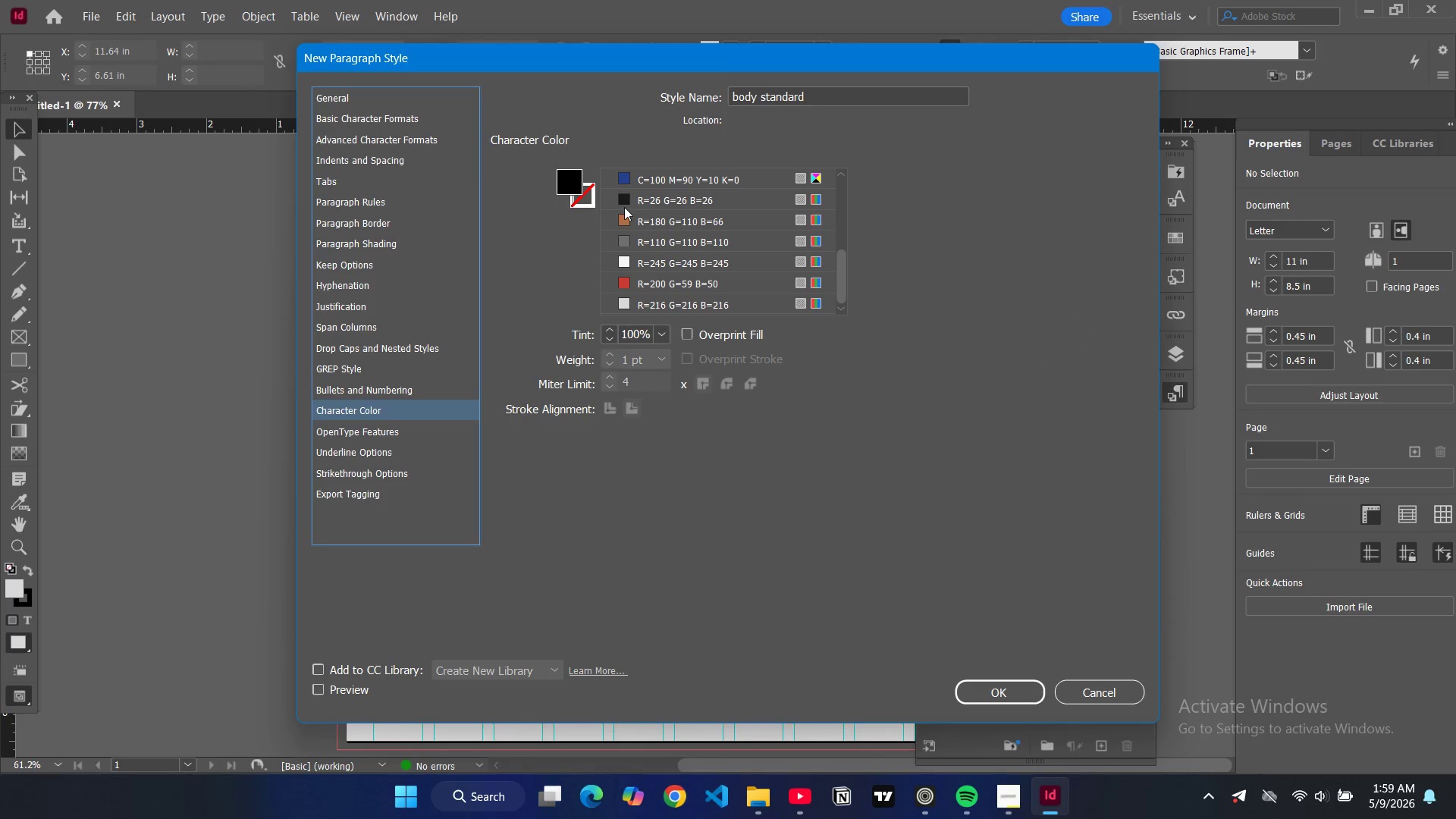 
left_click([624, 206])
 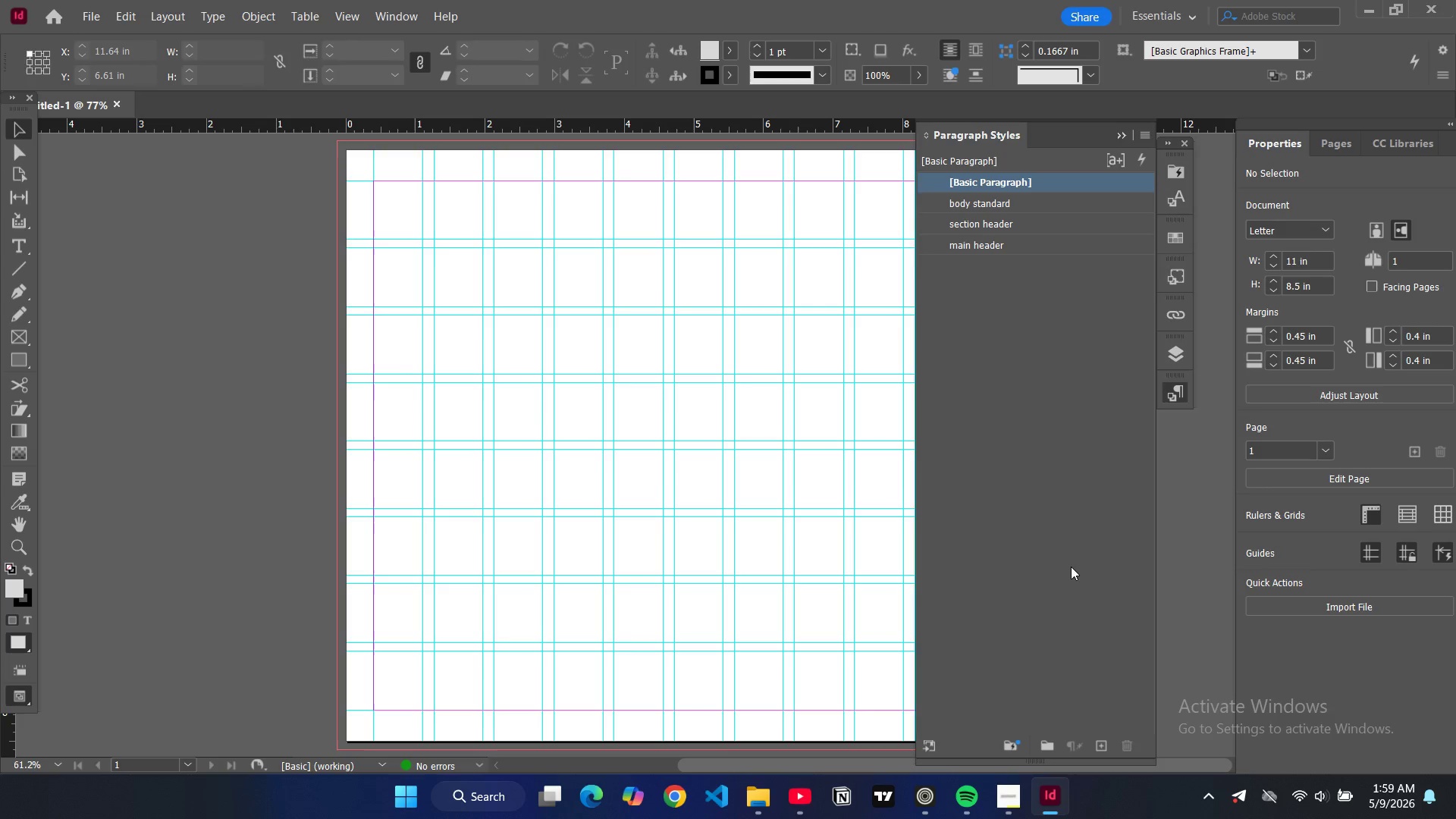 
wait(5.75)
 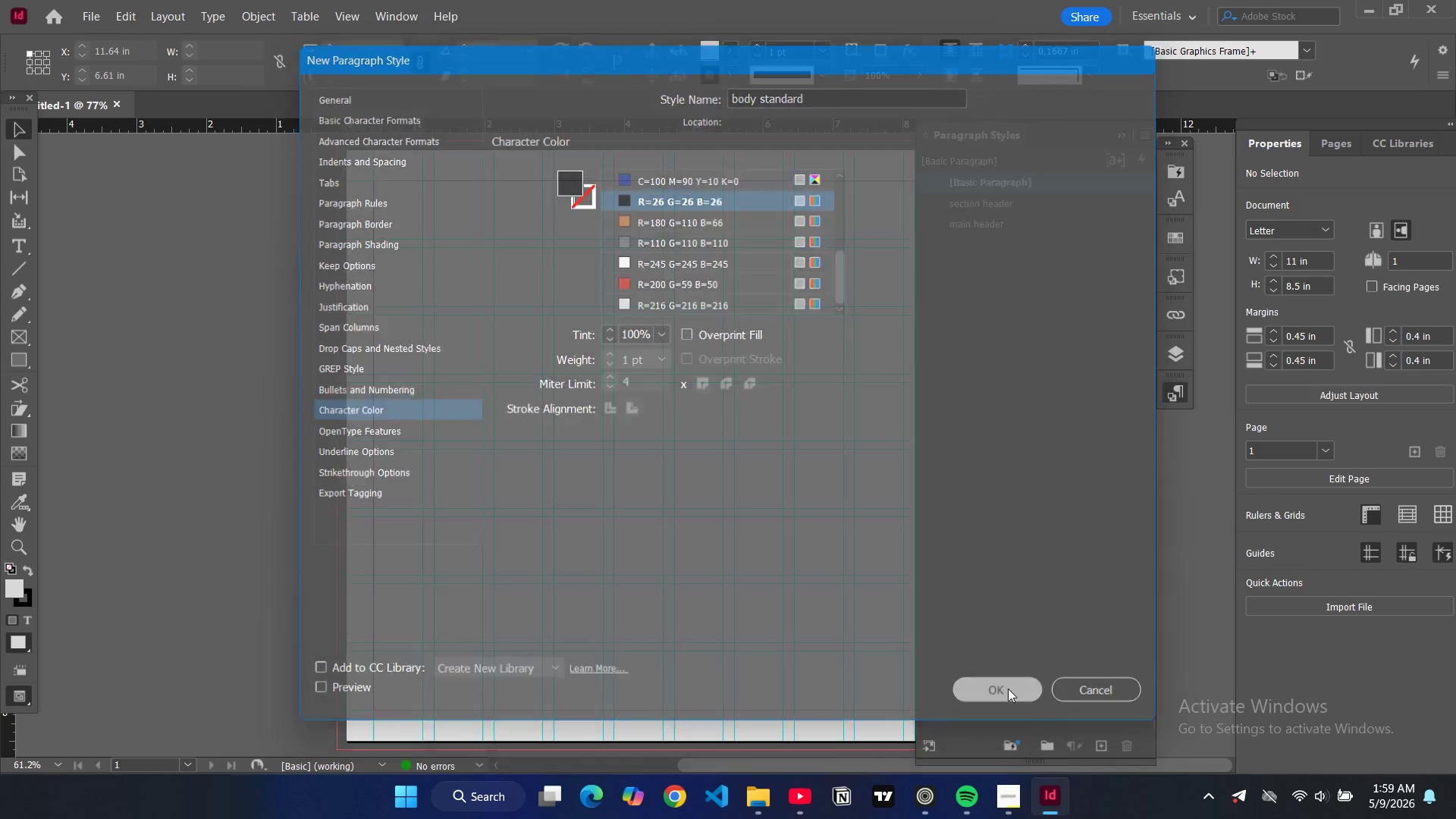 
left_click([1147, 139])
 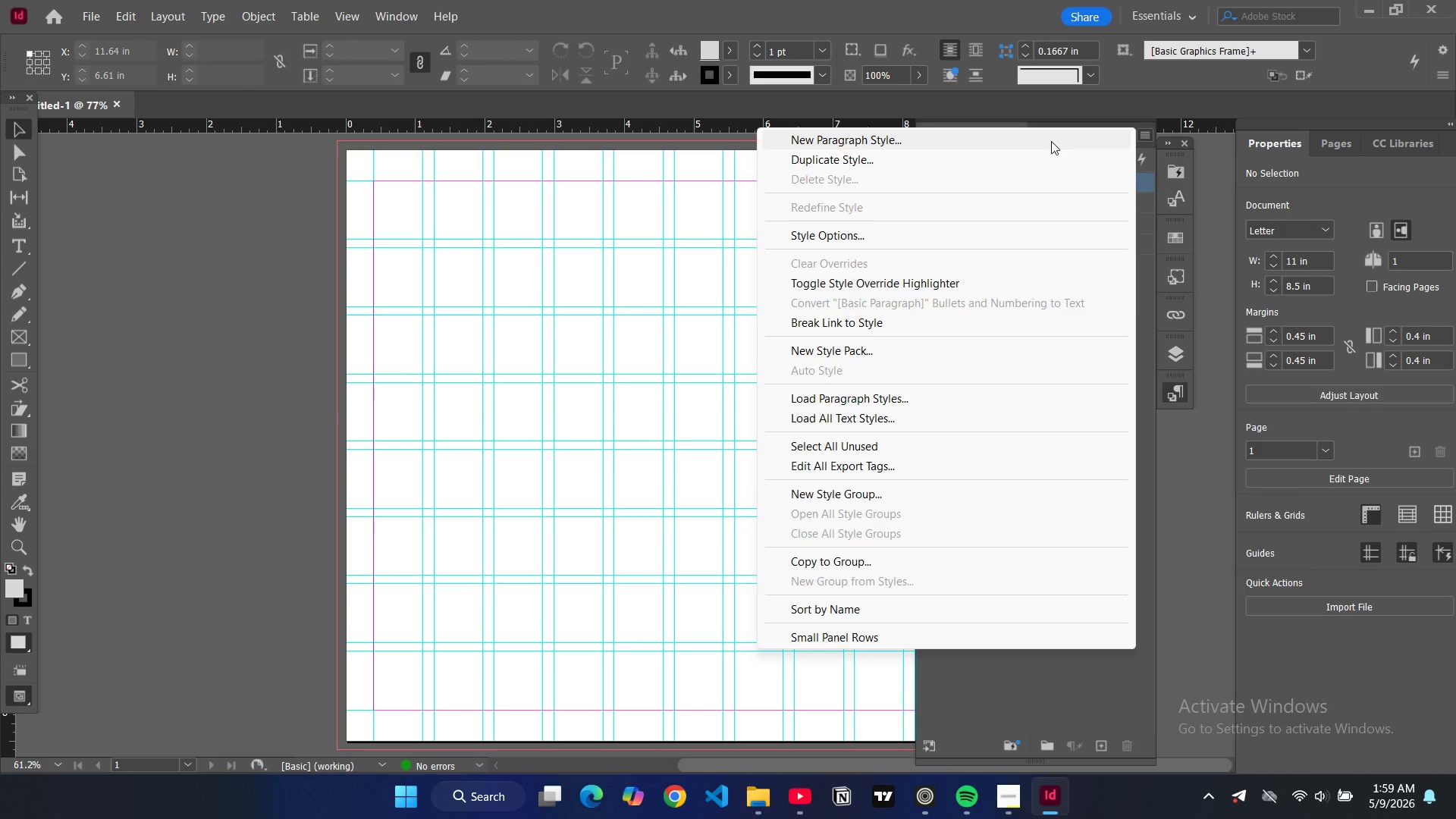 
left_click([1051, 141])
 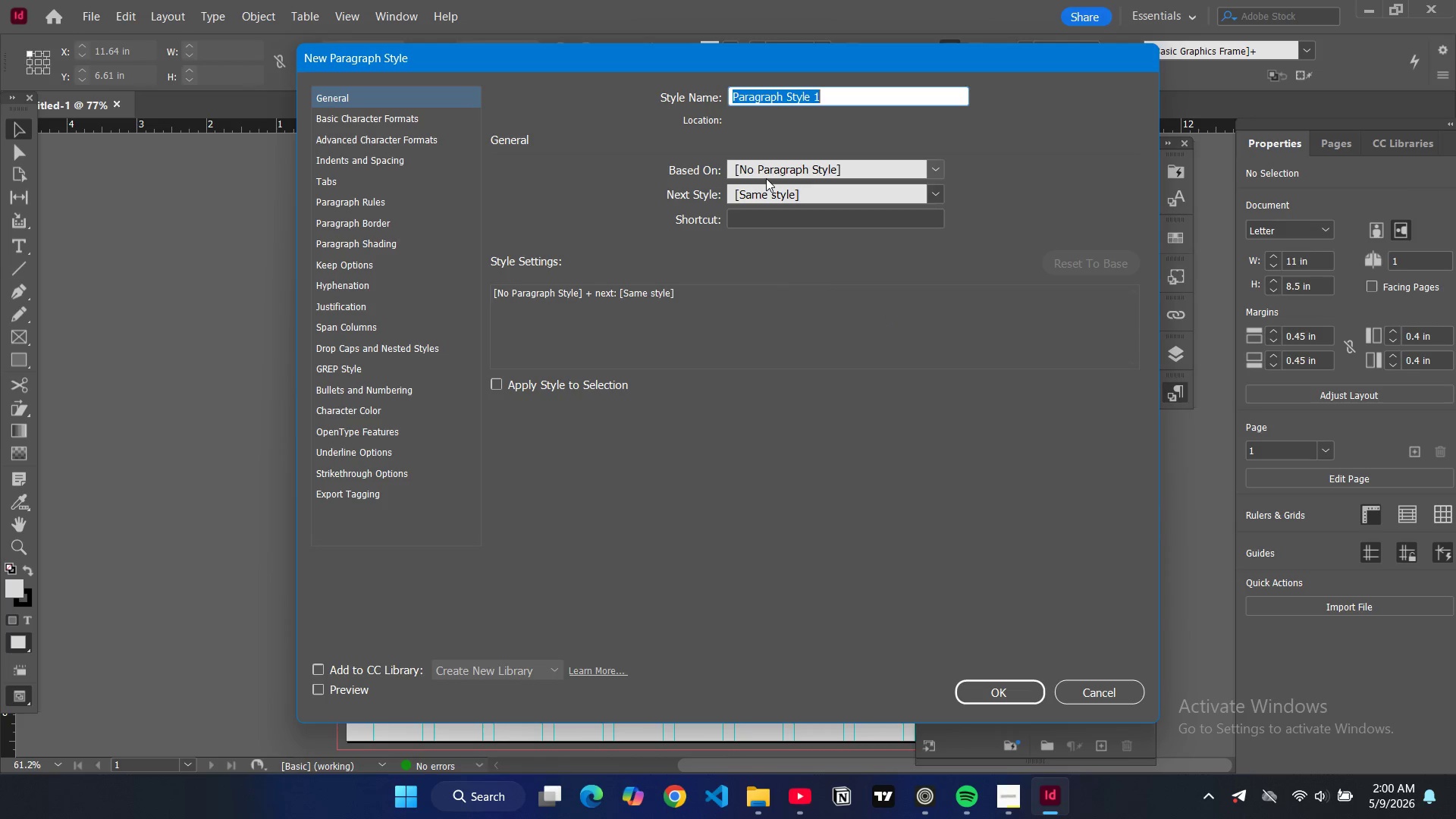 
type(body bullets)
 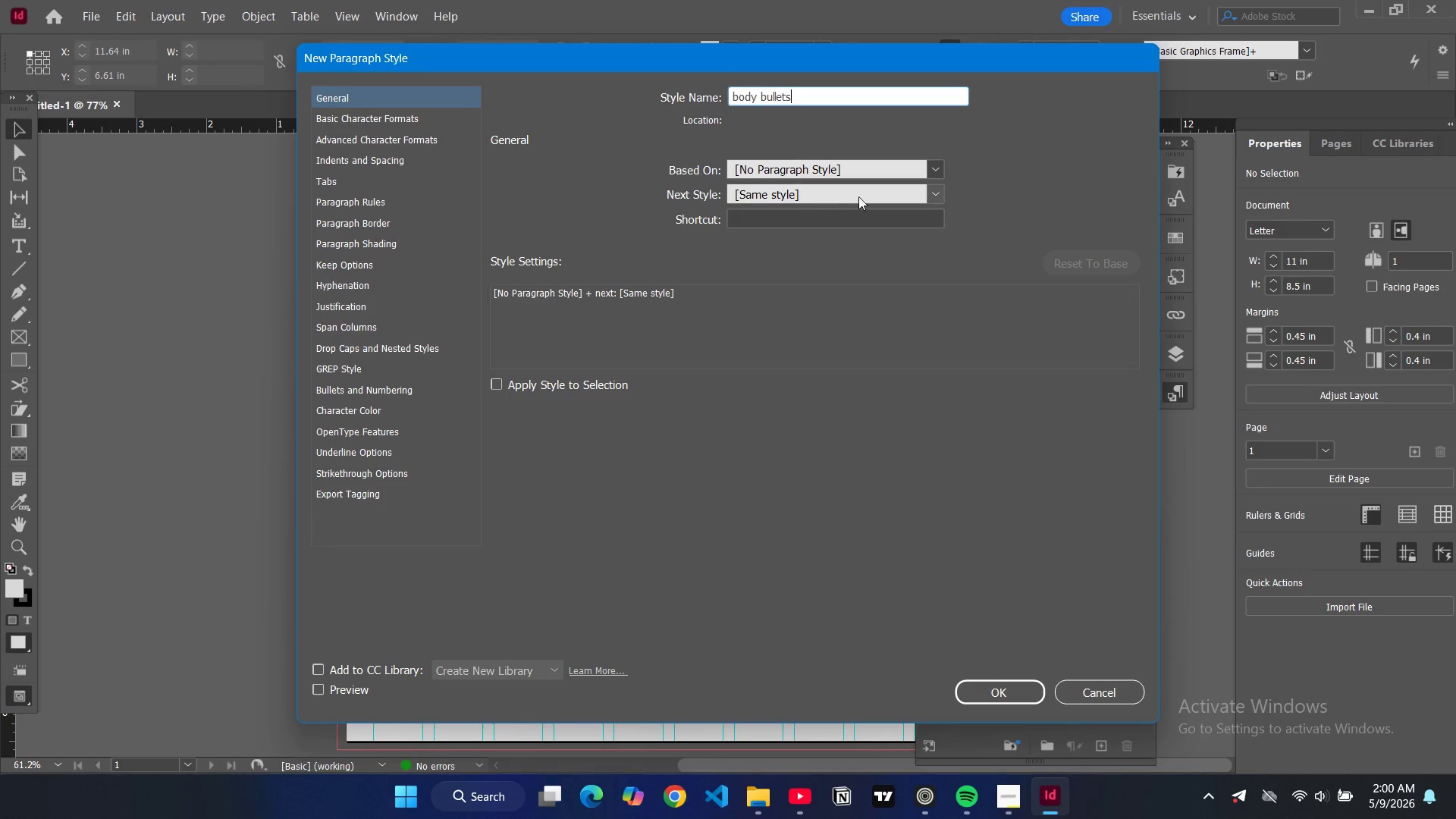 
left_click([439, 116])
 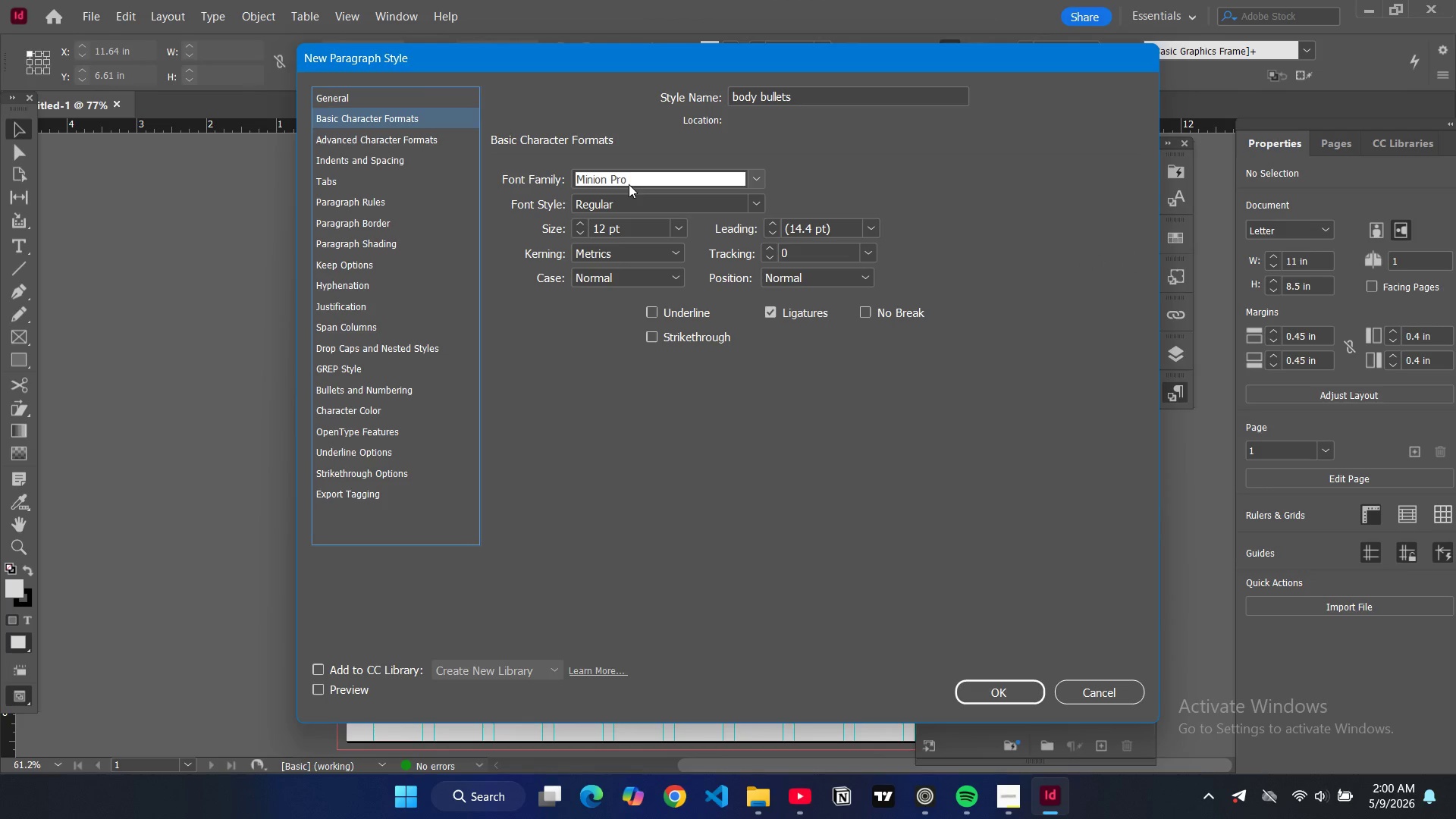 
key(Control+A)
 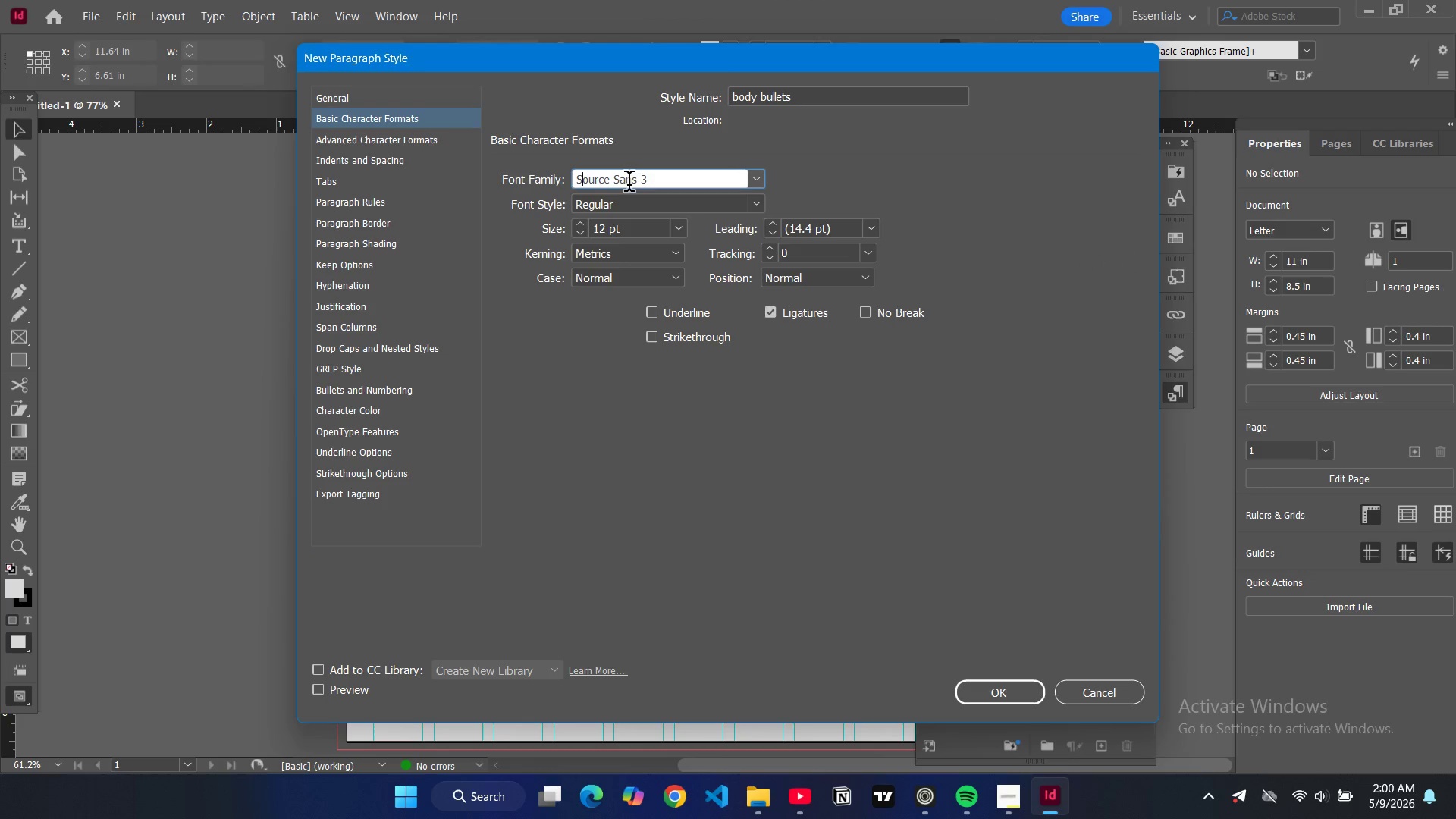 
key(S)
 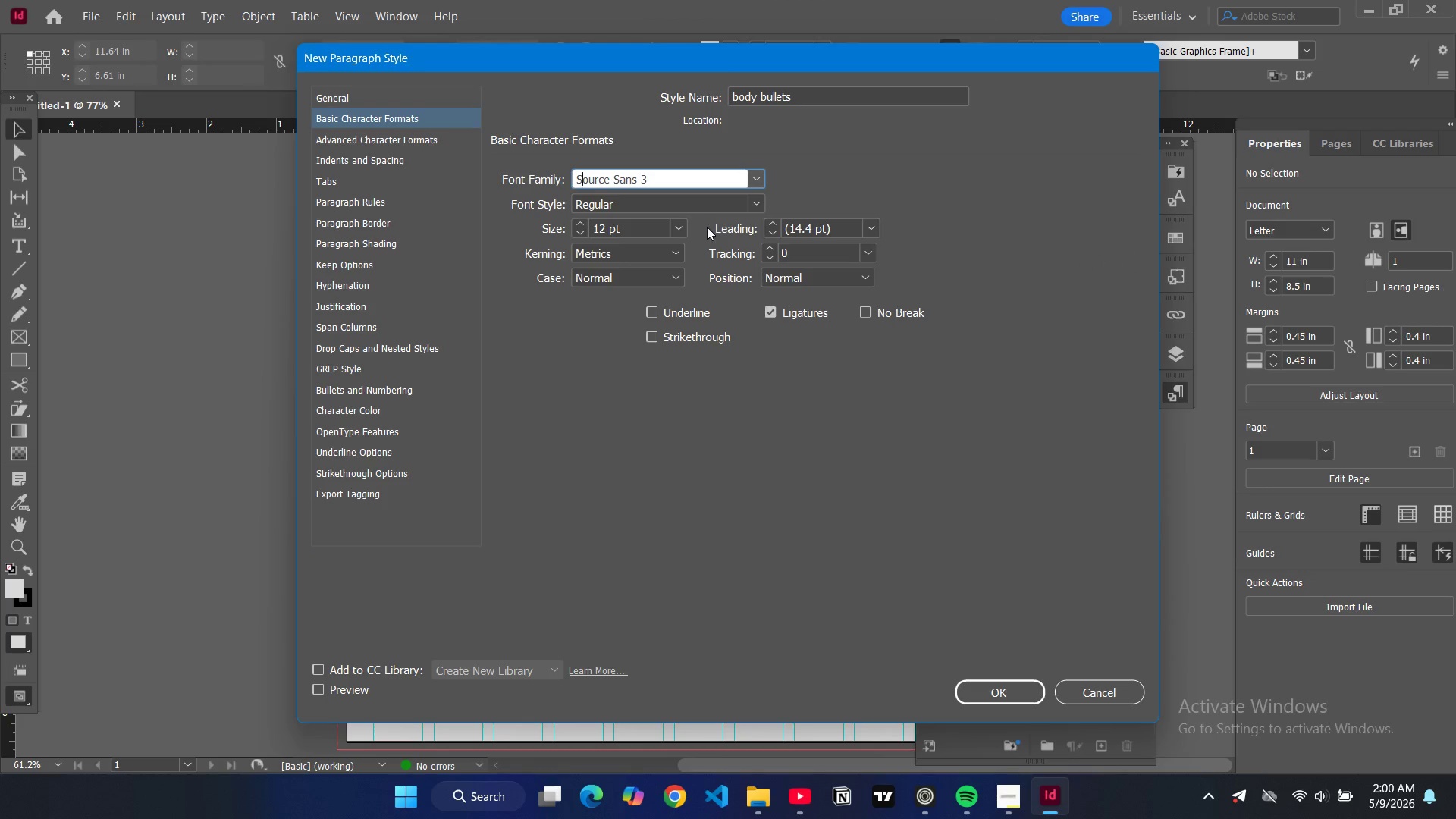 
left_click([686, 225])
 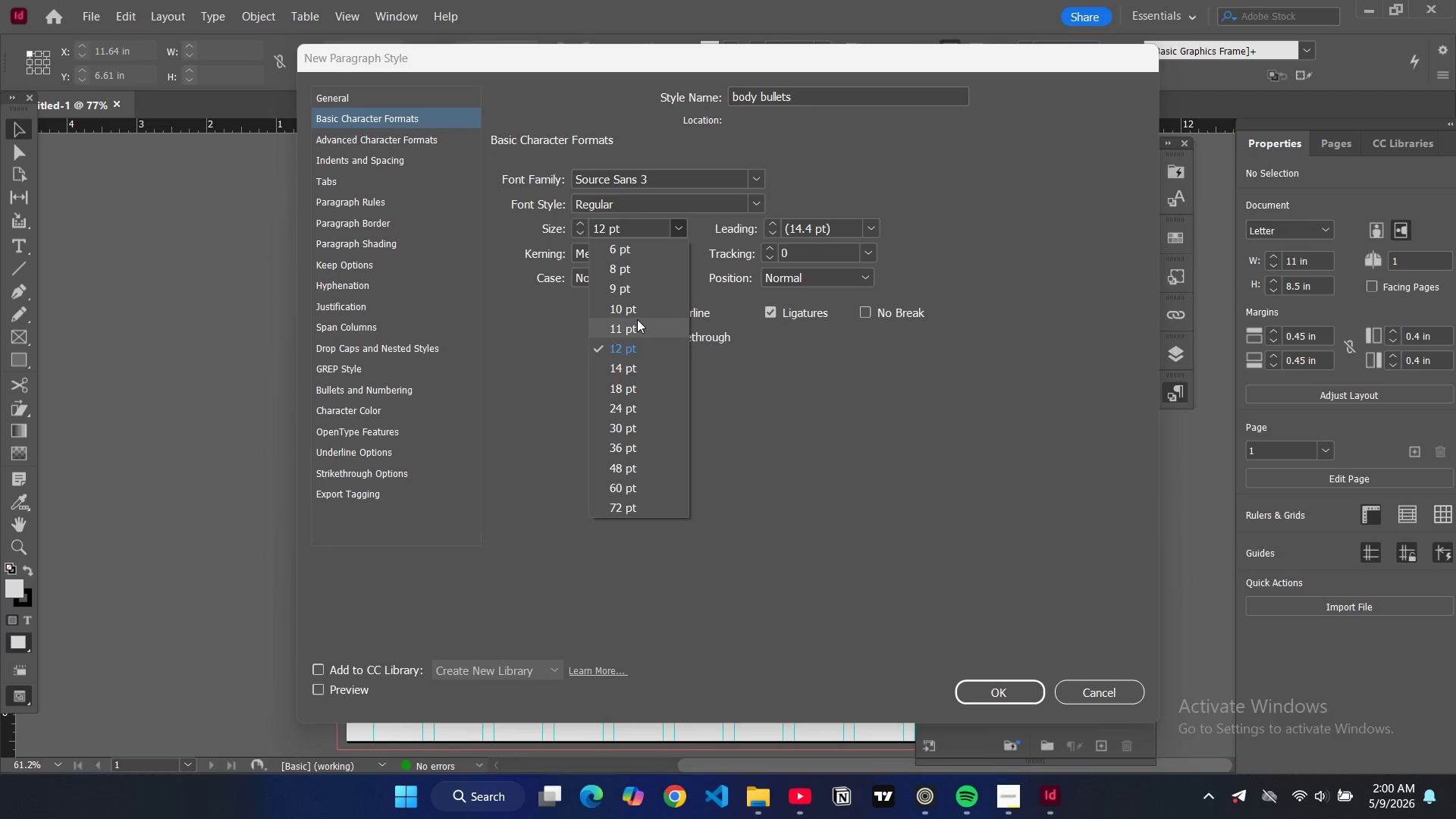 
left_click([635, 315])
 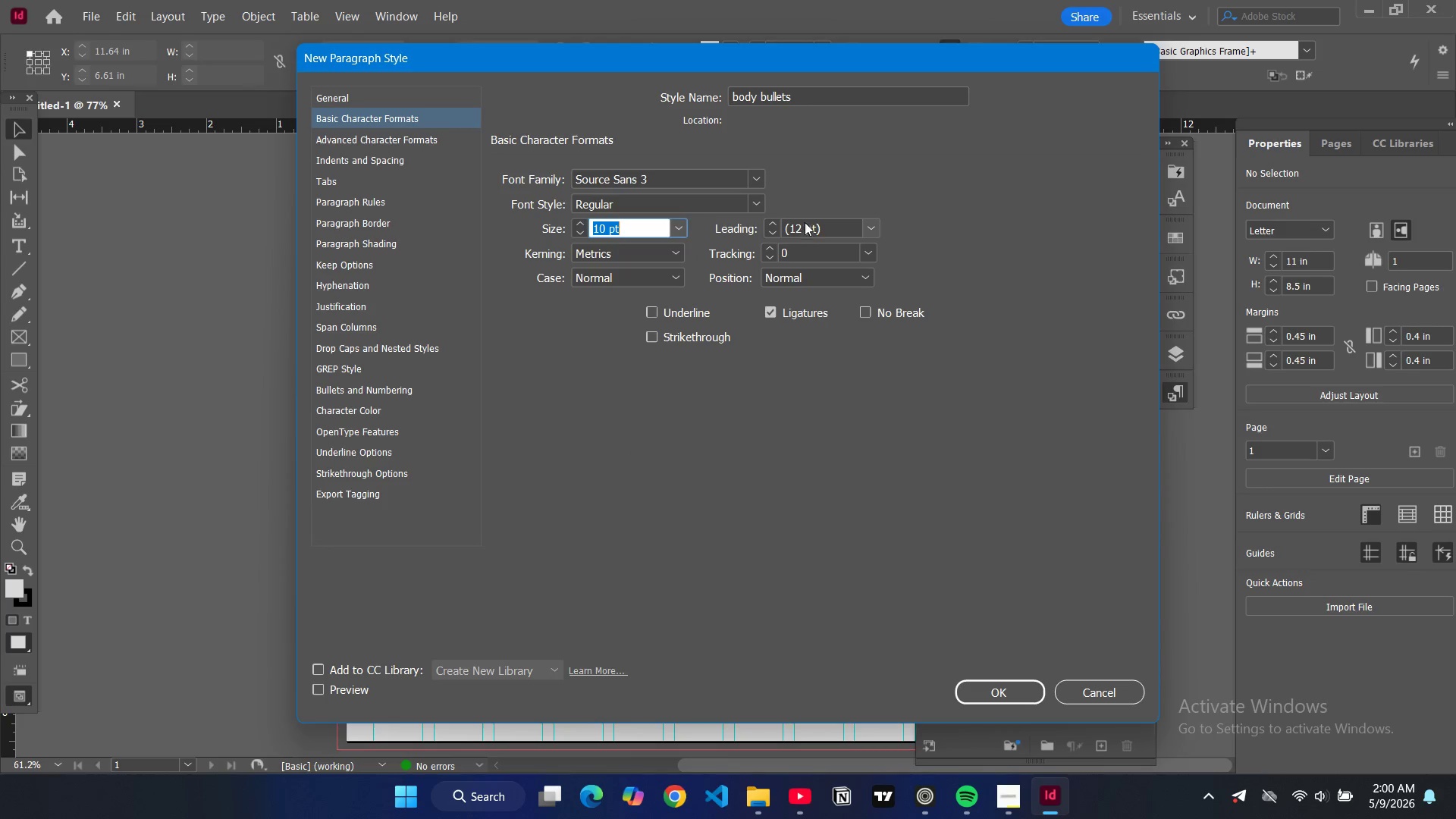 
left_click([776, 226])
 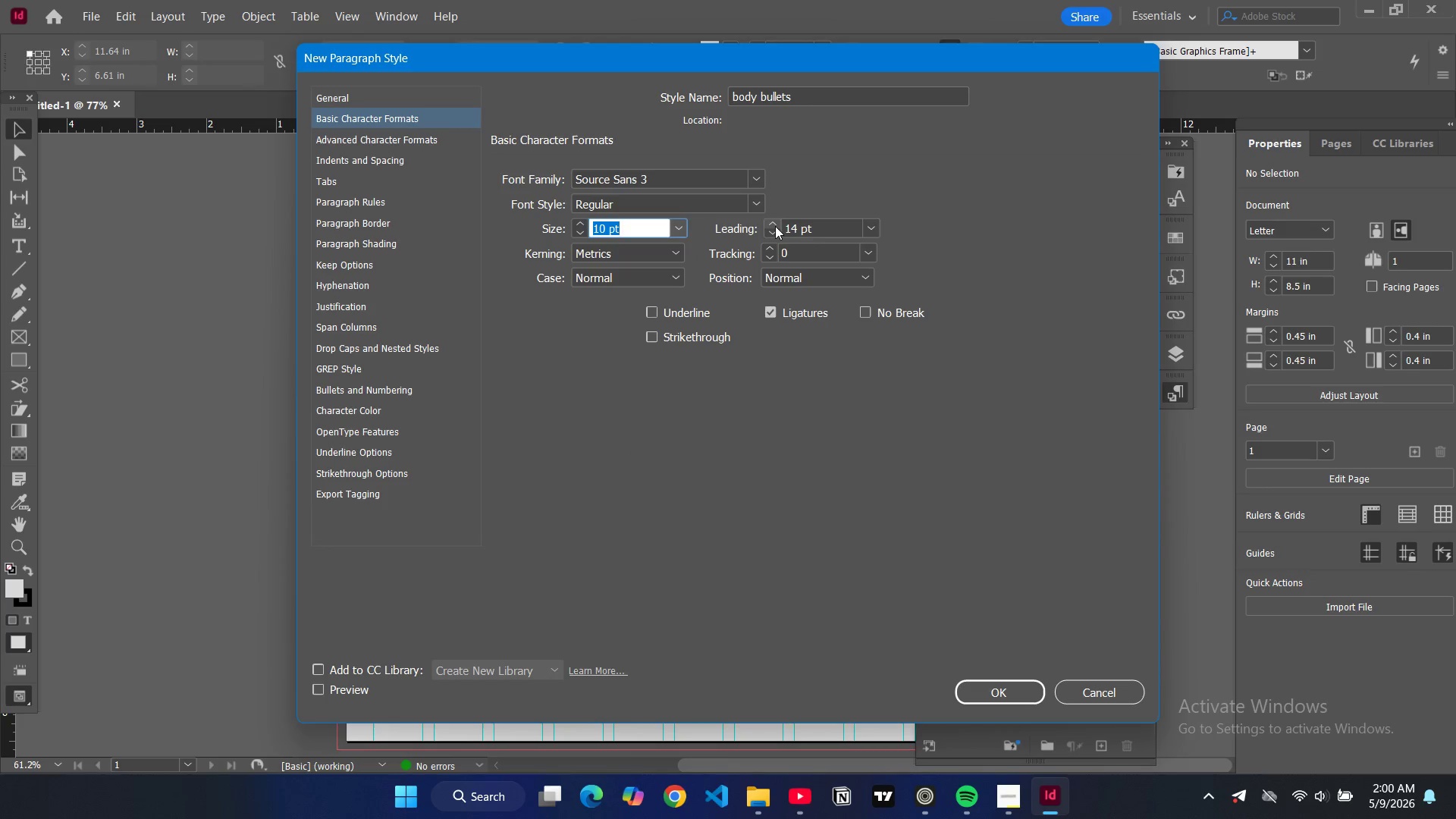 
triple_click([775, 226])
 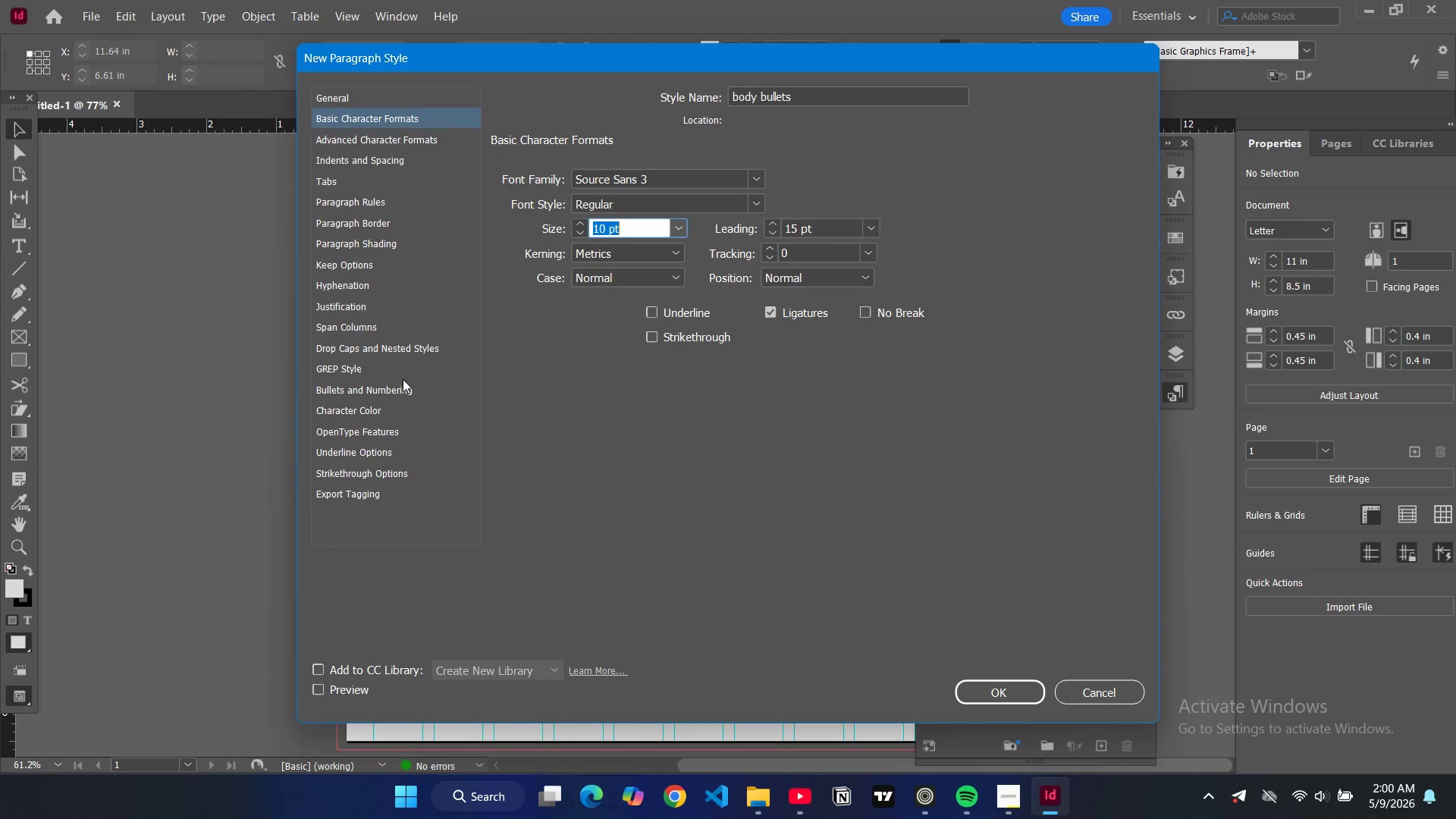 
wait(5.34)
 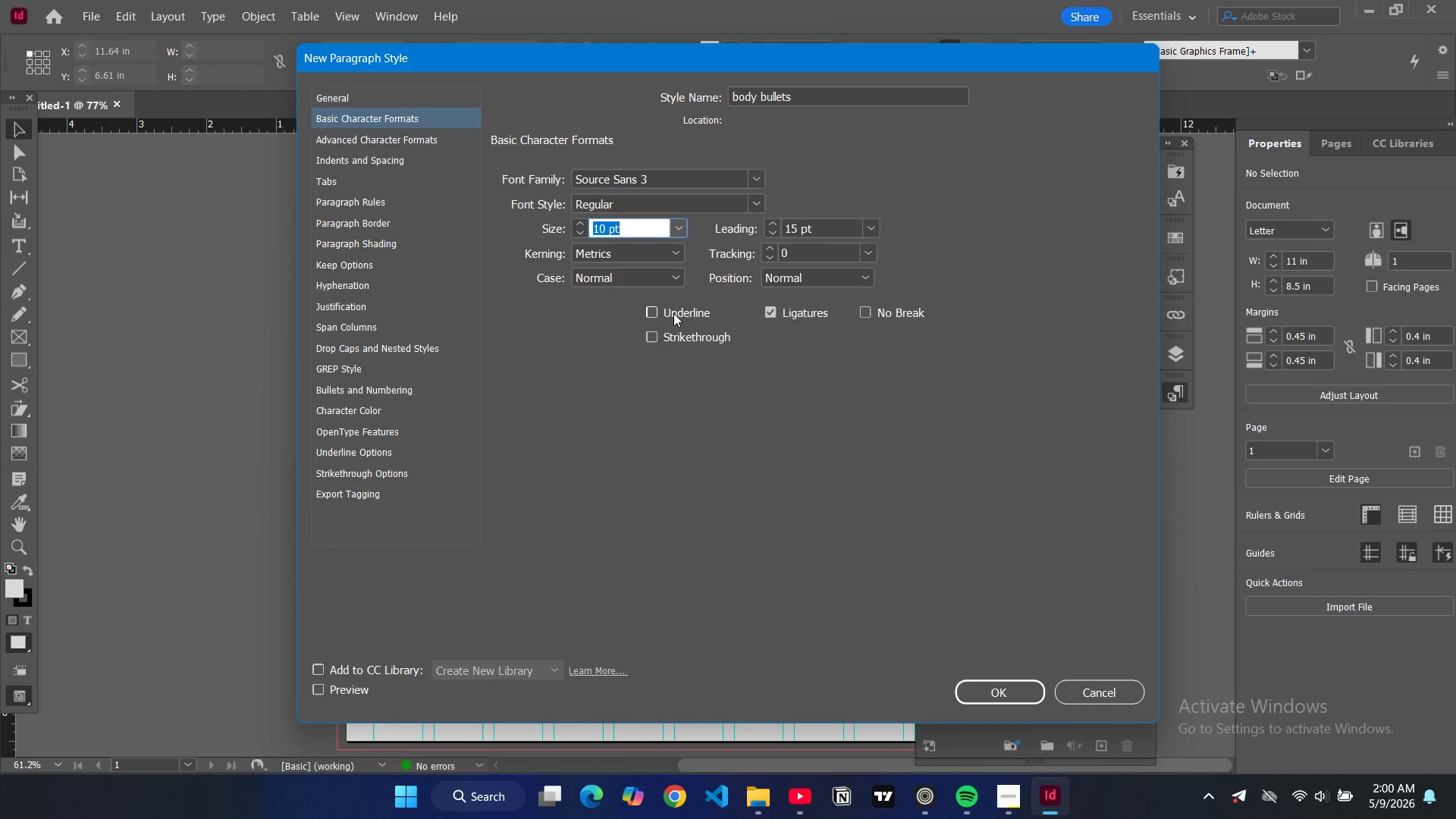 
left_click([389, 389])
 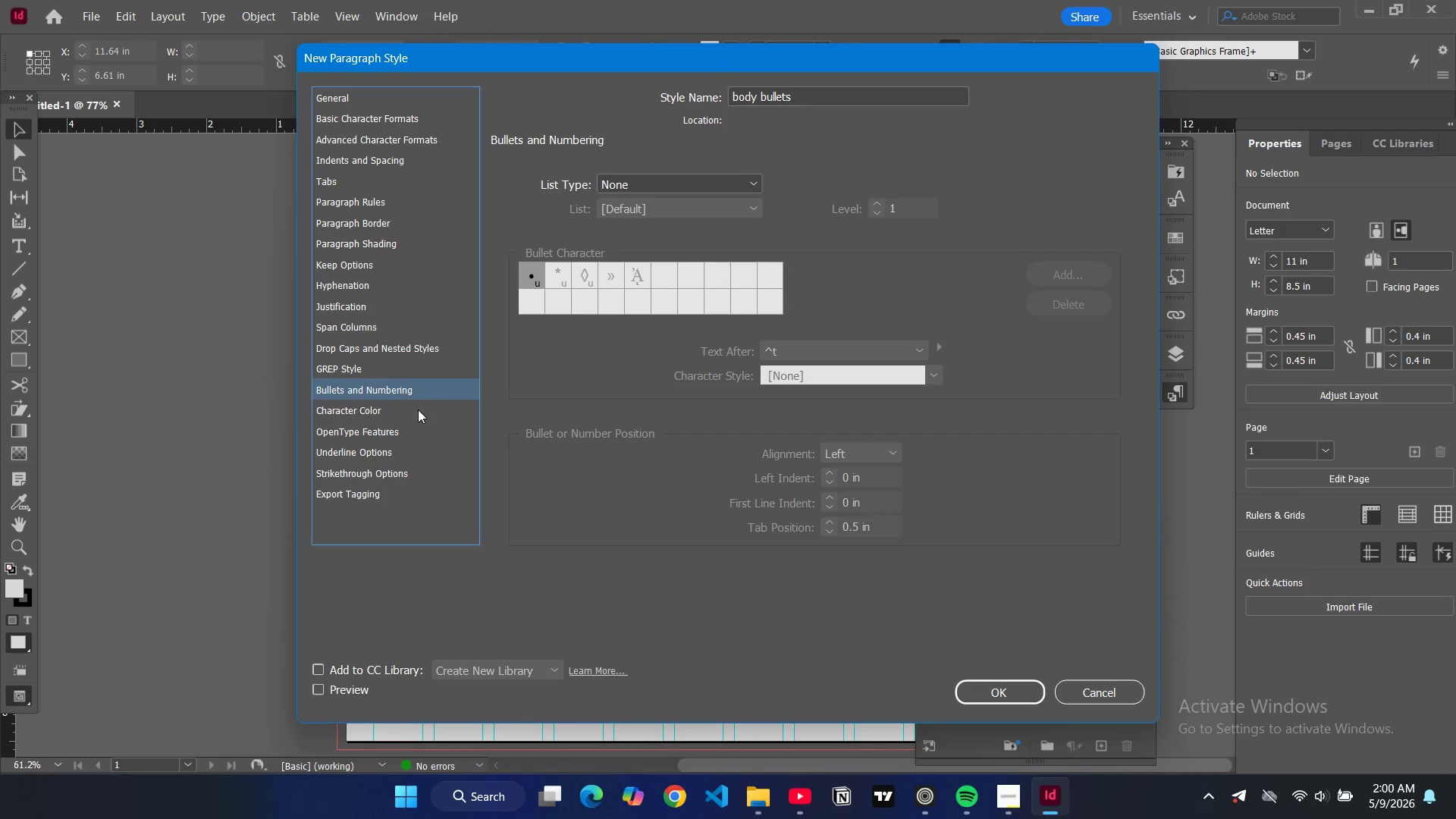 
wait(7.84)
 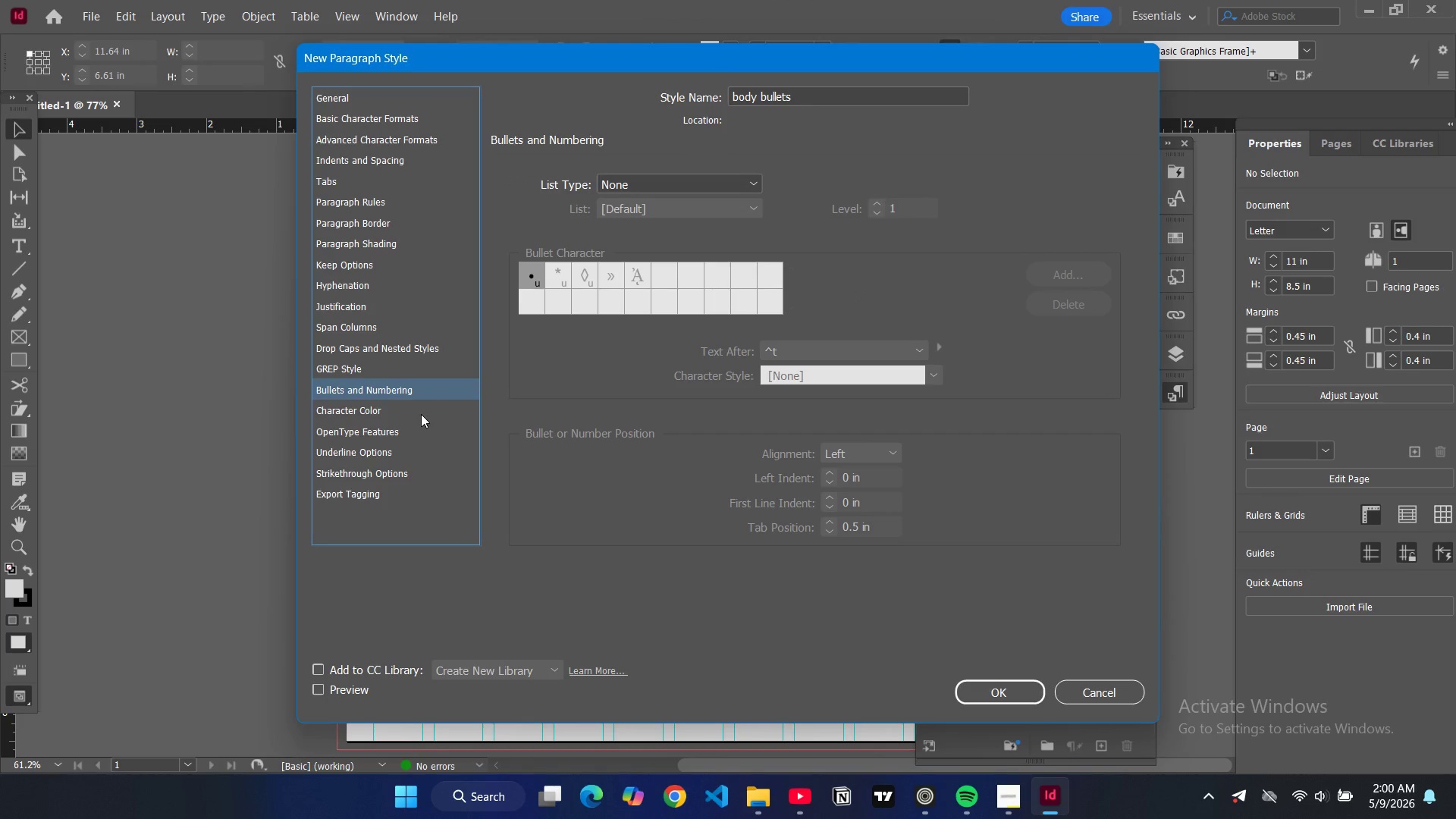 
left_click([383, 158])
 